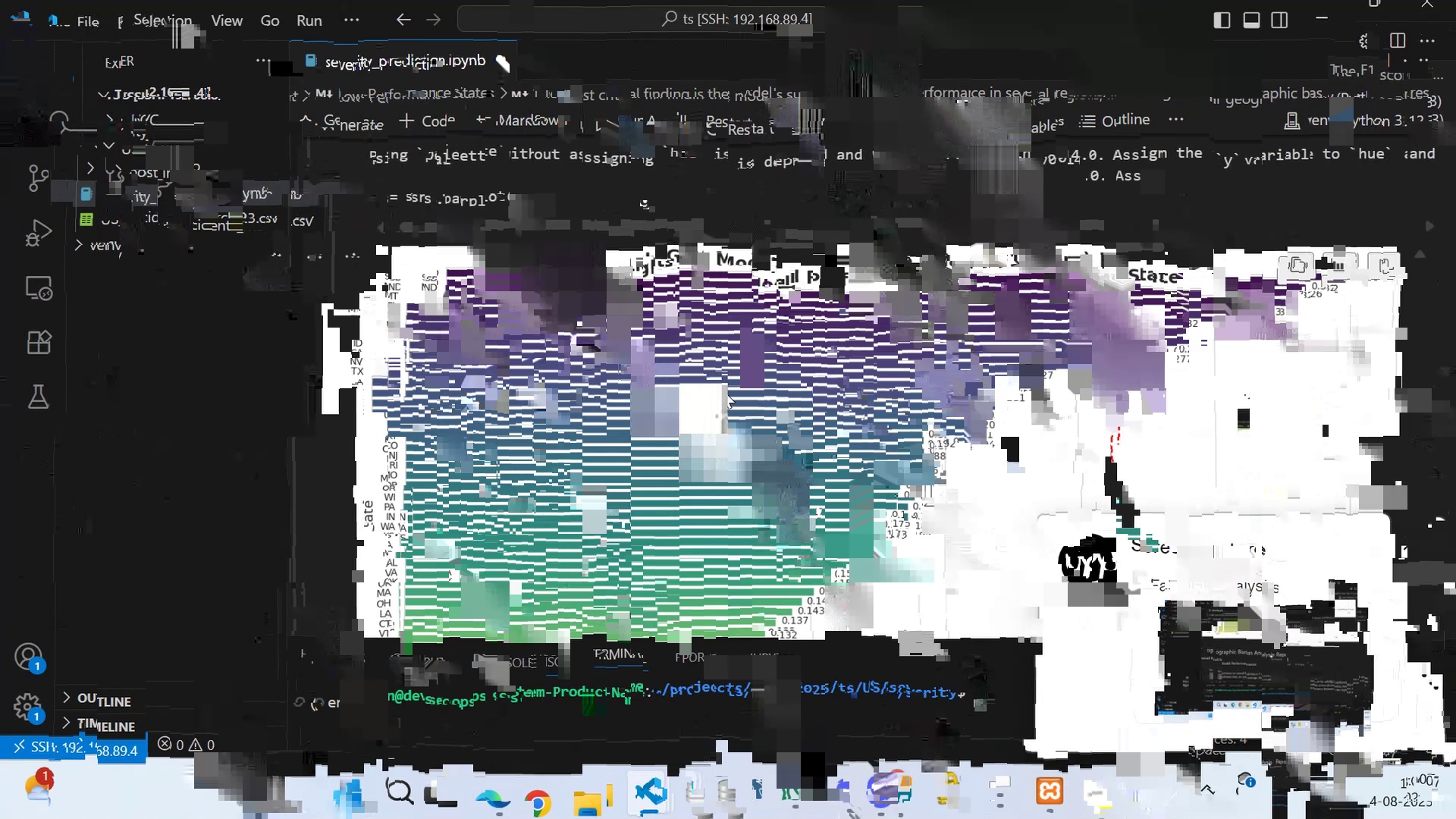 
left_click_drag(start_coordinate=[660, 472], to_coordinate=[658, 476])
 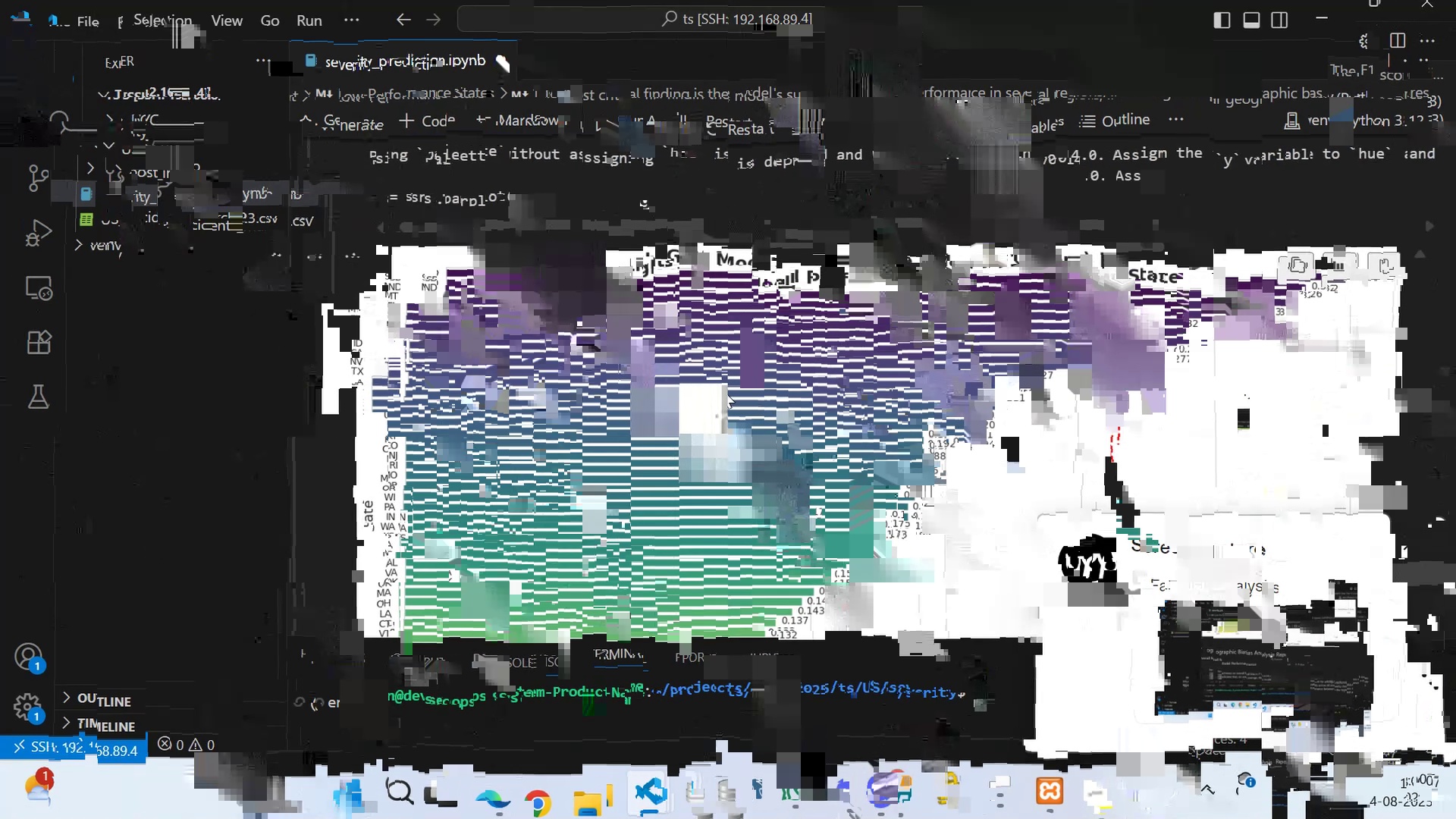 
triple_click([619, 491])
 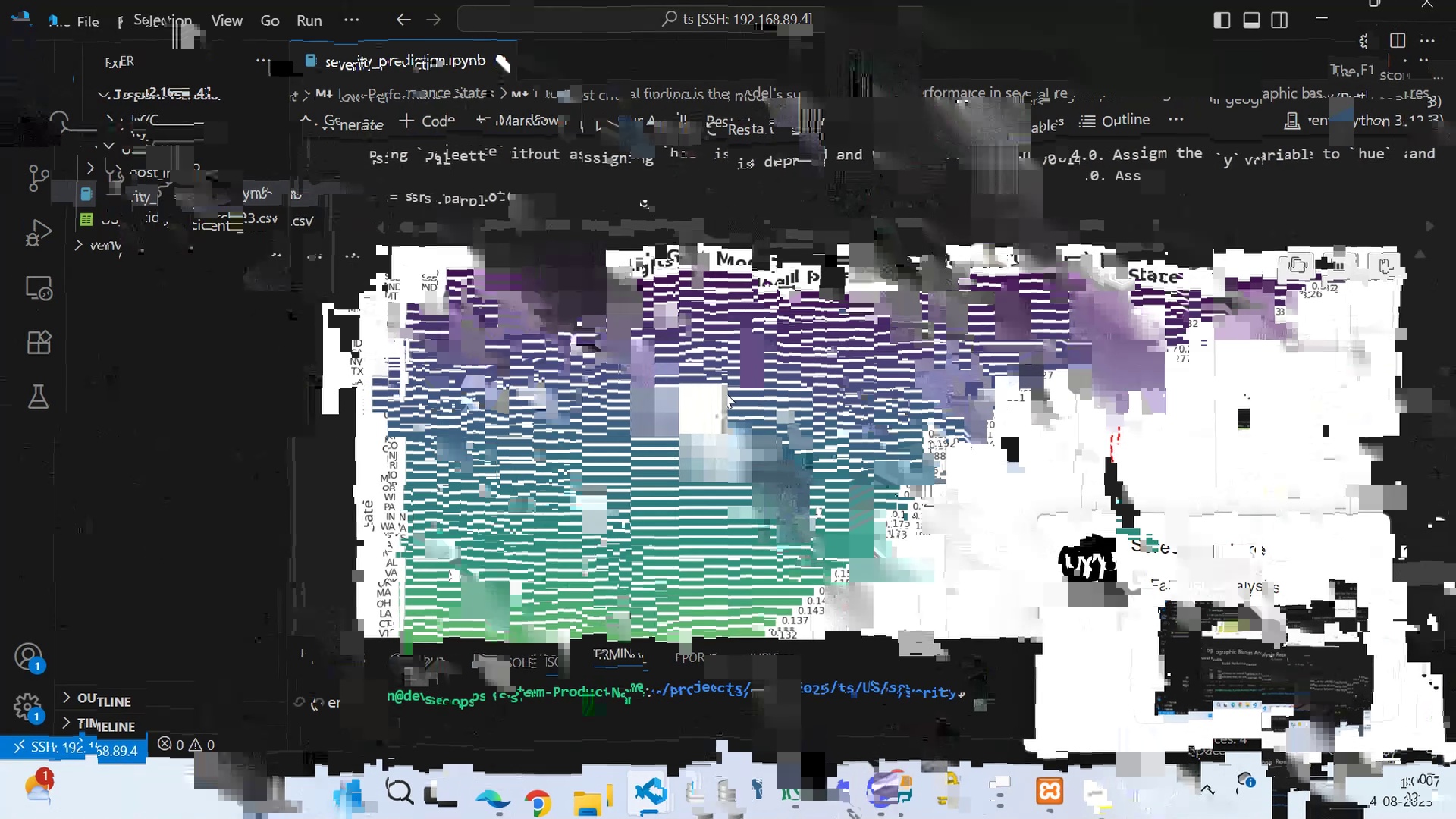 
triple_click([609, 485])
 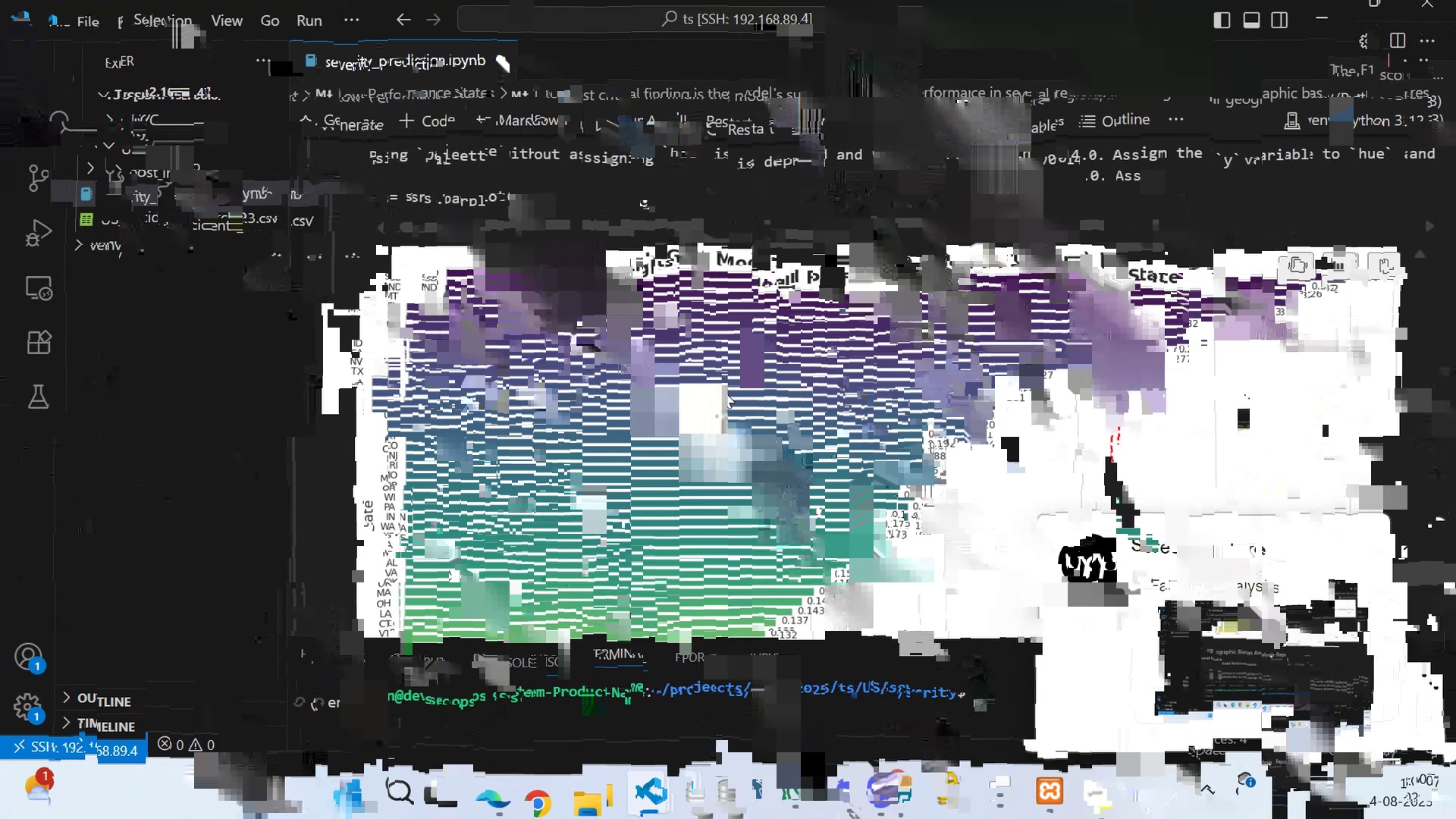 
triple_click([536, 415])
 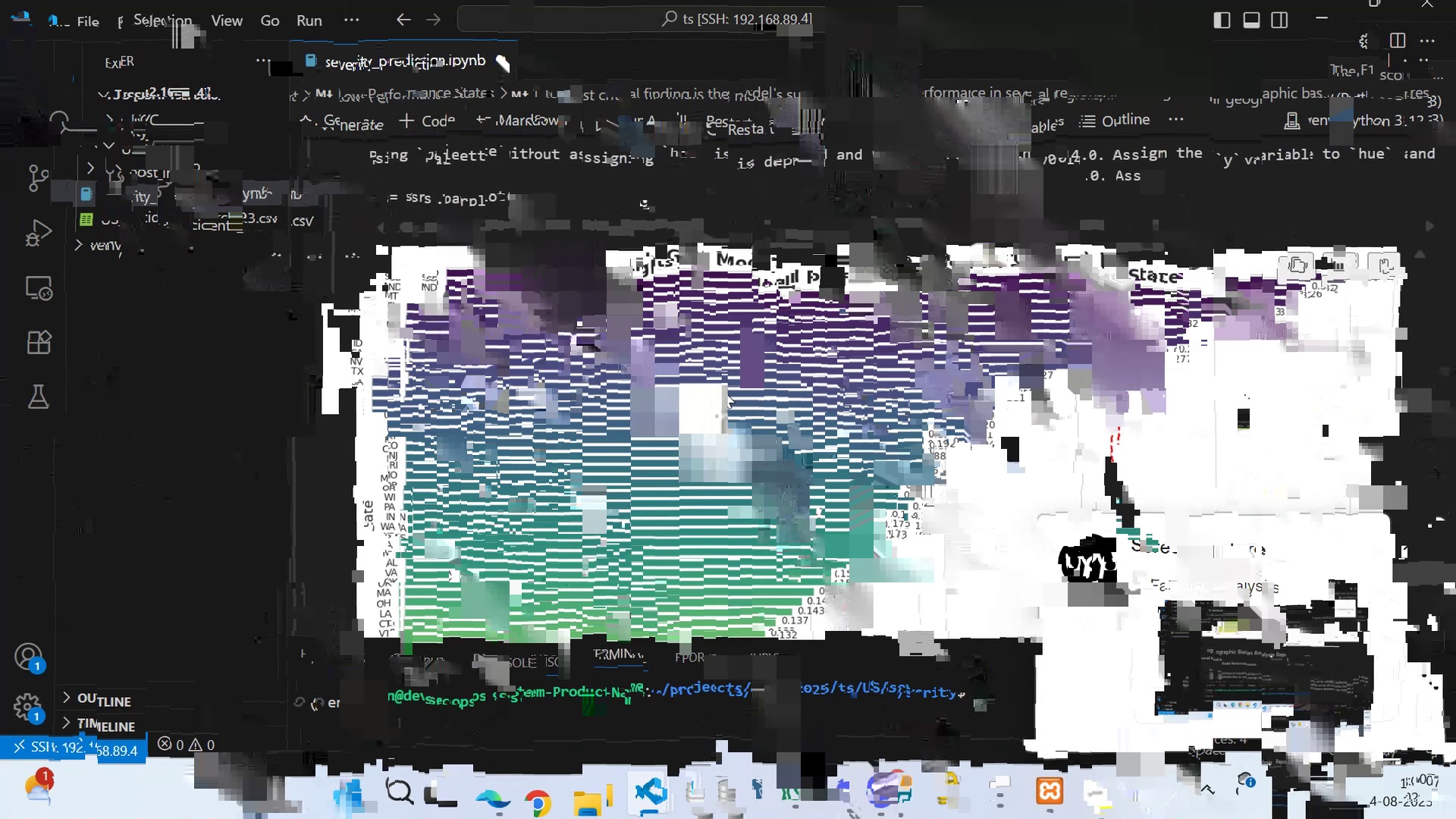 
left_click_drag(start_coordinate=[509, 335], to_coordinate=[526, 332])
 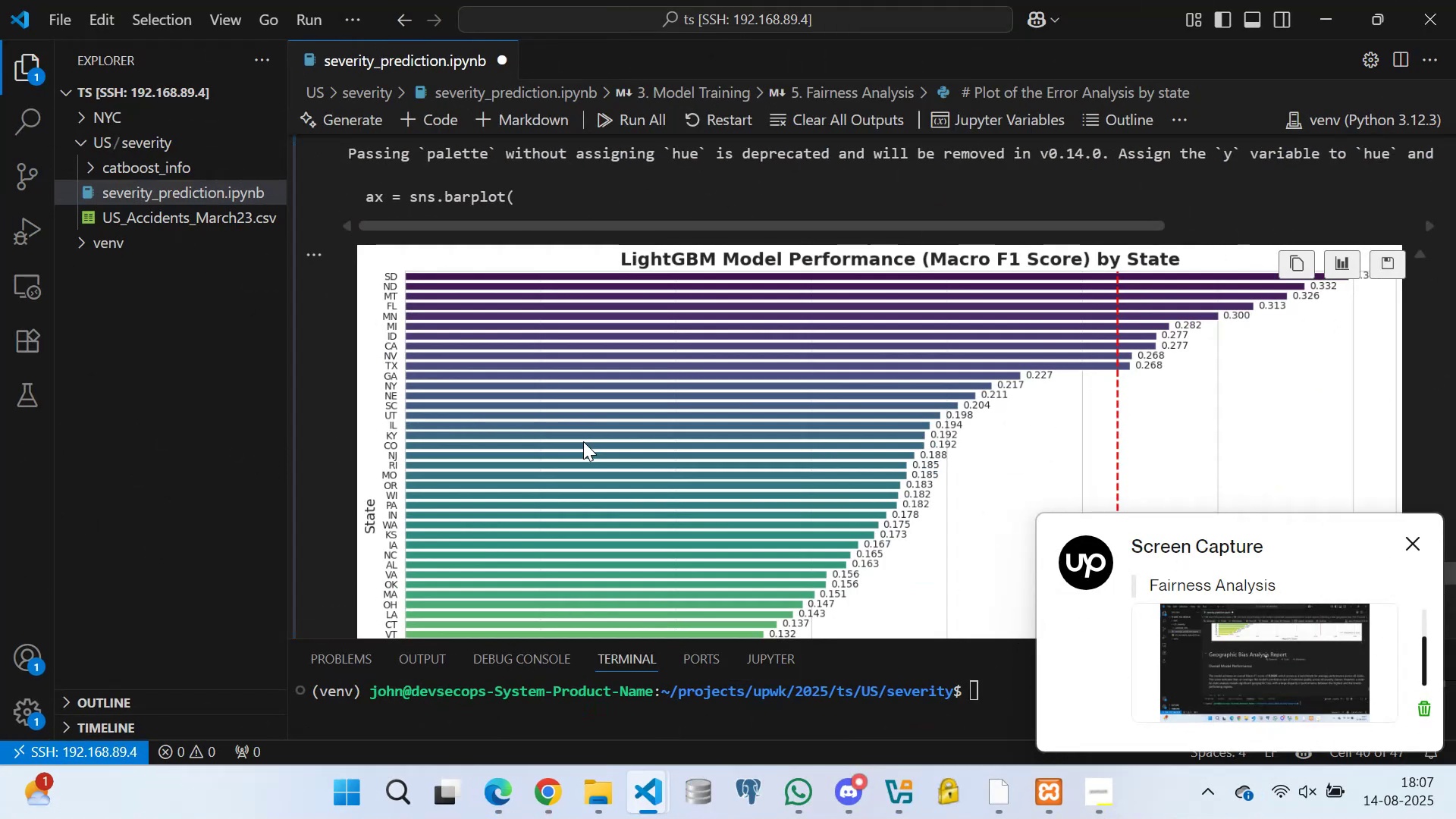 
triple_click([556, 453])
 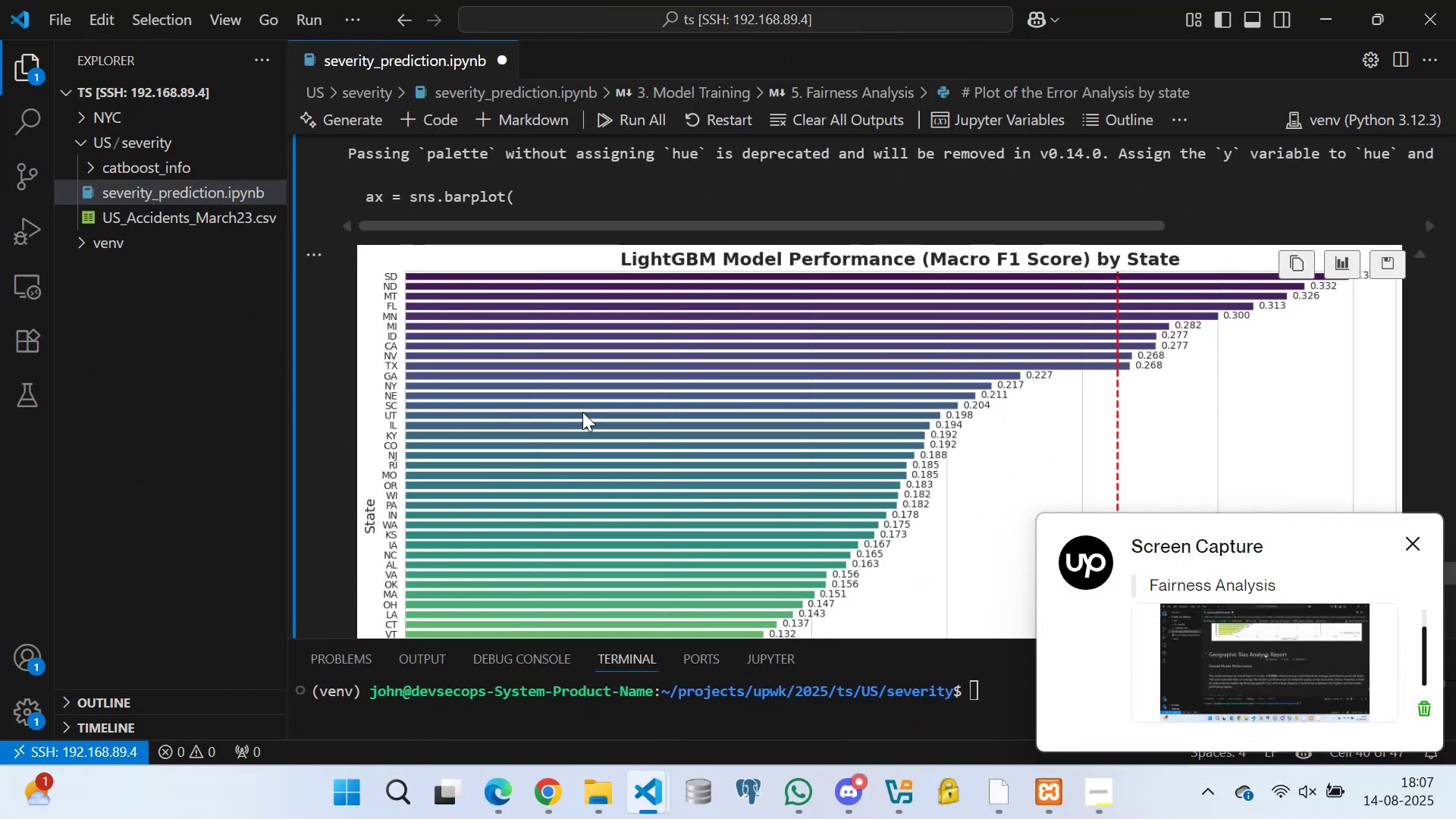 
left_click_drag(start_coordinate=[648, 387], to_coordinate=[652, 384])
 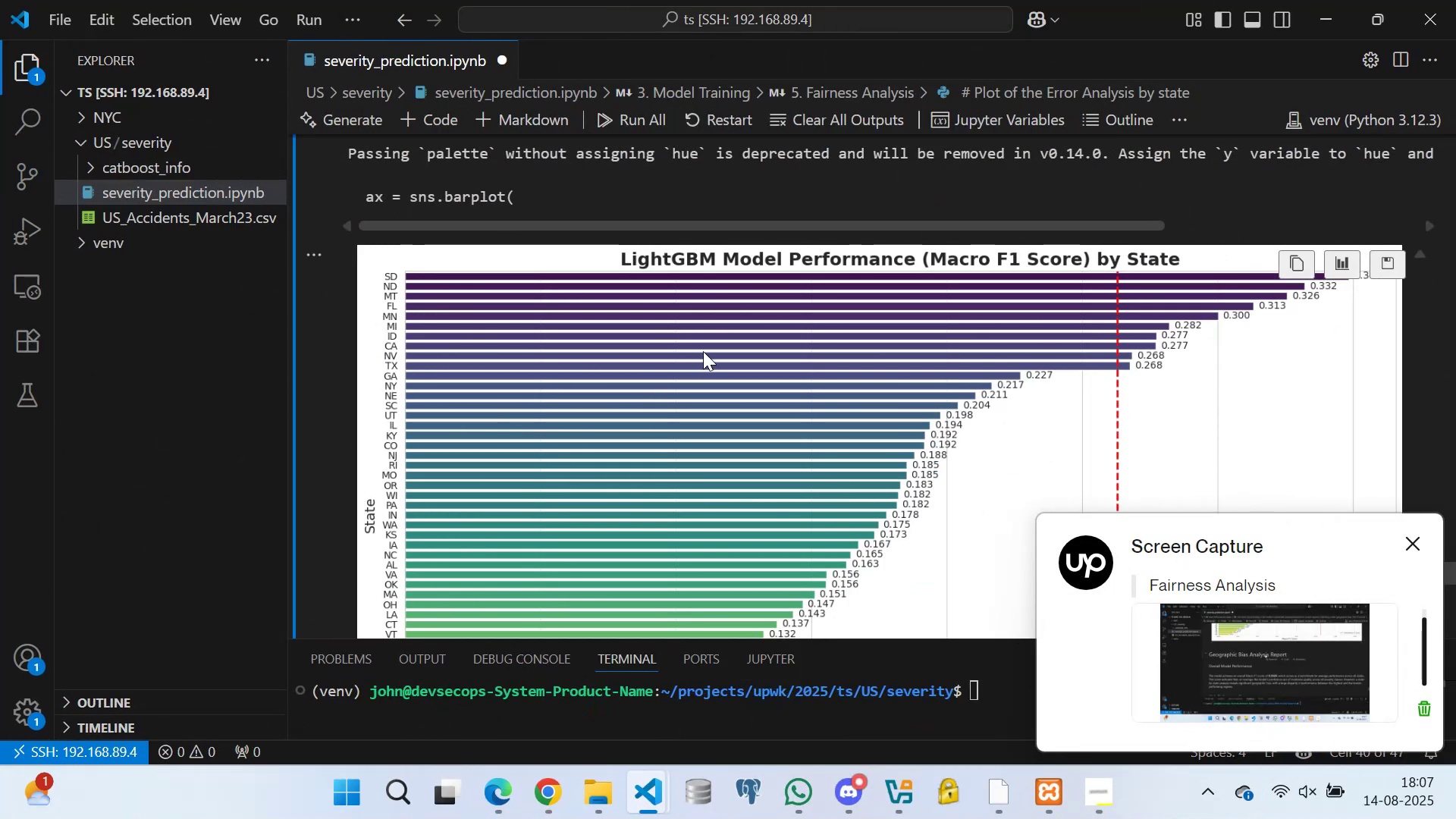 
triple_click([718, 347])
 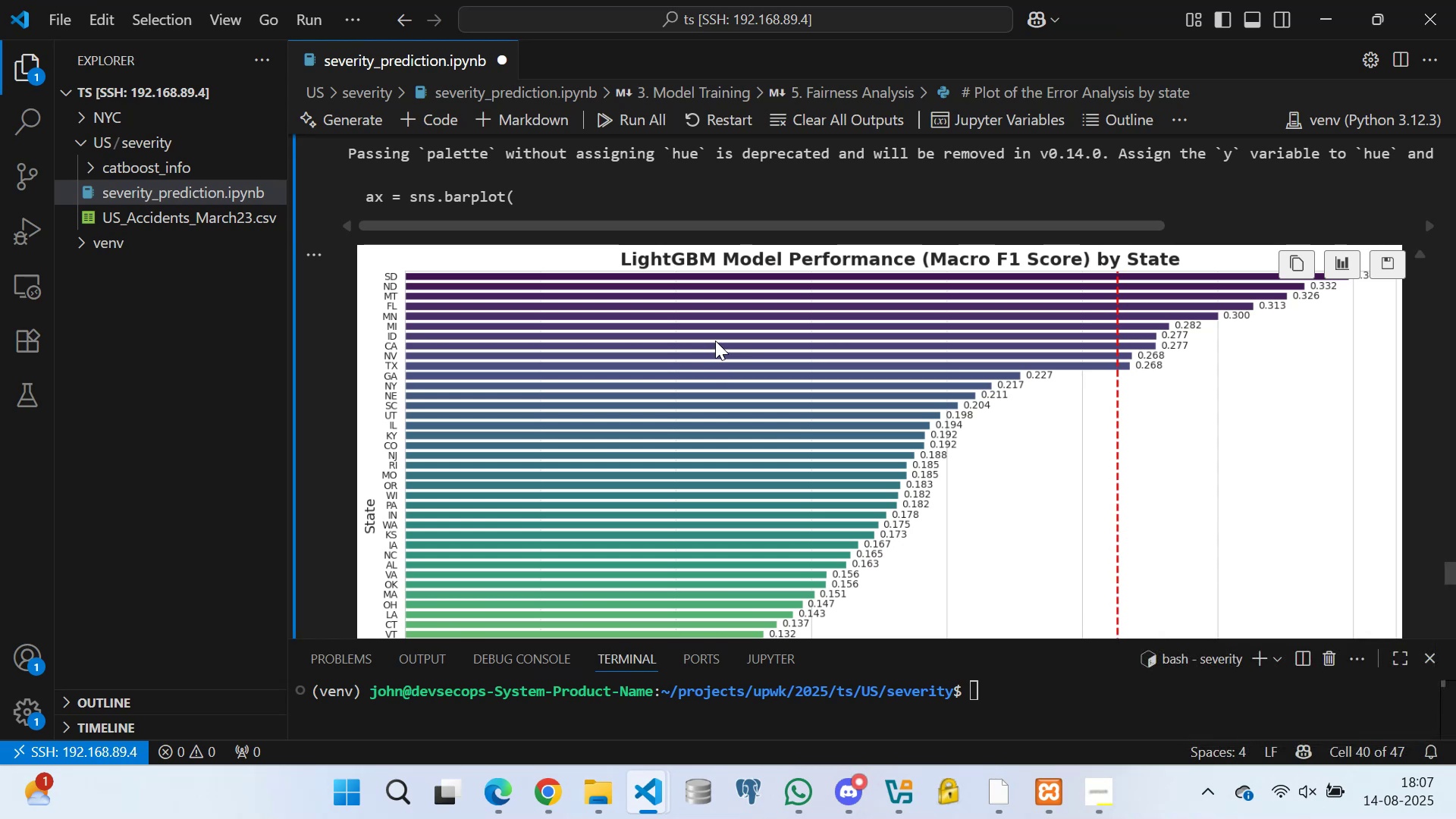 
scroll: coordinate [656, 366], scroll_direction: down, amount: 3.0
 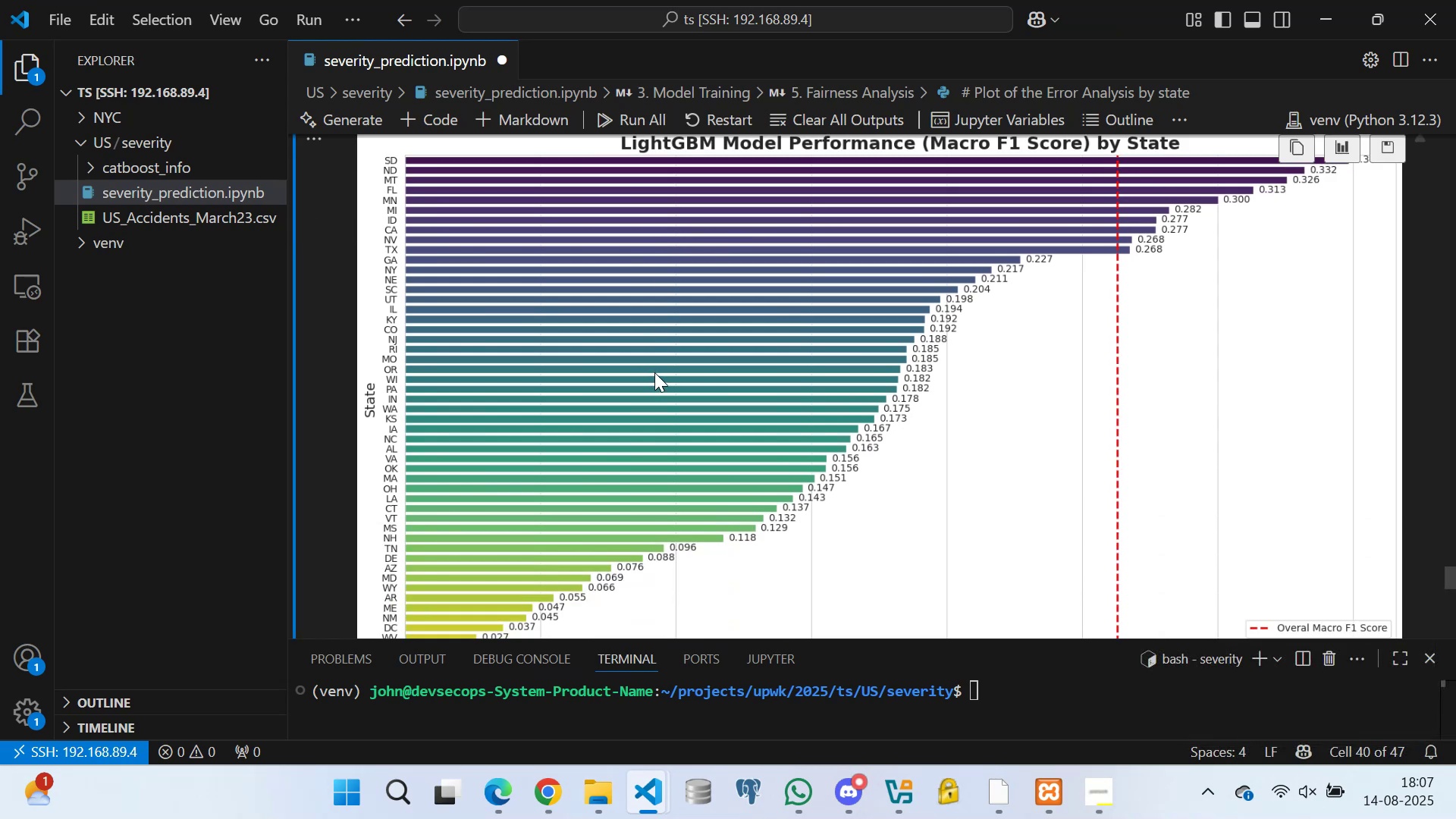 
key(Control+S)
 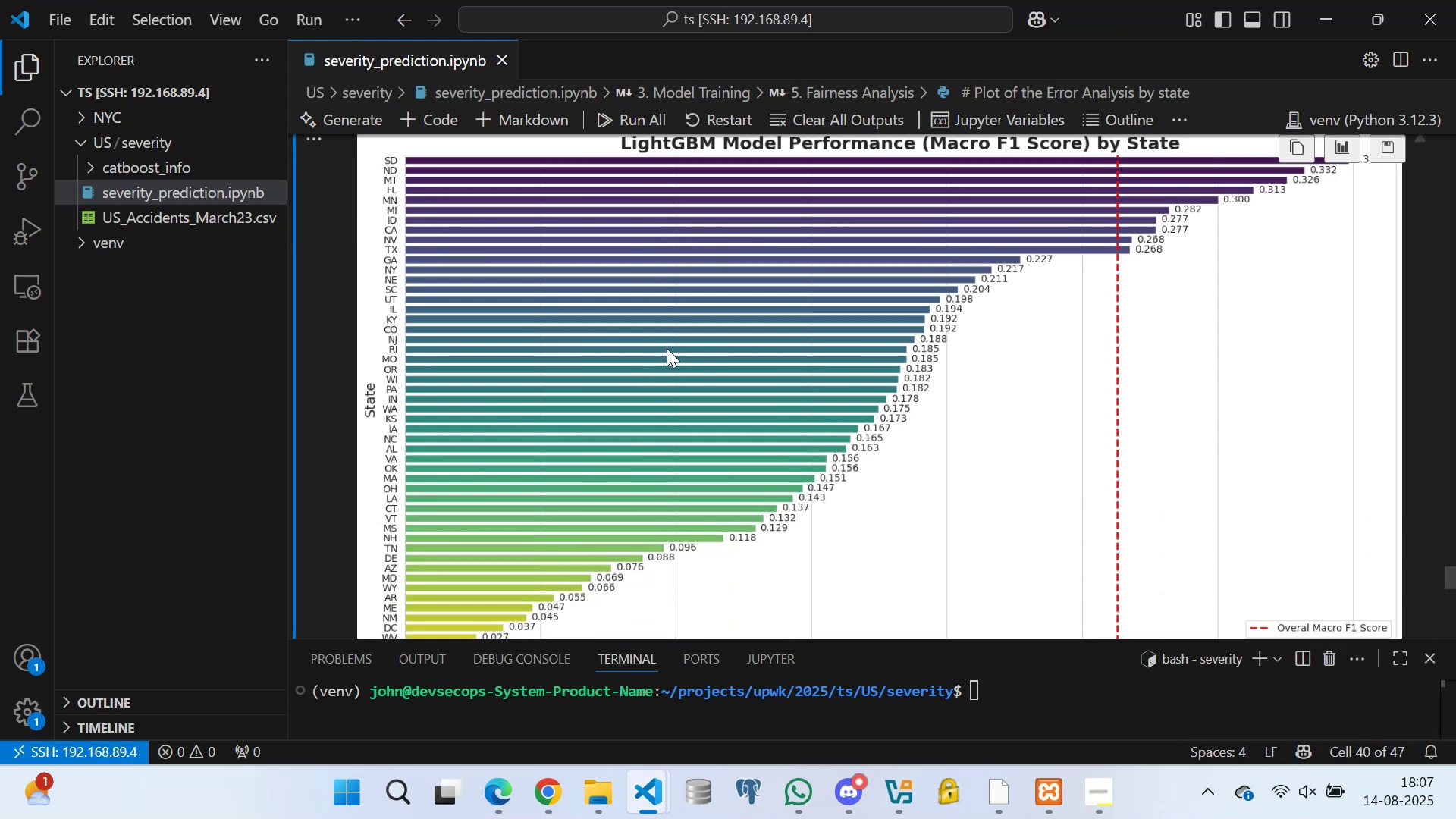 
scroll: coordinate [504, 359], scroll_direction: down, amount: 40.0
 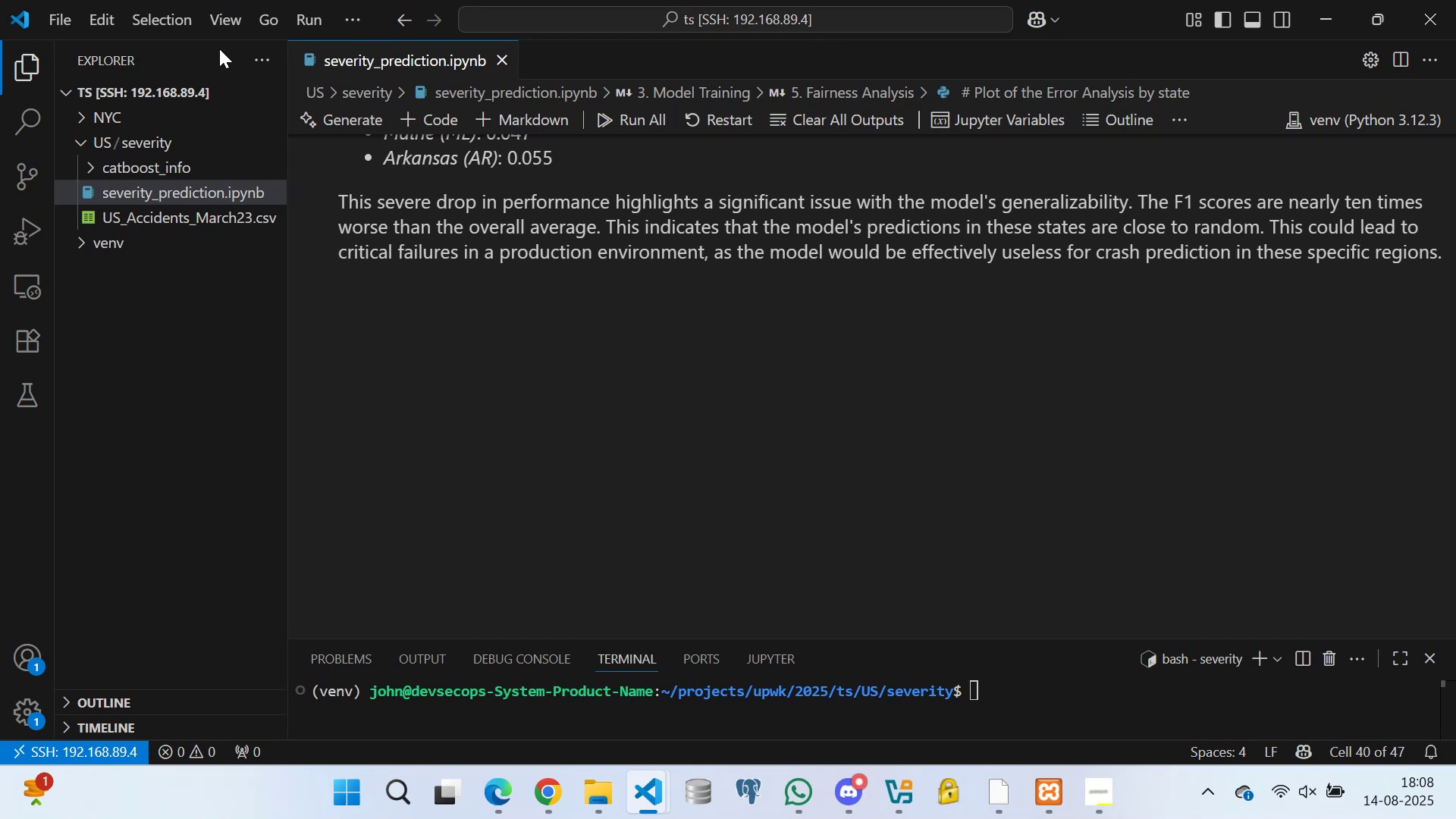 
wait(45.71)
 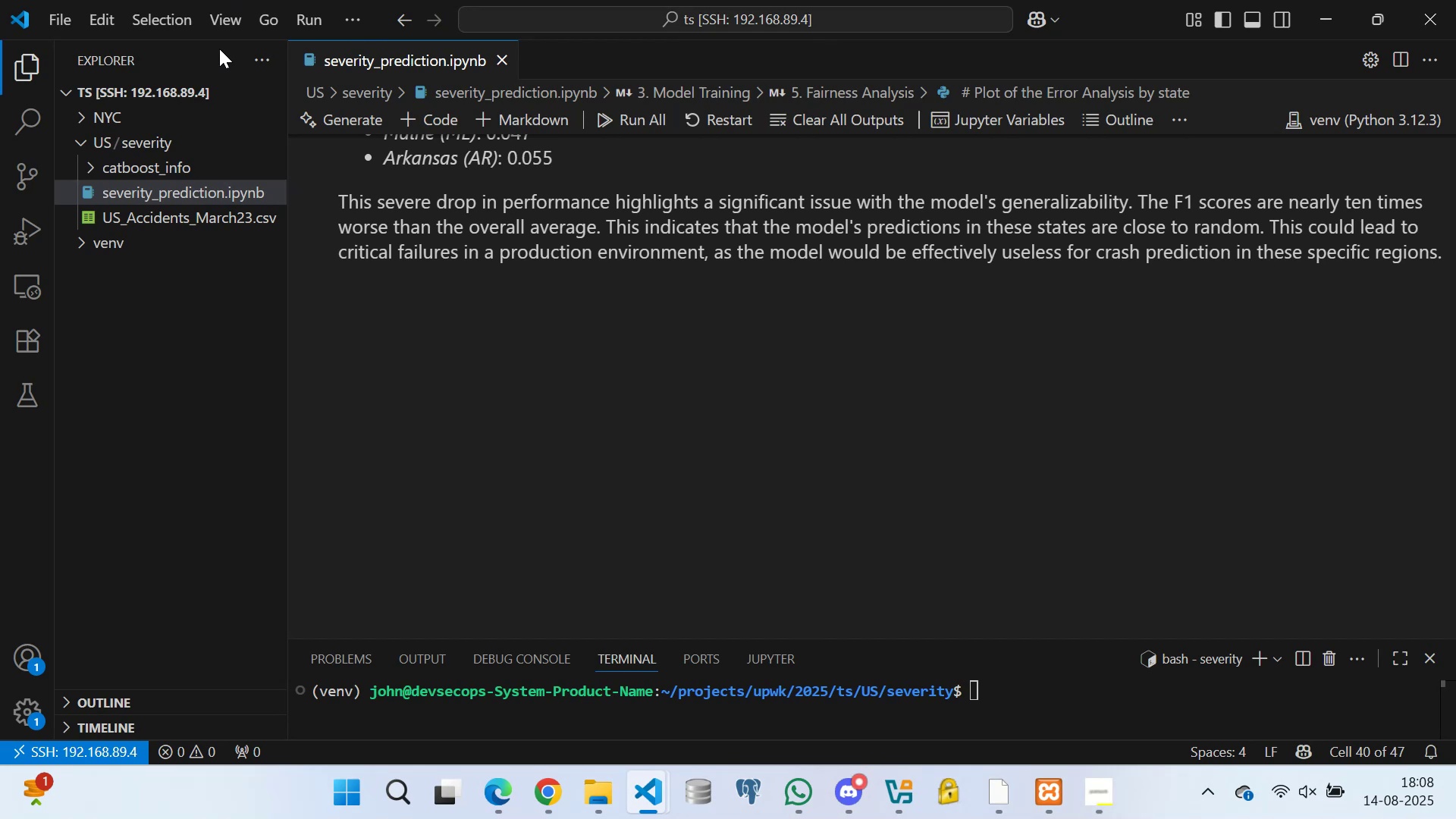 
left_click([944, 277])
 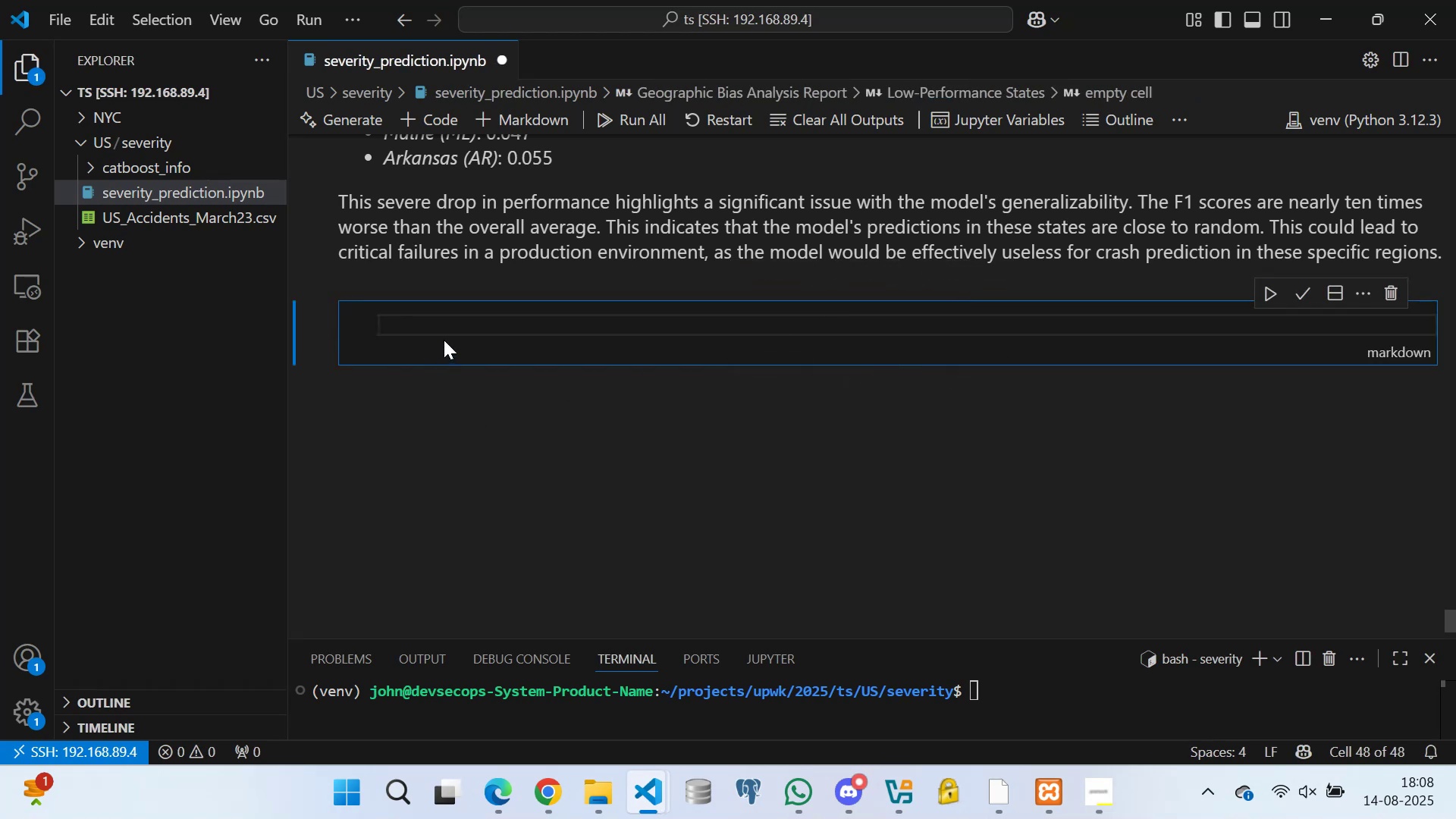 
type(#### Recommendations)
 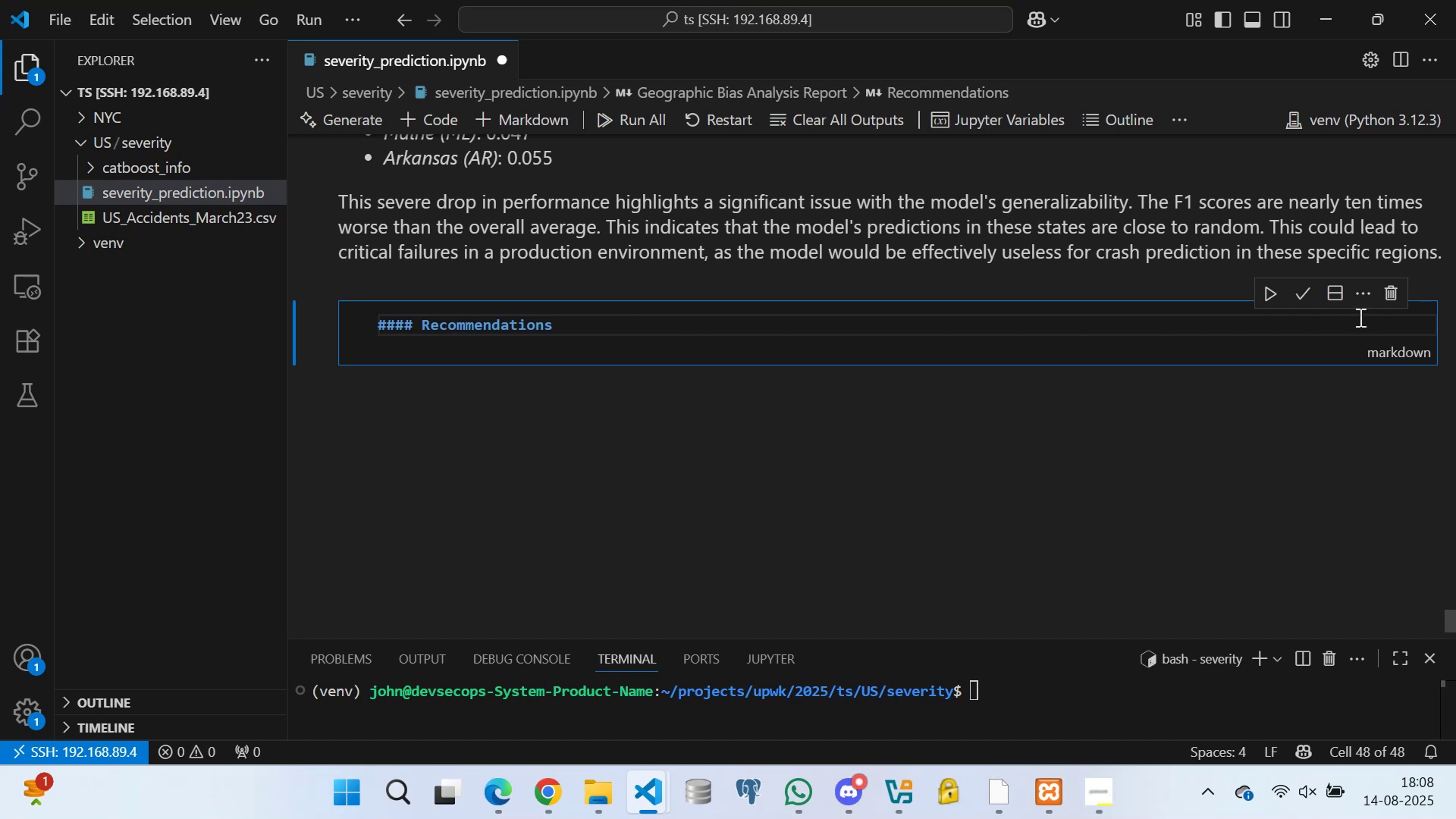 
left_click([1300, 293])
 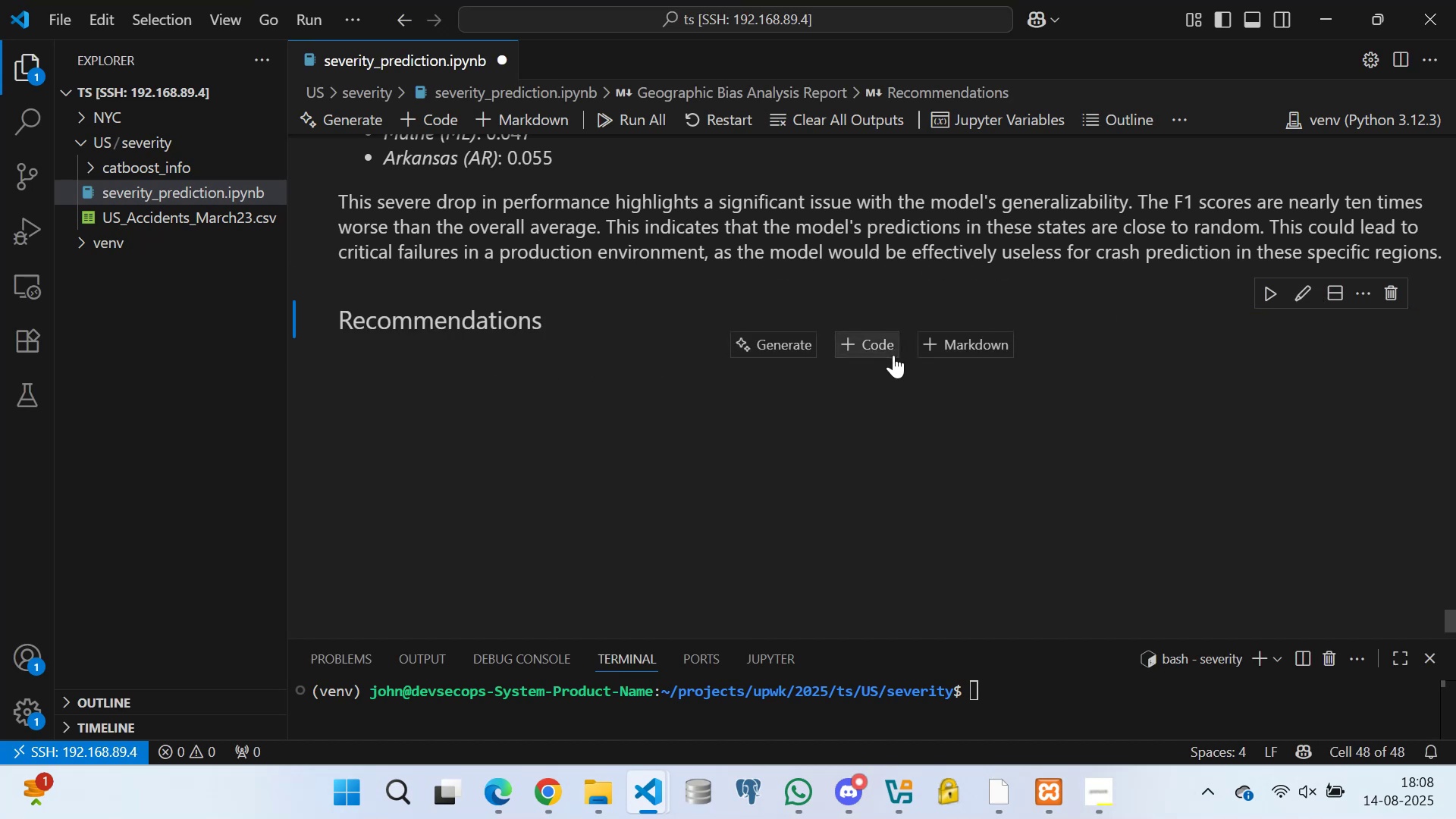 
left_click([929, 336])
 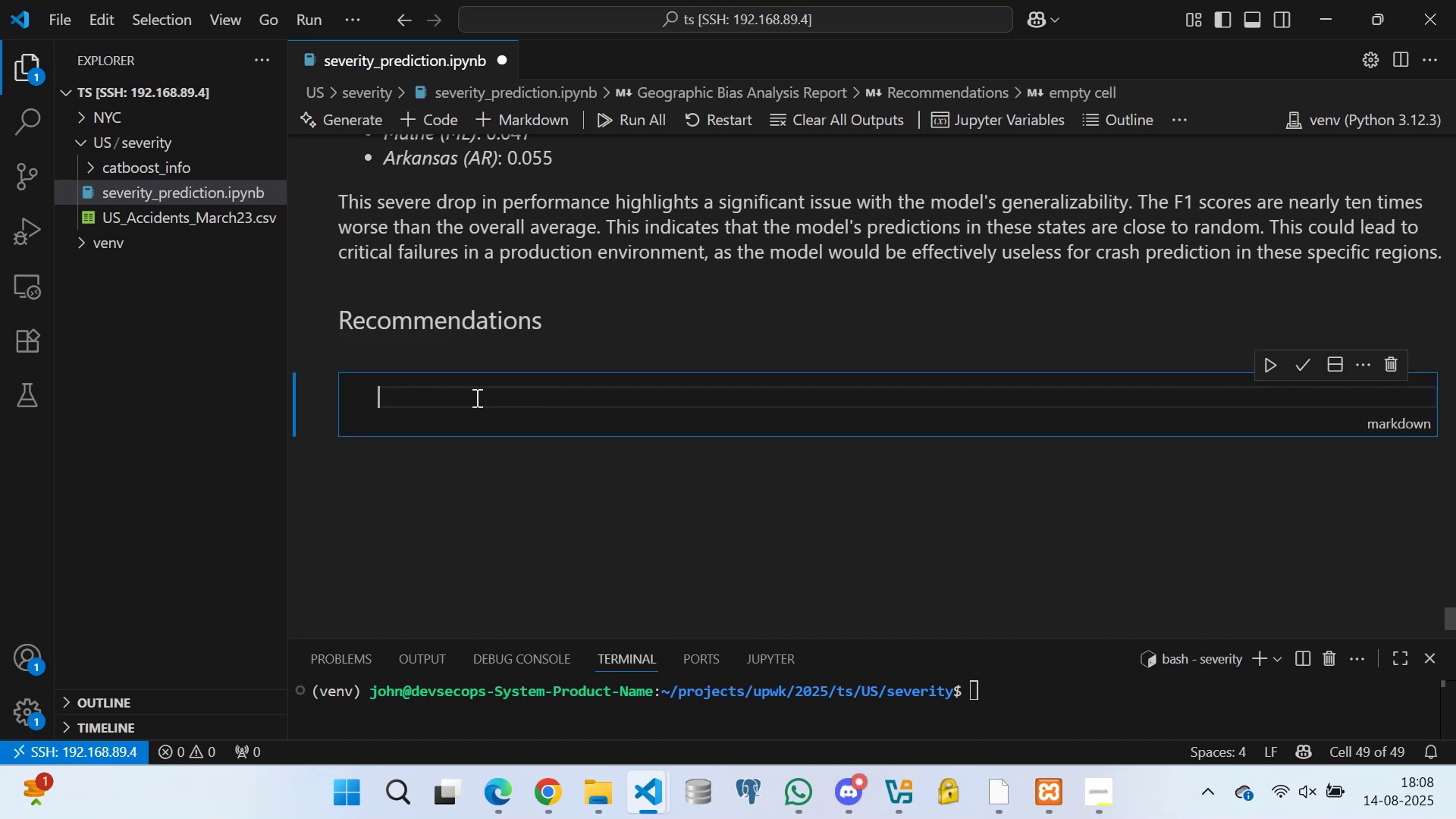 
type(To address this signfi)
key(Backspace)
key(Backspace)
key(Backspace)
type(nificant )
 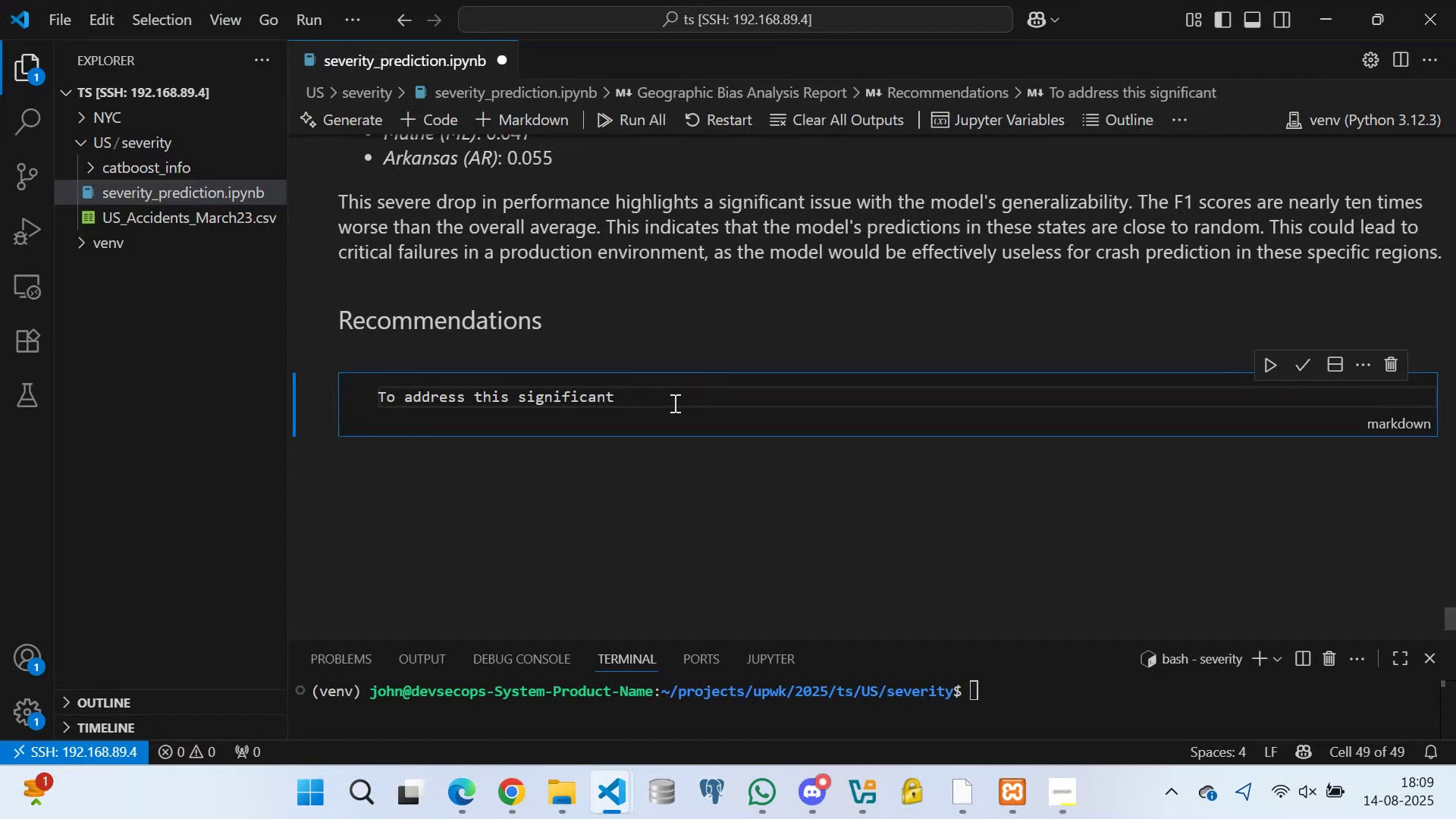 
wait(5.17)
 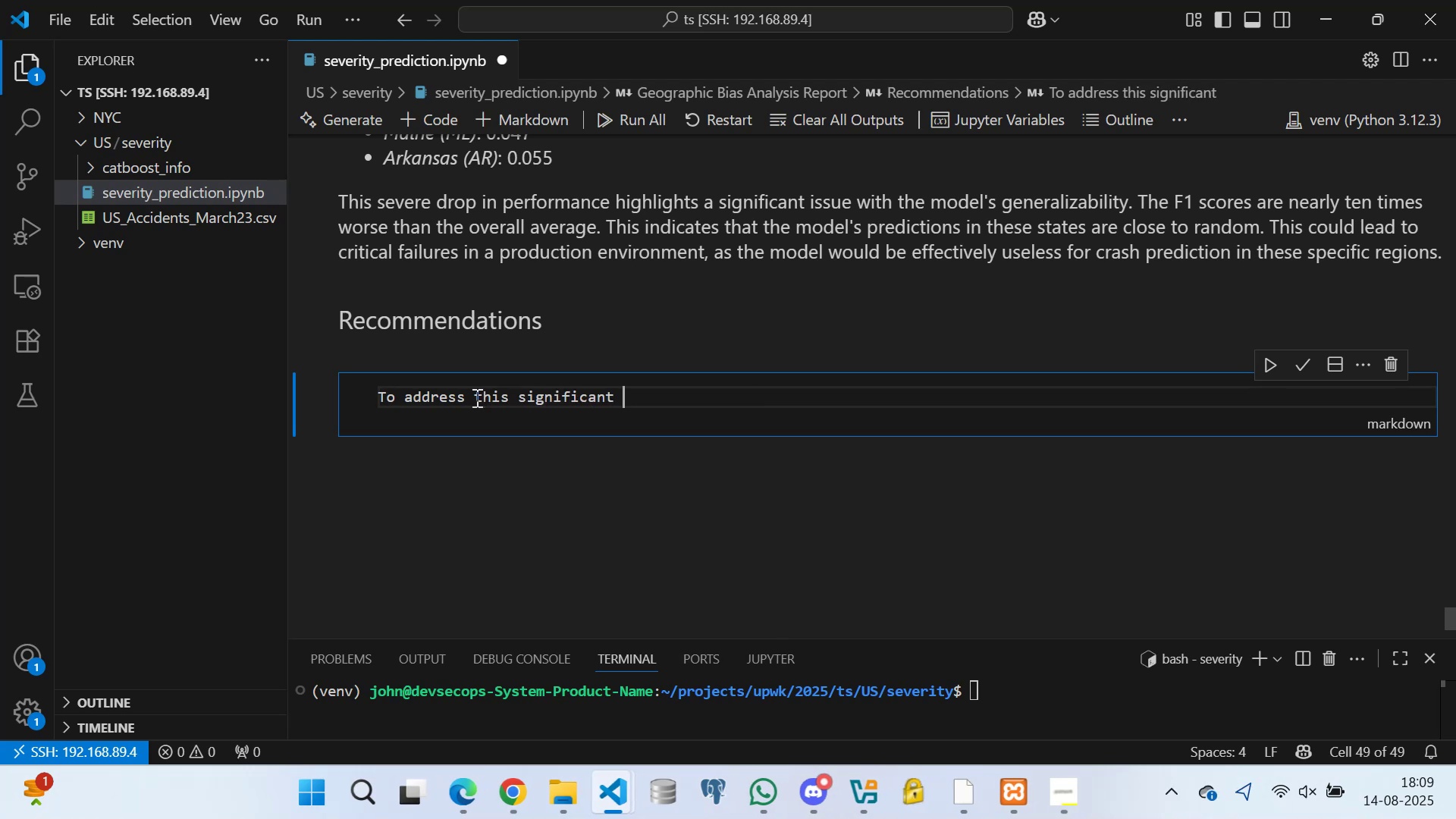 
type(geographic )
 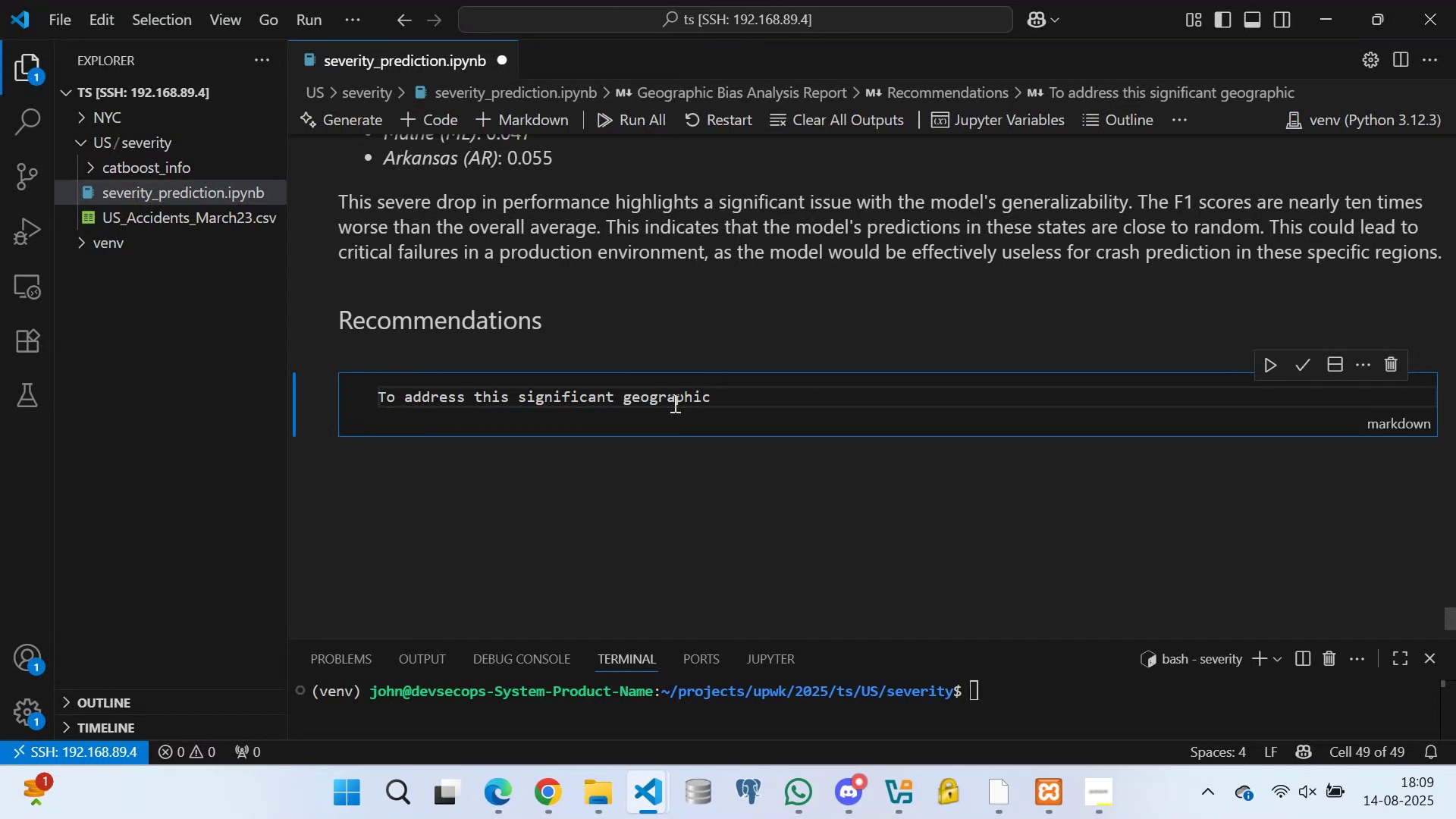 
type(bias and improve model robustness, the following steps are recommended:)
 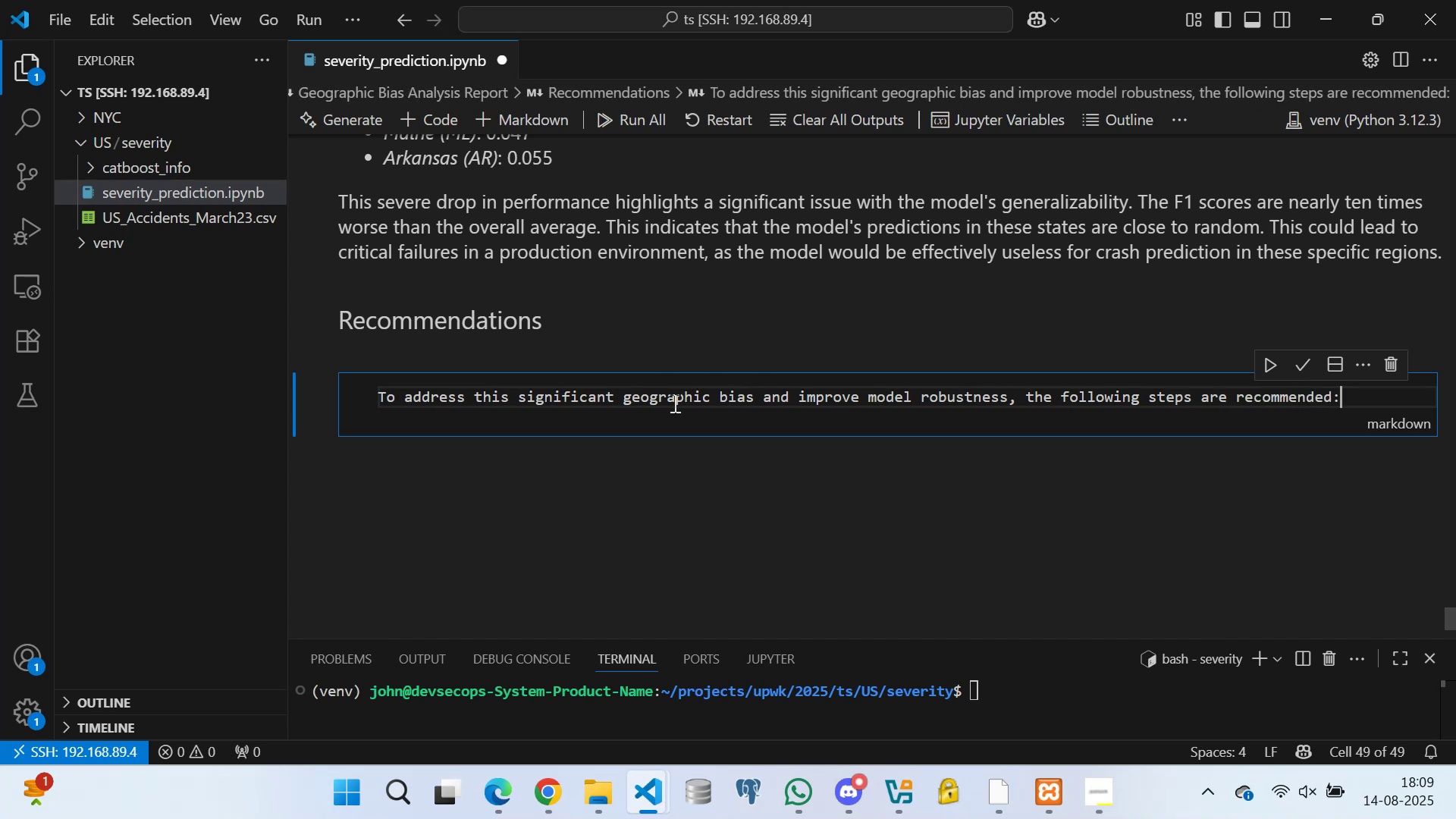 
key(Enter)
 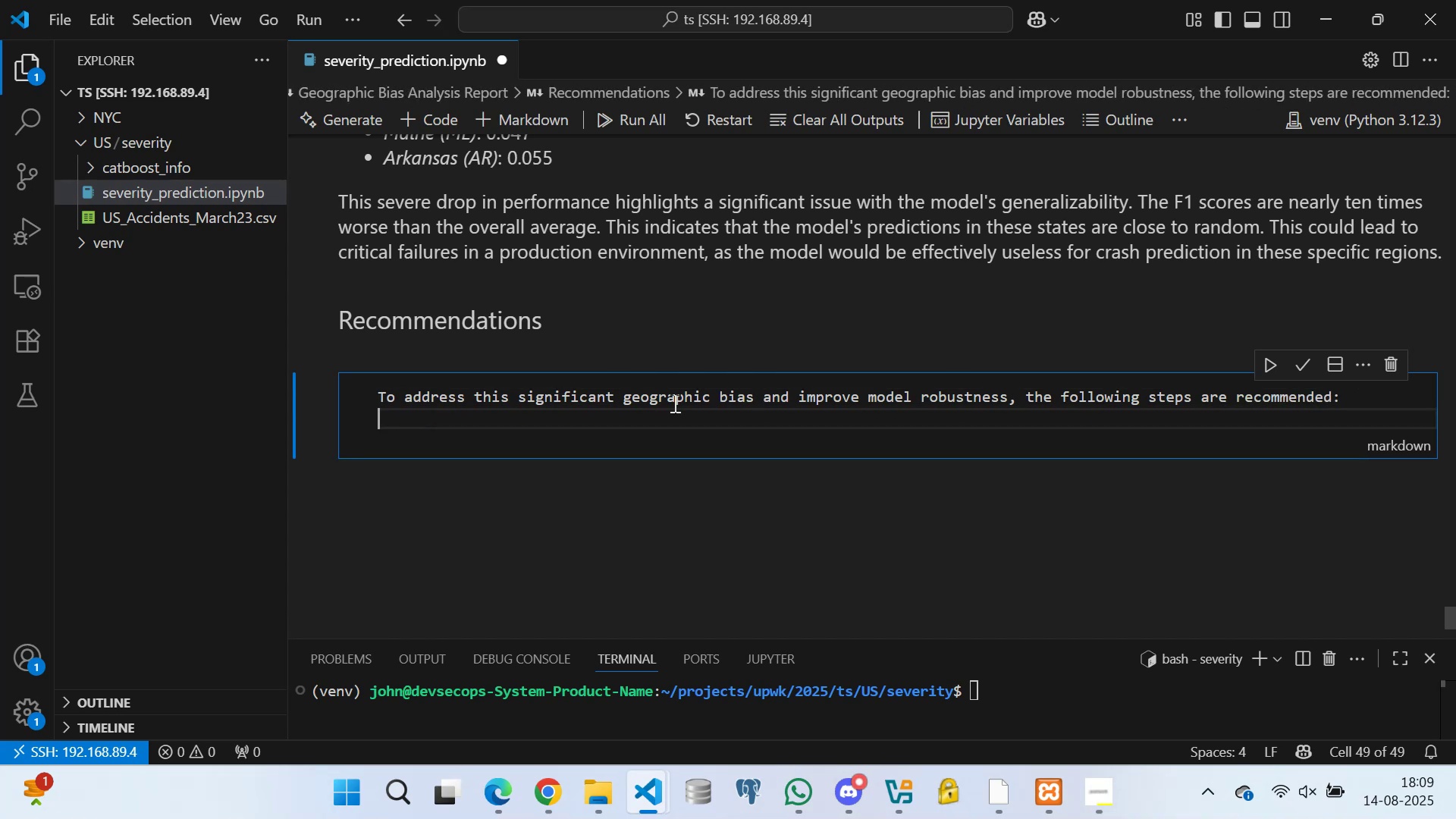 
key(Enter)
 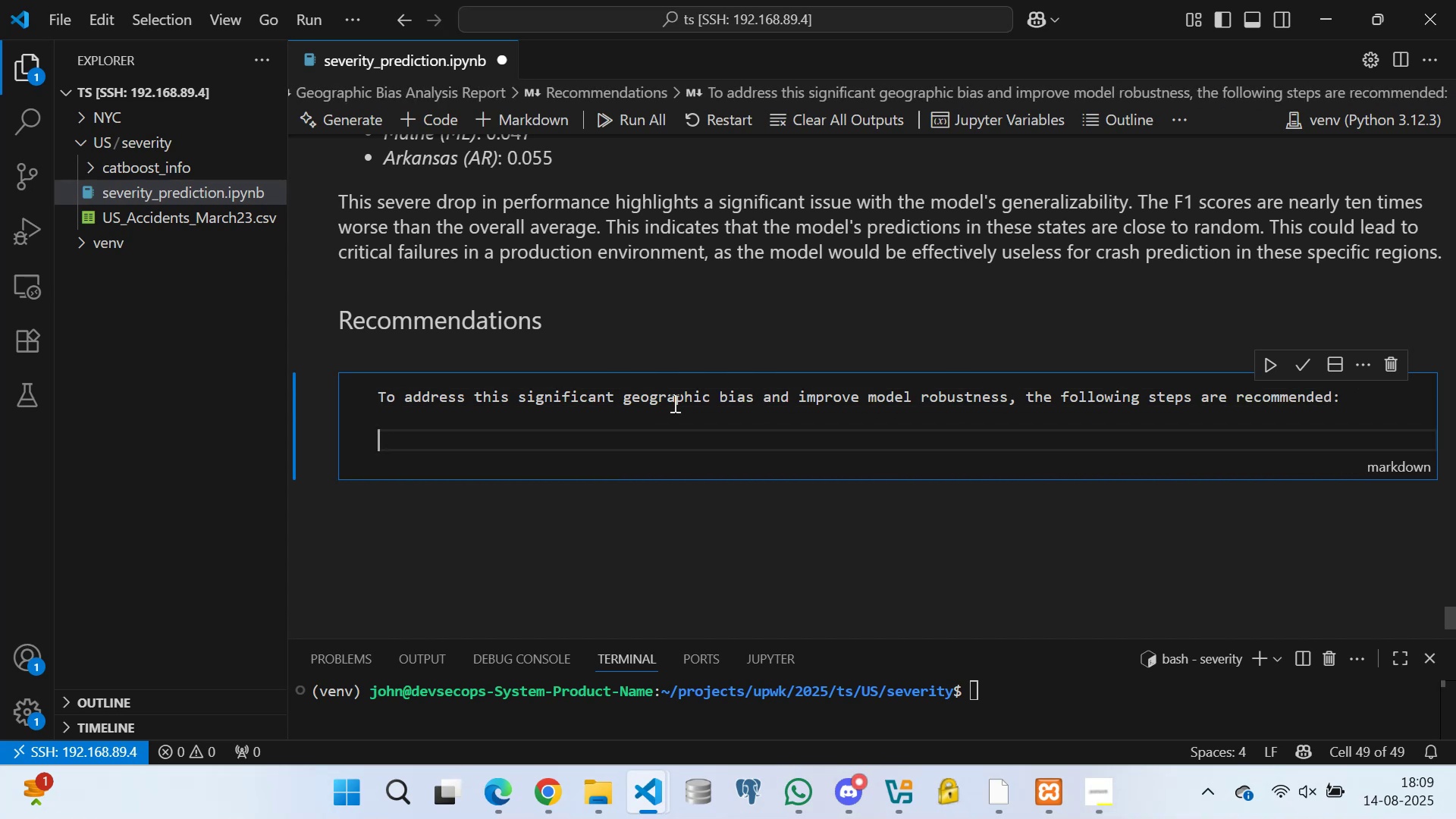 
type(- **Data Imbalance Check** - )
 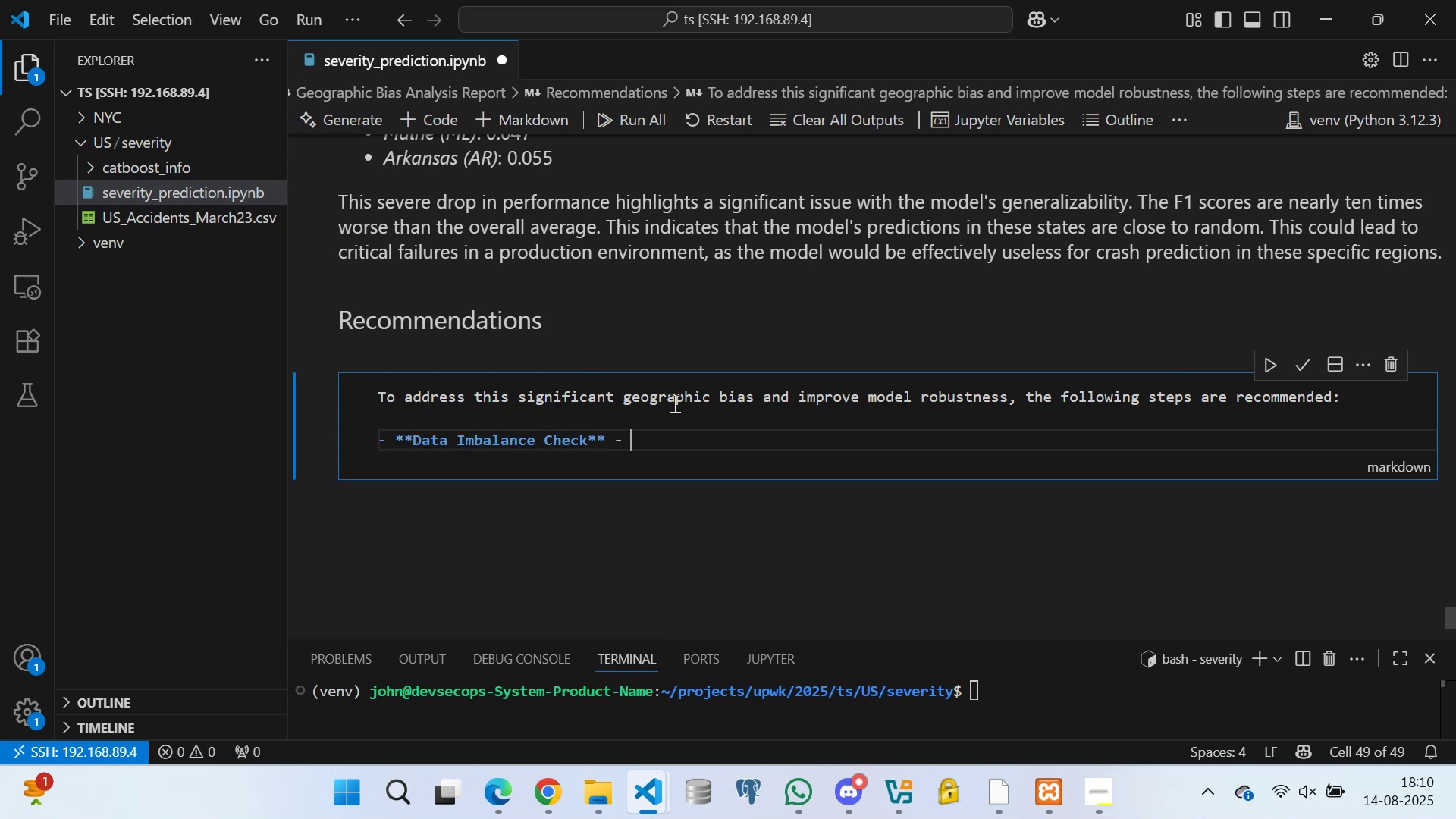 
type(We need to analyze the )
 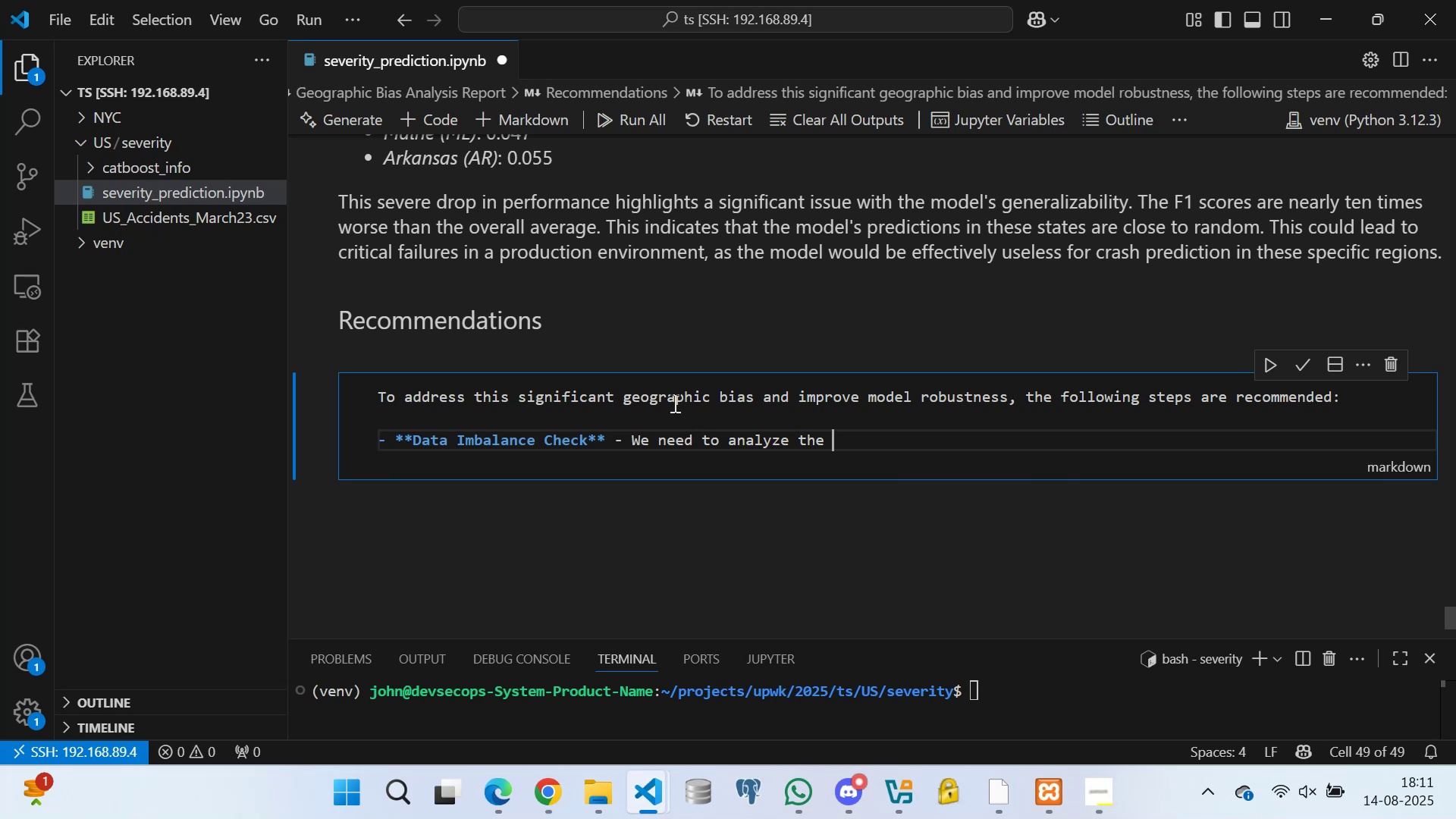 
wait(52.42)
 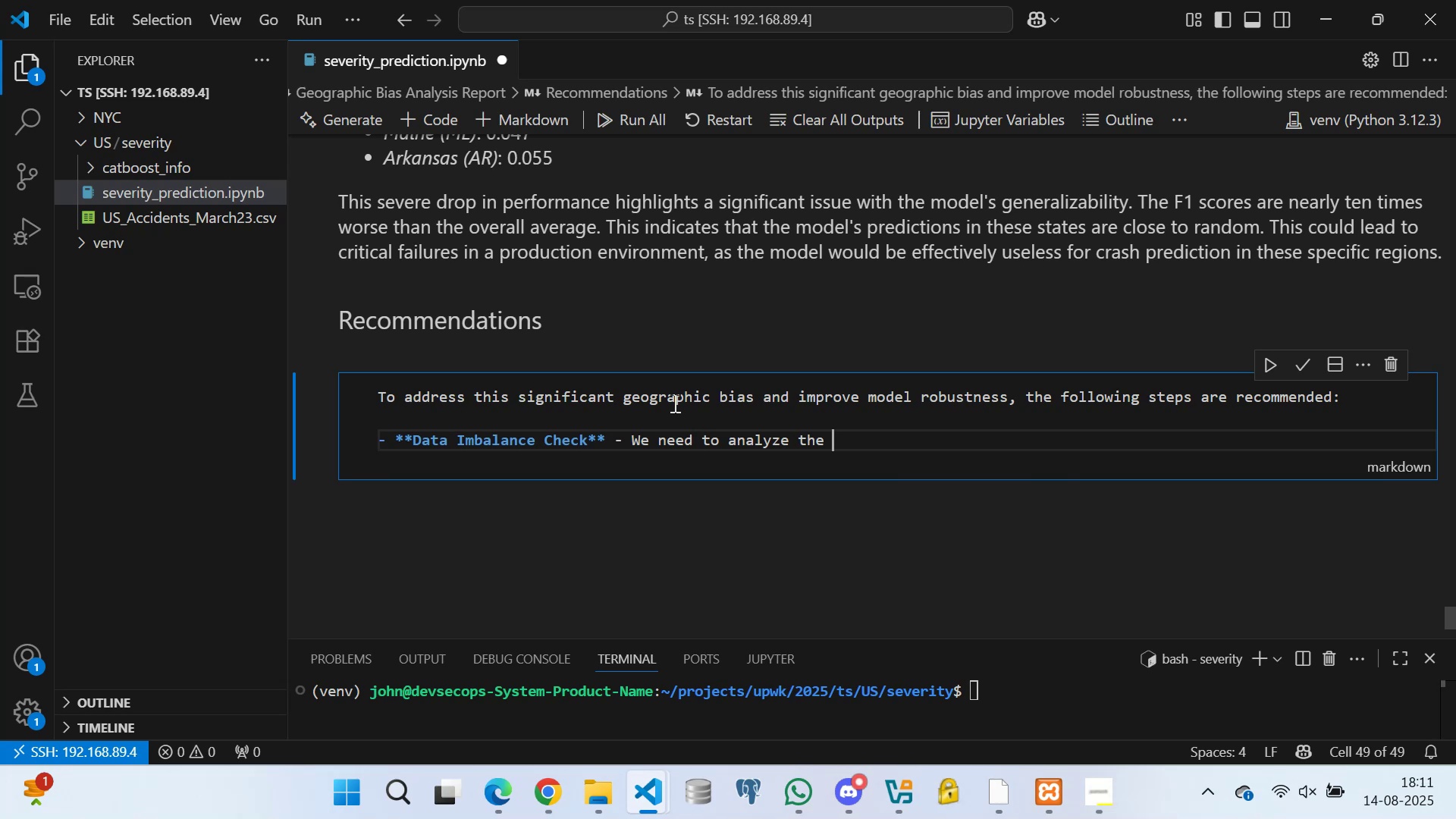 
type(distibution of accident records by state. It is highly likely that the low-performing states )
 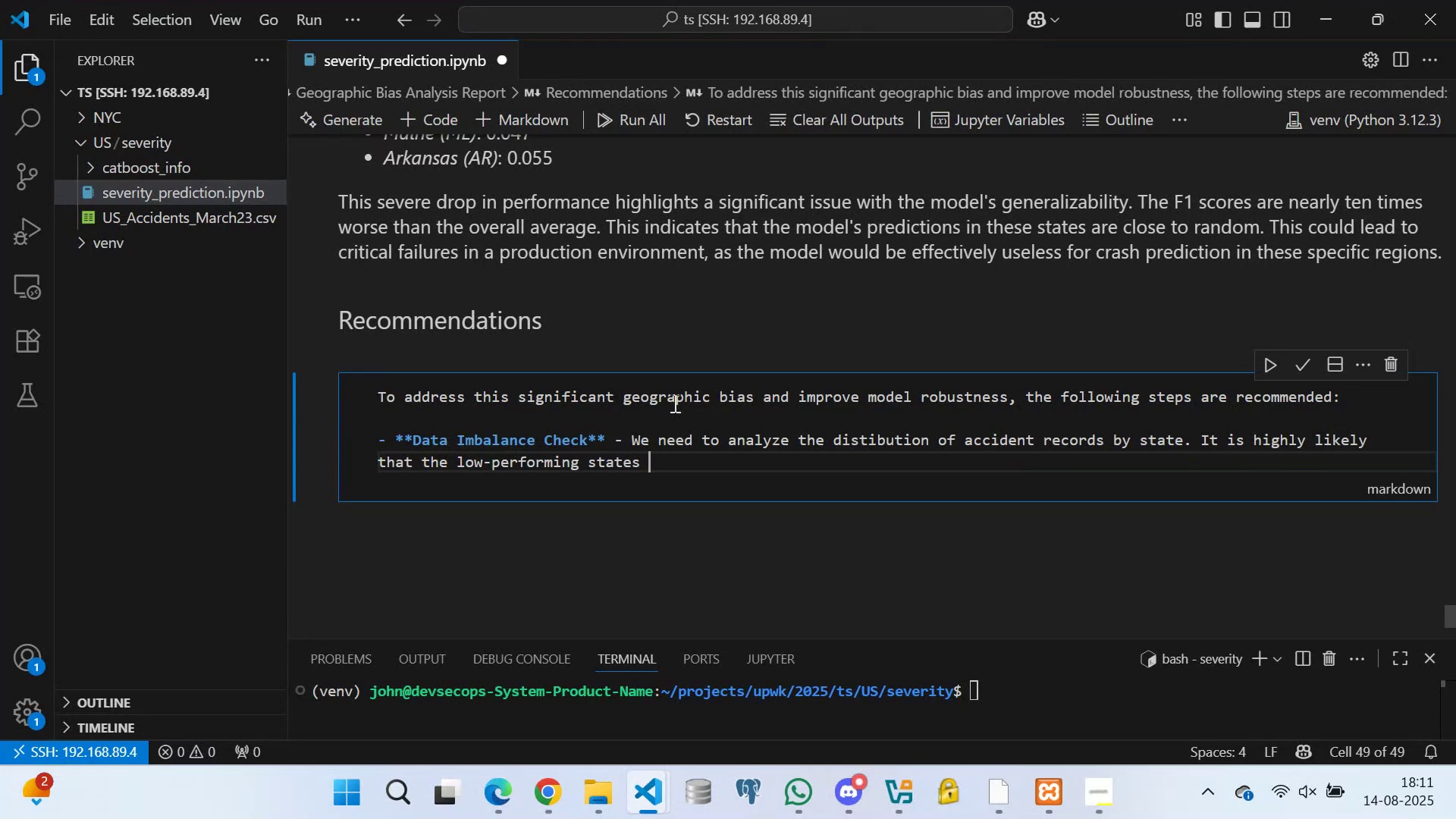 
type(have a much smaller number of records )
 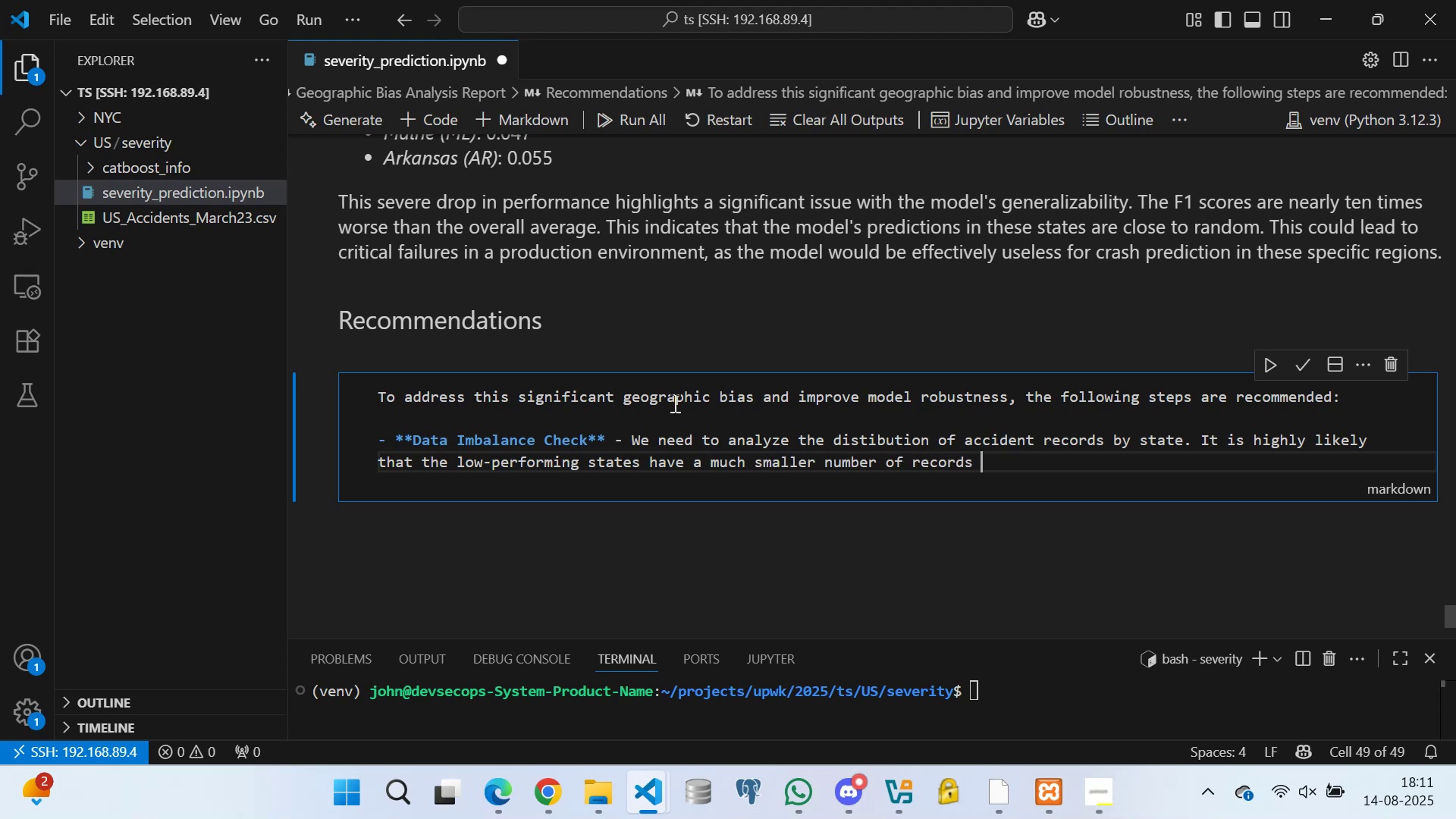 
key(Backspace)
type(, leading to insufficent )
key(Backspace)
key(Backspace)
key(Backspace)
key(Backspace)
type(ient training data for the model to learn.)
 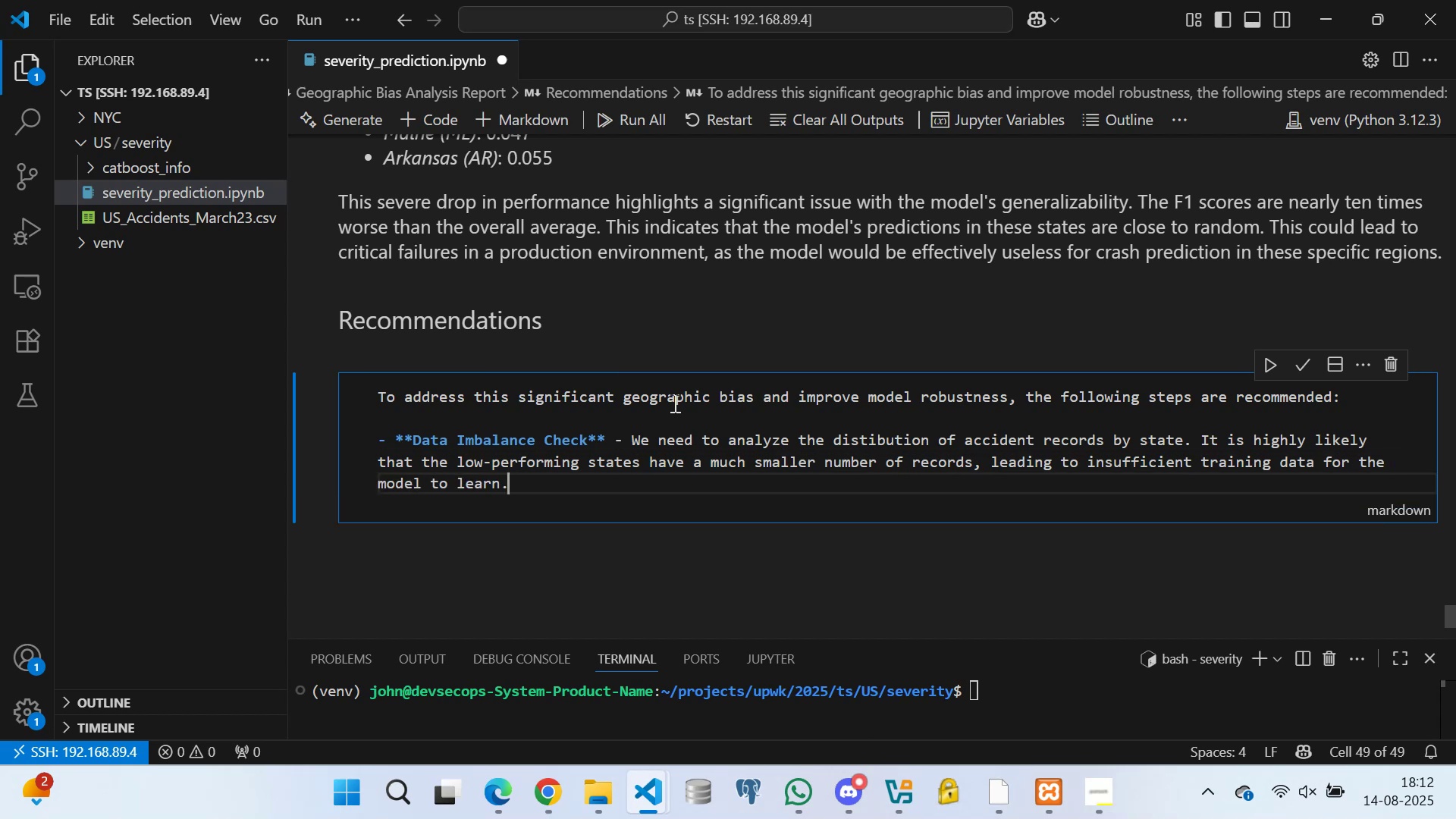 
key(Backspace)
type( fro,)
key(Backspace)
type(m.)
 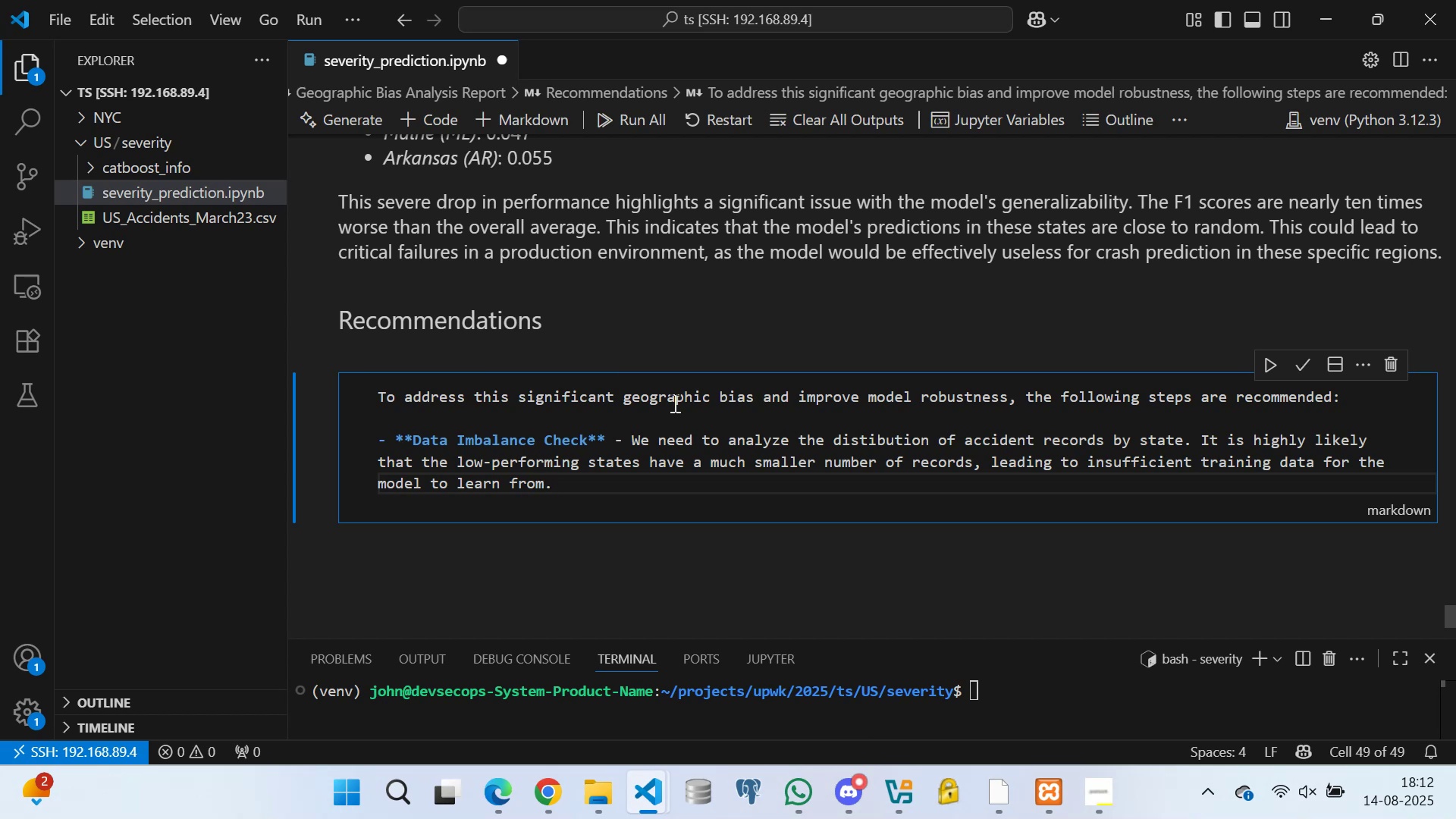 
key(Enter)
 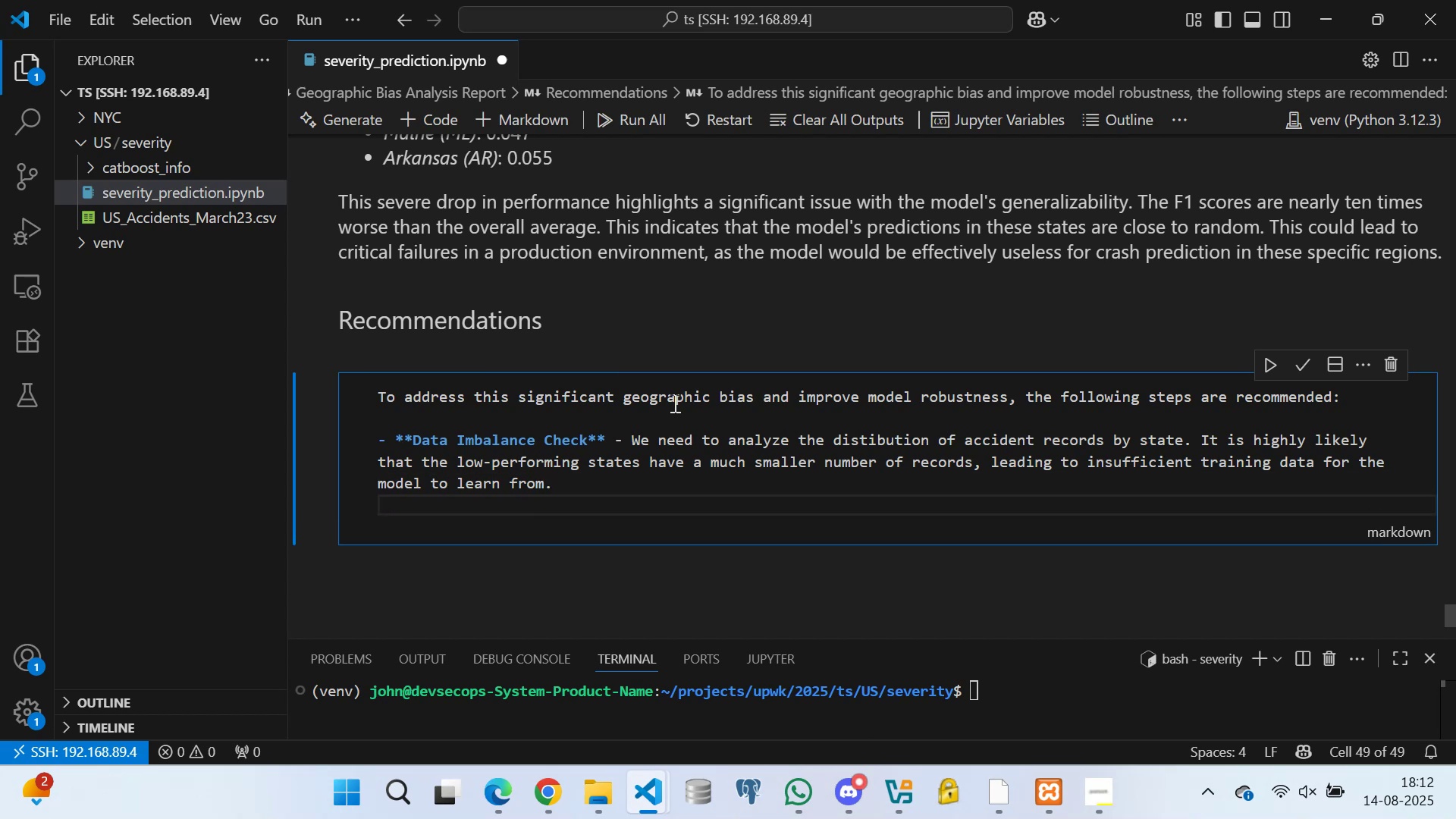 
type(- **Feature Enhancement** - We need to iinvestigate the )
key(Backspace)
key(Backspace)
key(Backspace)
key(Backspace)
type(if there are unique factors e)
key(Backspace)
type((e,)
key(Backspace)
type(.g specific weather patterns, road infrac)
key(Backspace)
type(structure)
 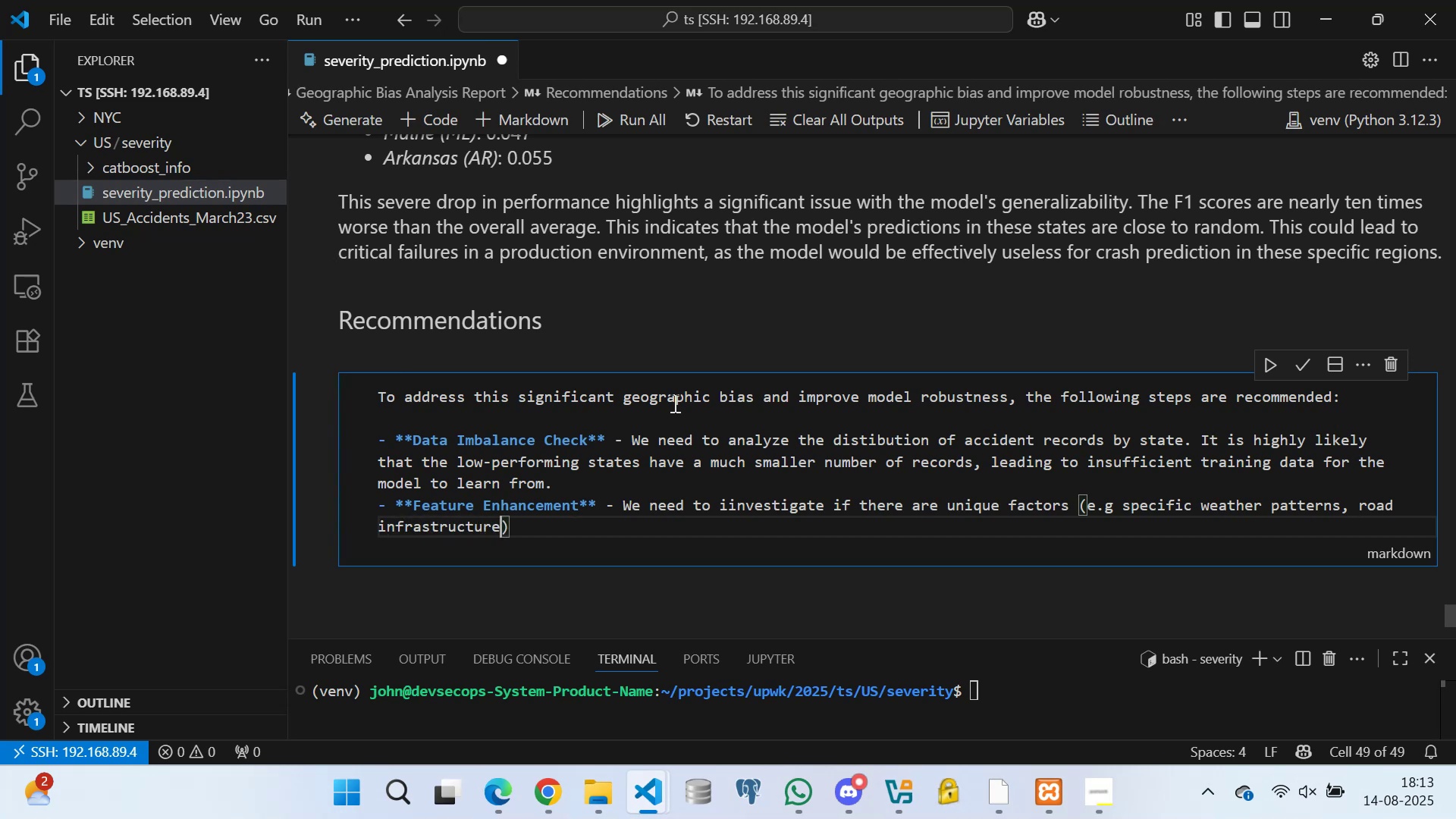 
type( or population density )
key(Backspace)
key(Backspace)
key(Backspace)
key(Backspace)
key(Backspace)
type(, )
 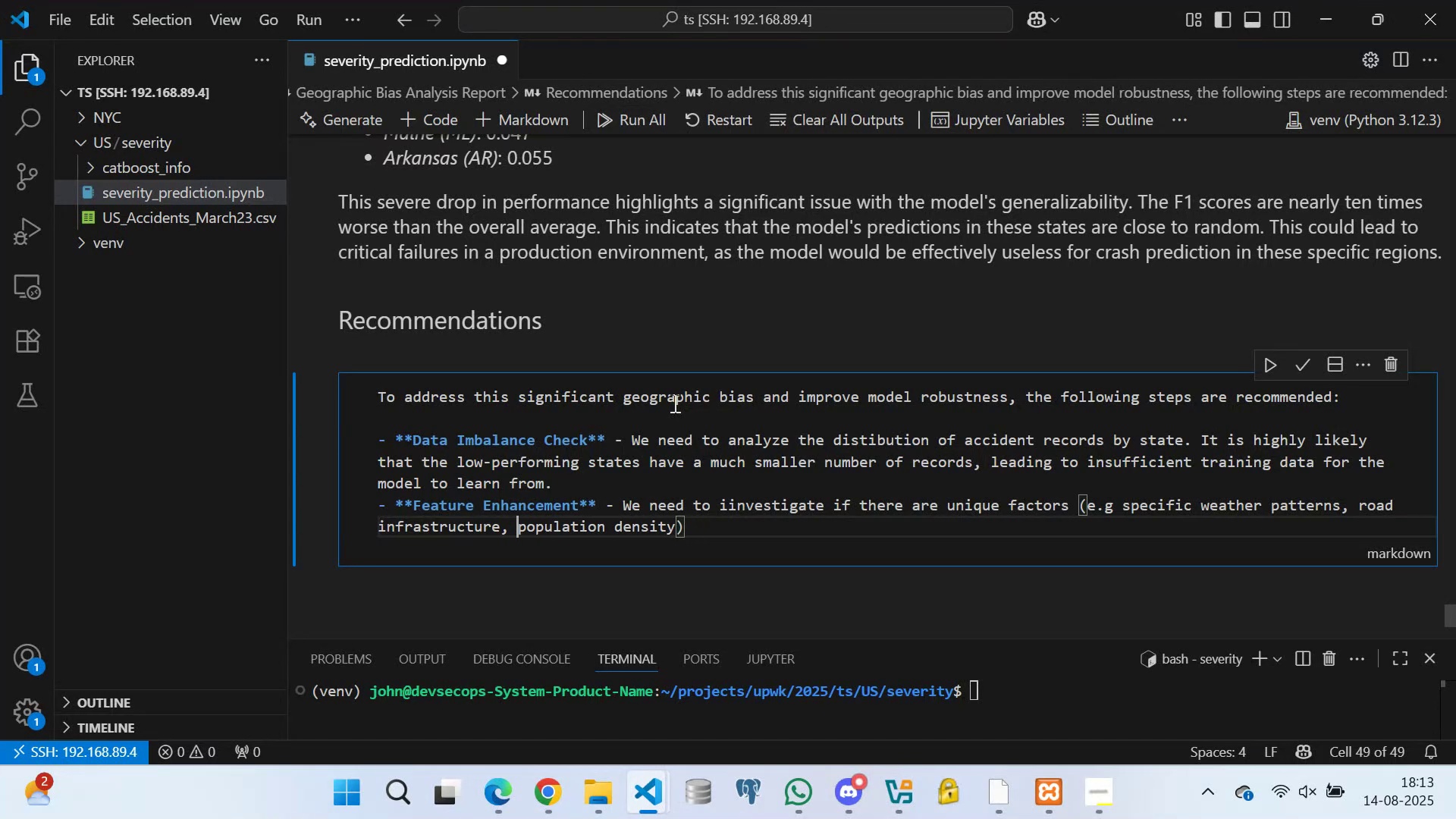 
hold_key(key=ArrowLeft, duration=1.03)
 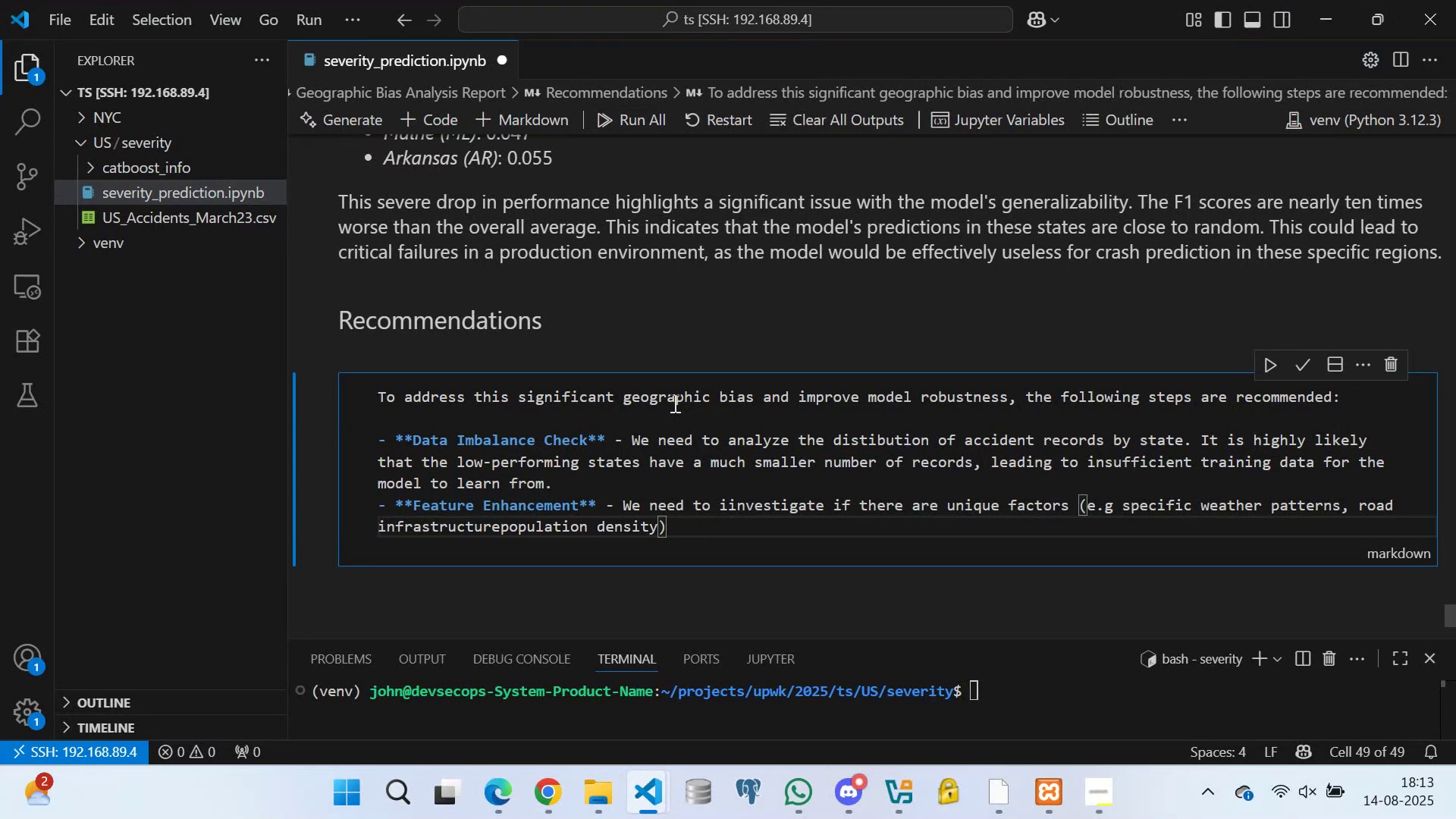 
hold_key(key=ArrowRight, duration=0.96)
 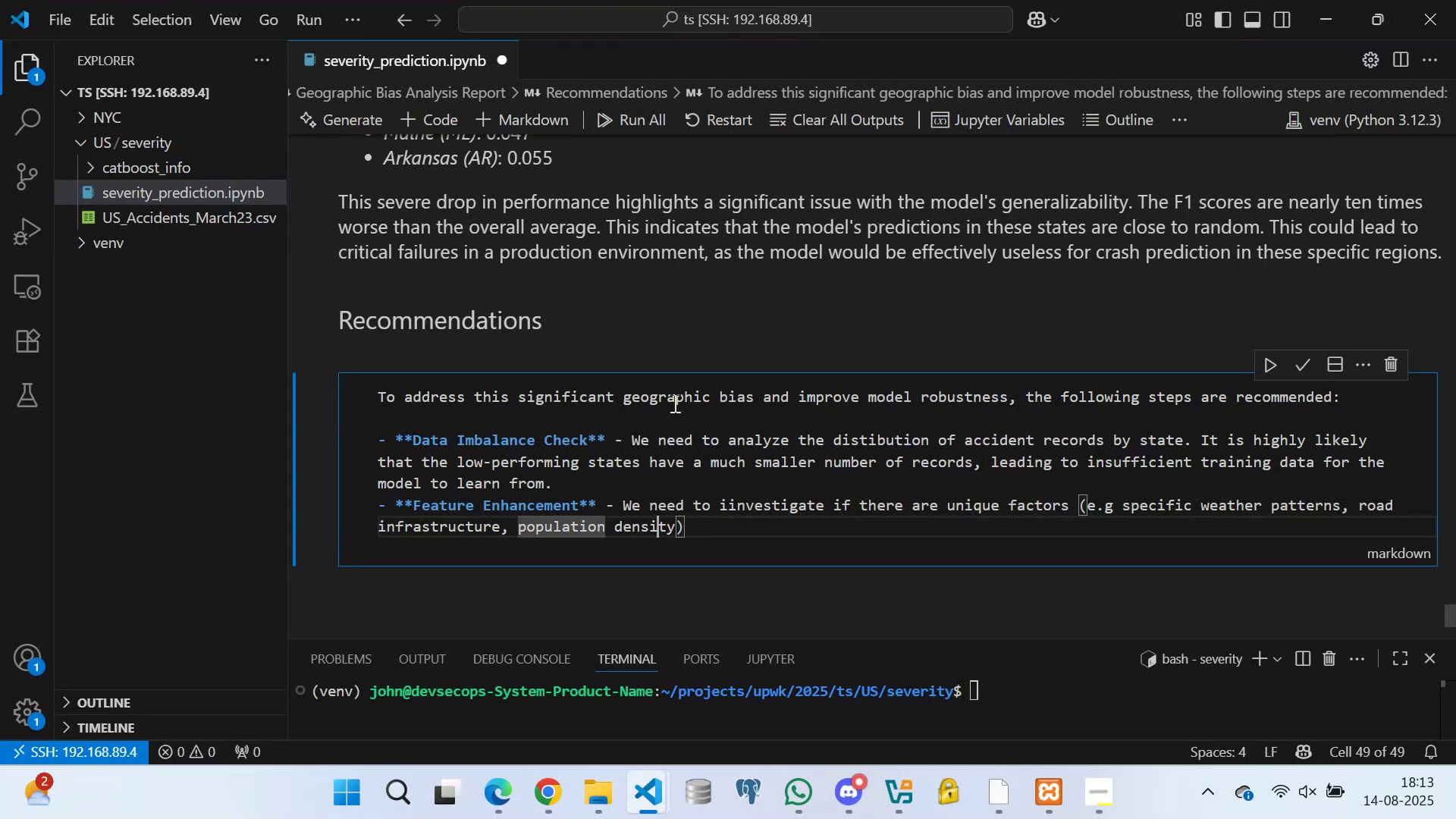 
key(ArrowRight)
 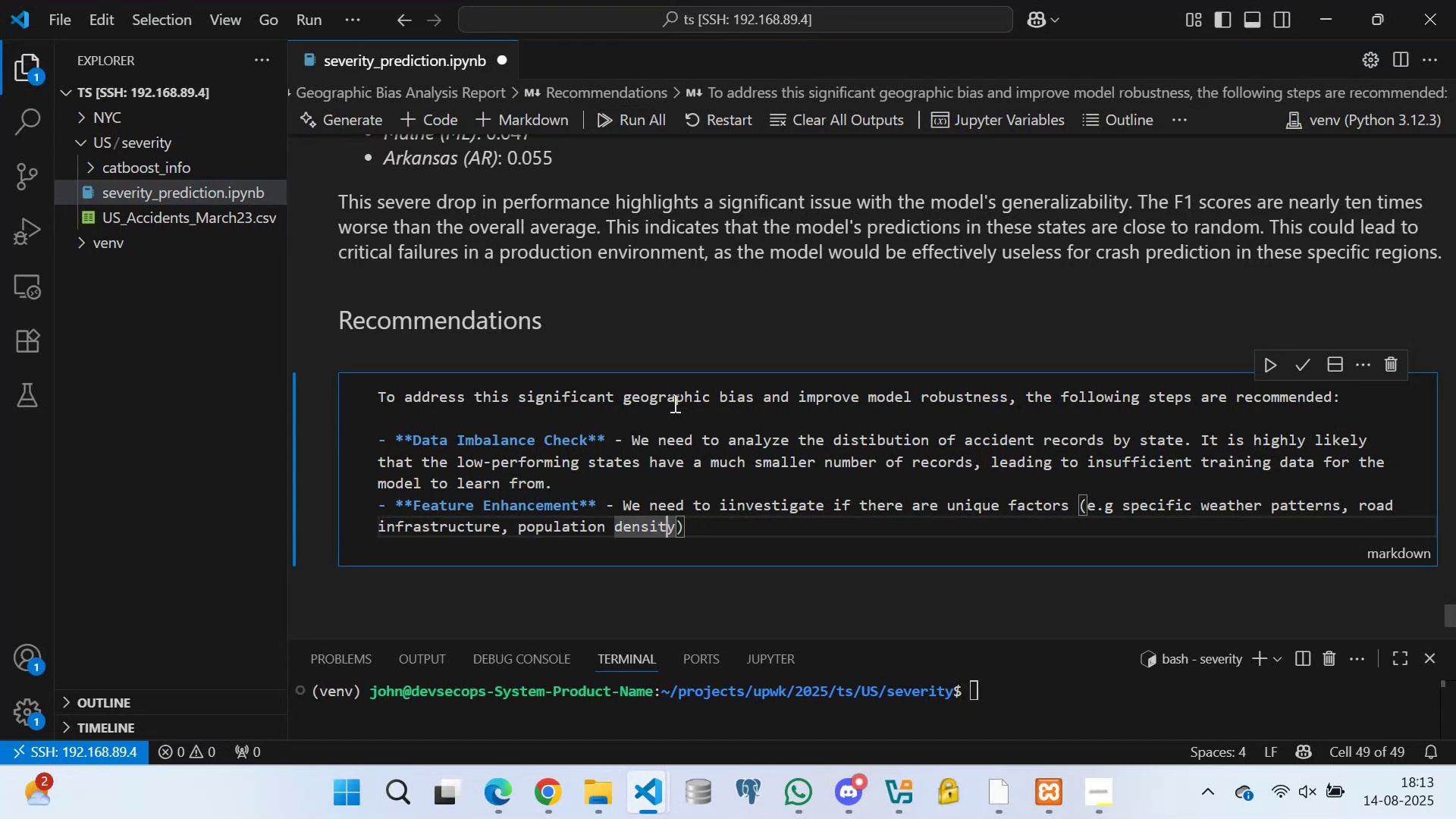 
key(ArrowRight)
 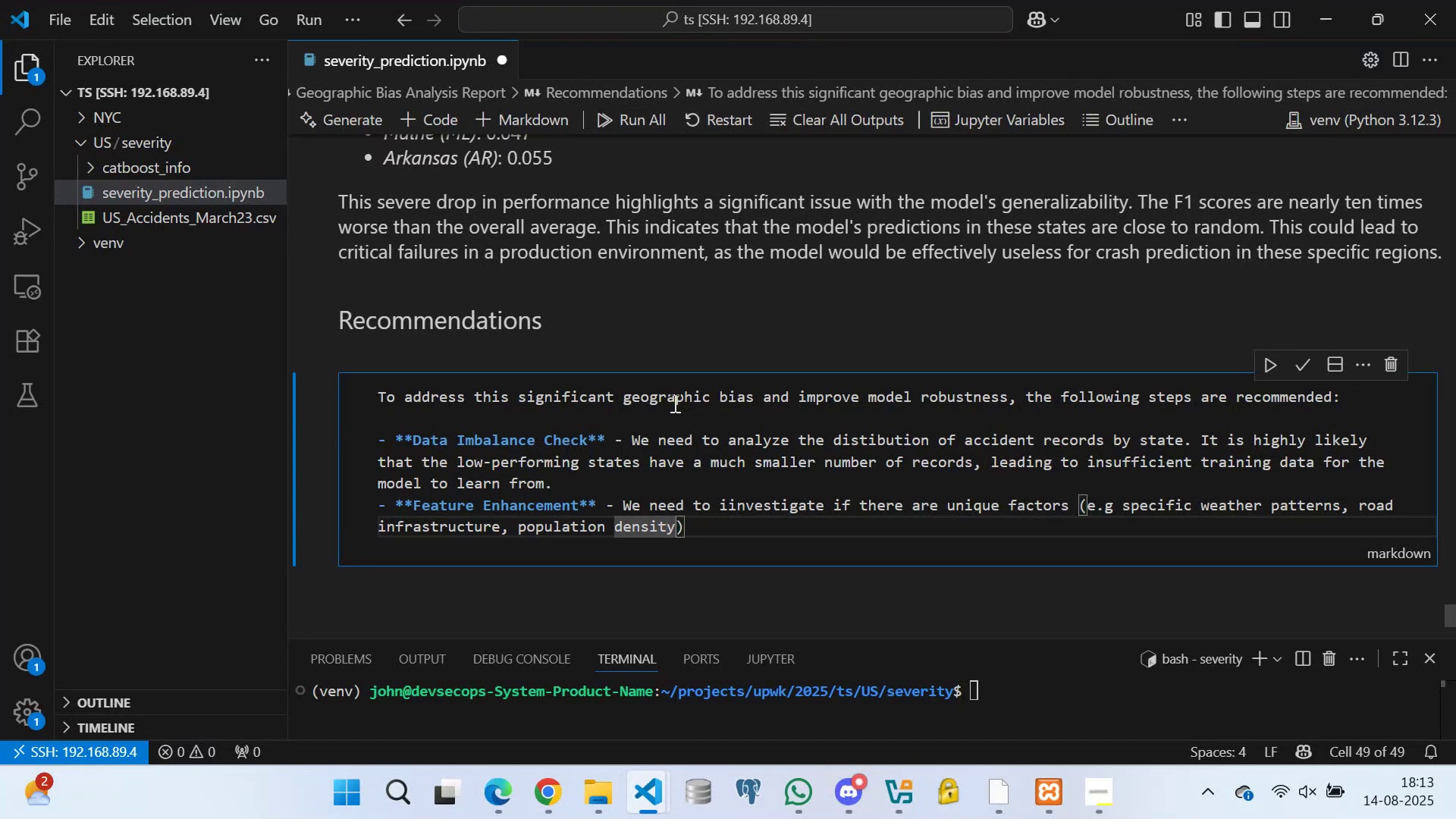 
type(, among other possible factors)
 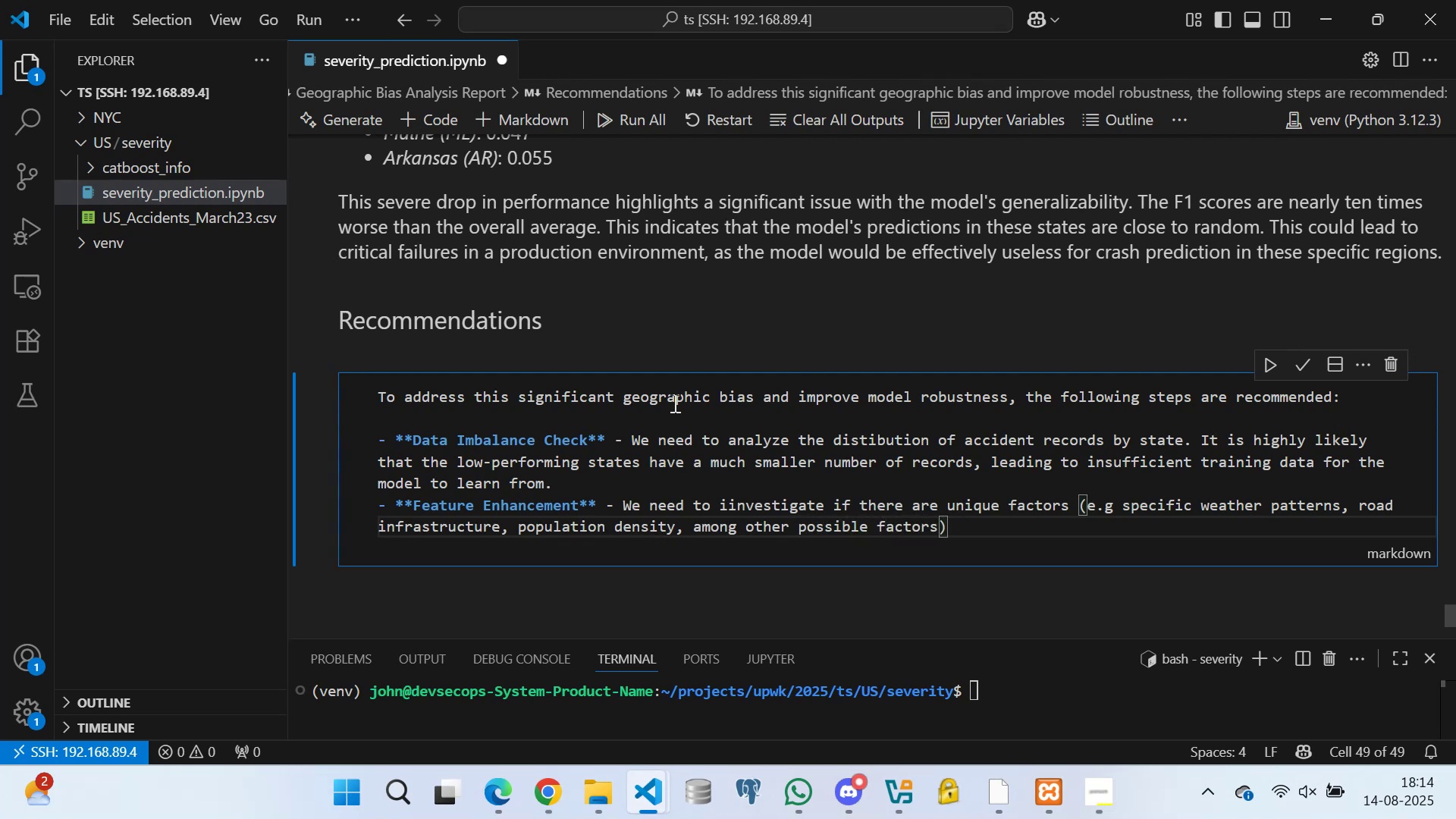 
key(ArrowRight)
 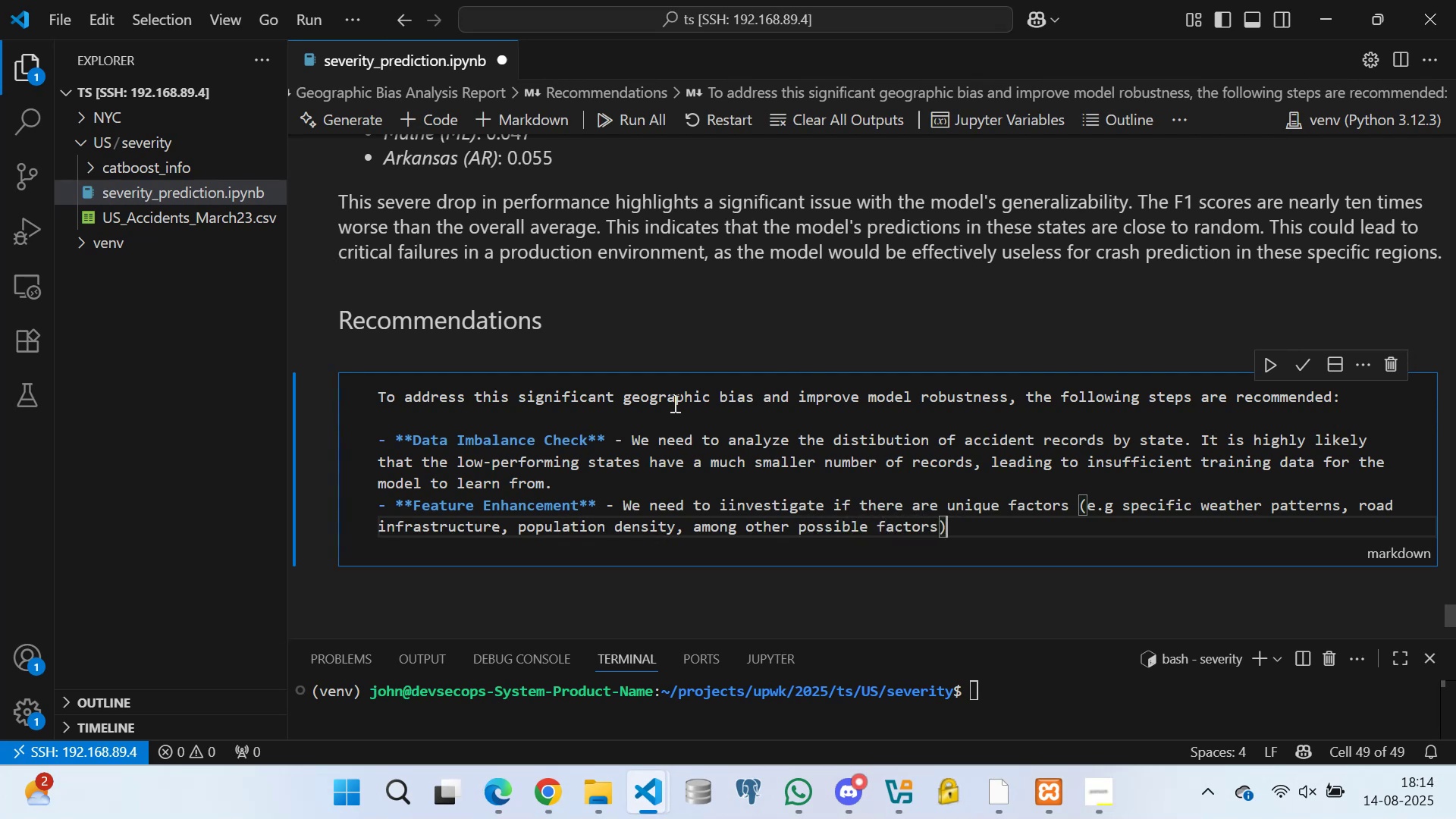 
key(Space)
 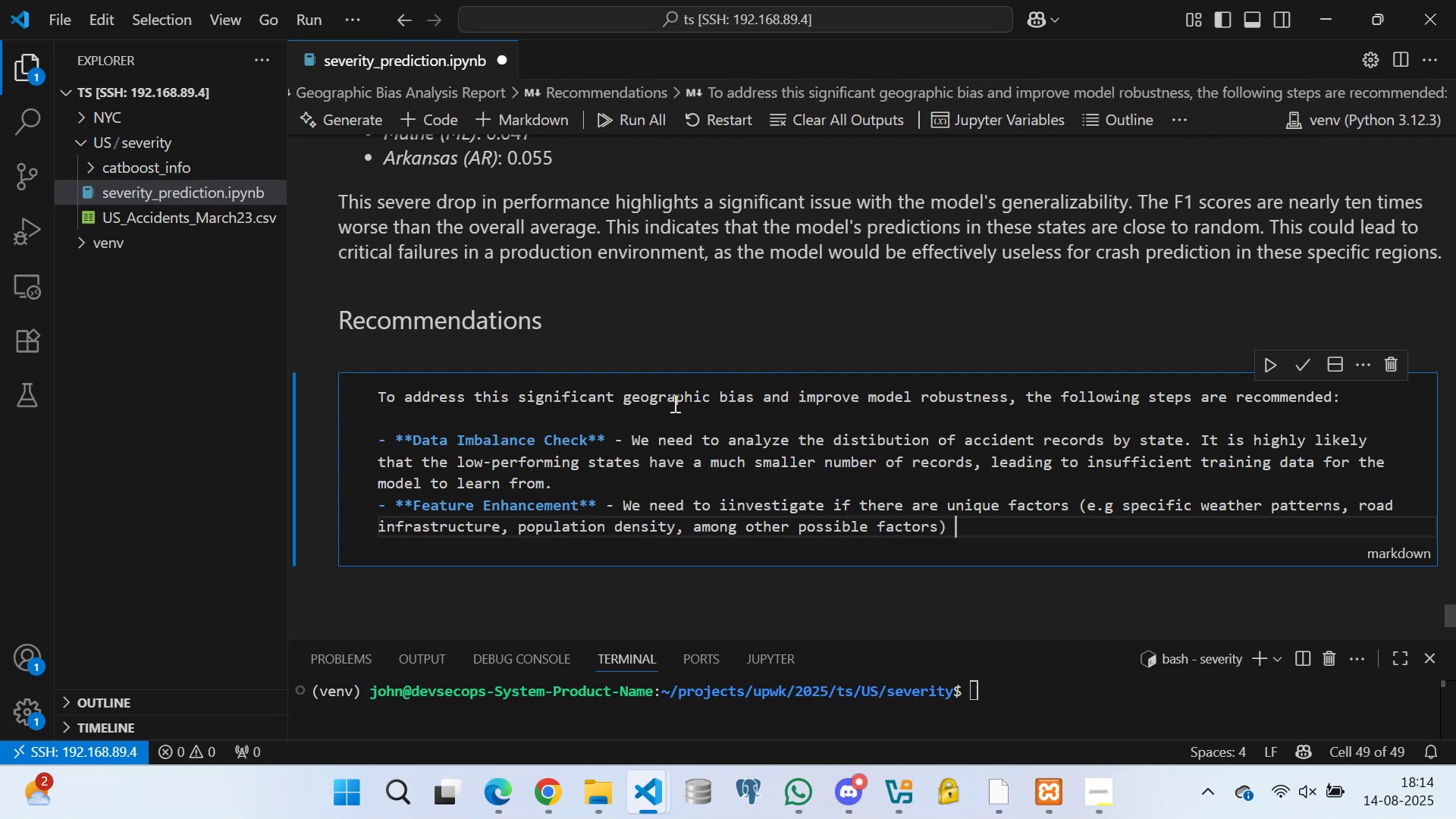 
type(not captured by the current features.)
 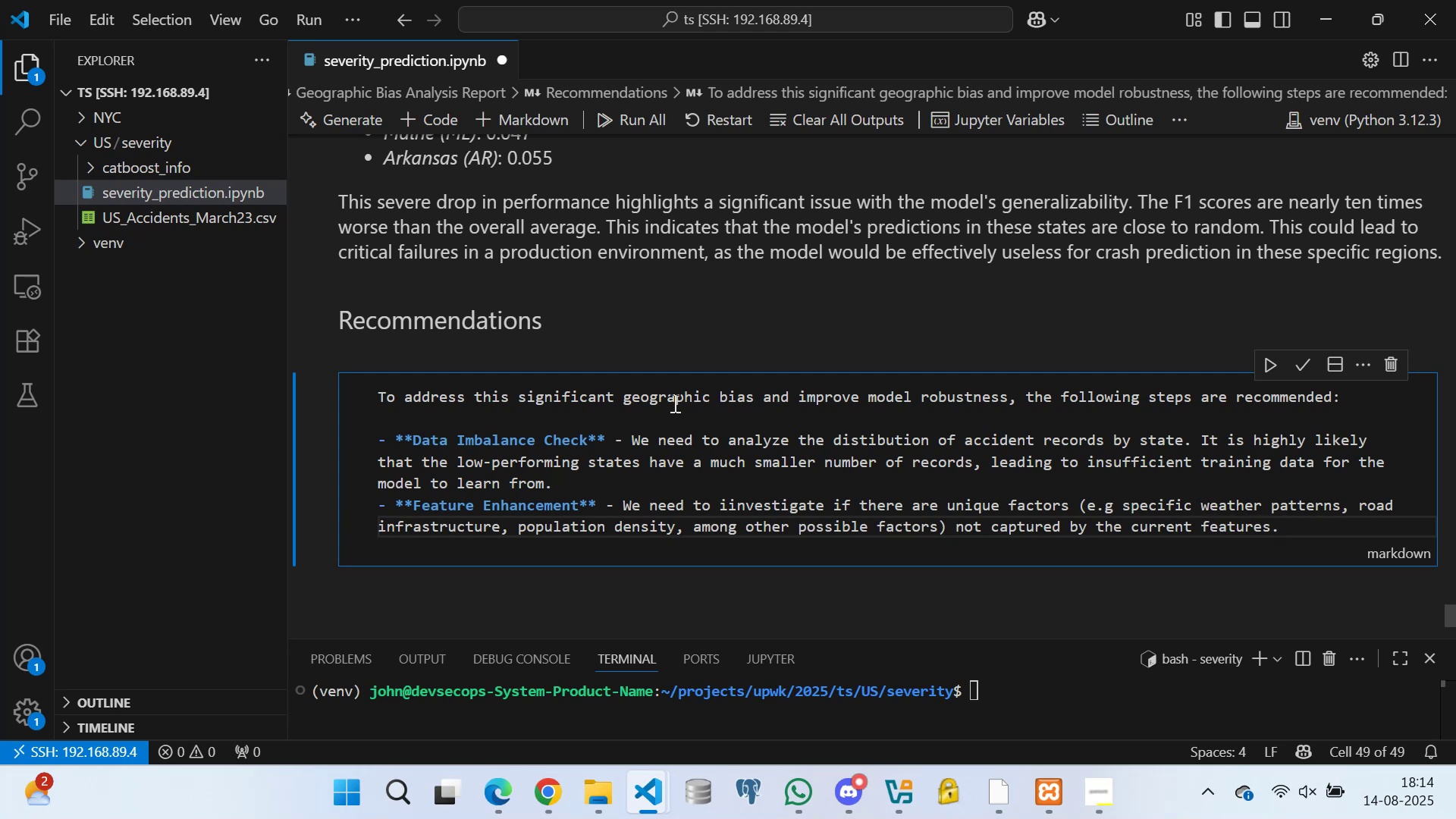 
wait(7.49)
 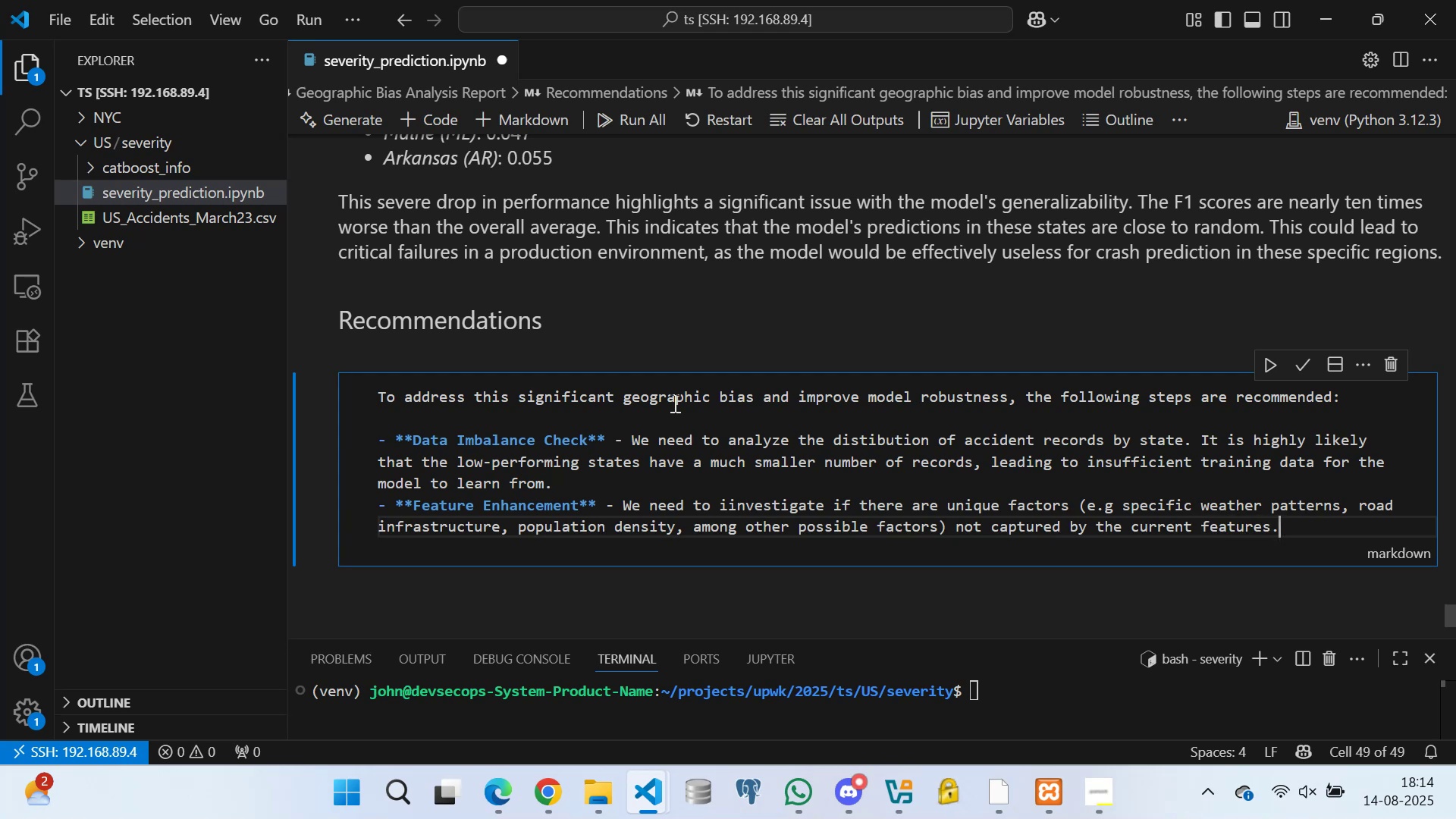 
type( Adding more feature )
key(Backspace)
type(s as opposed to the current limited ones ()
 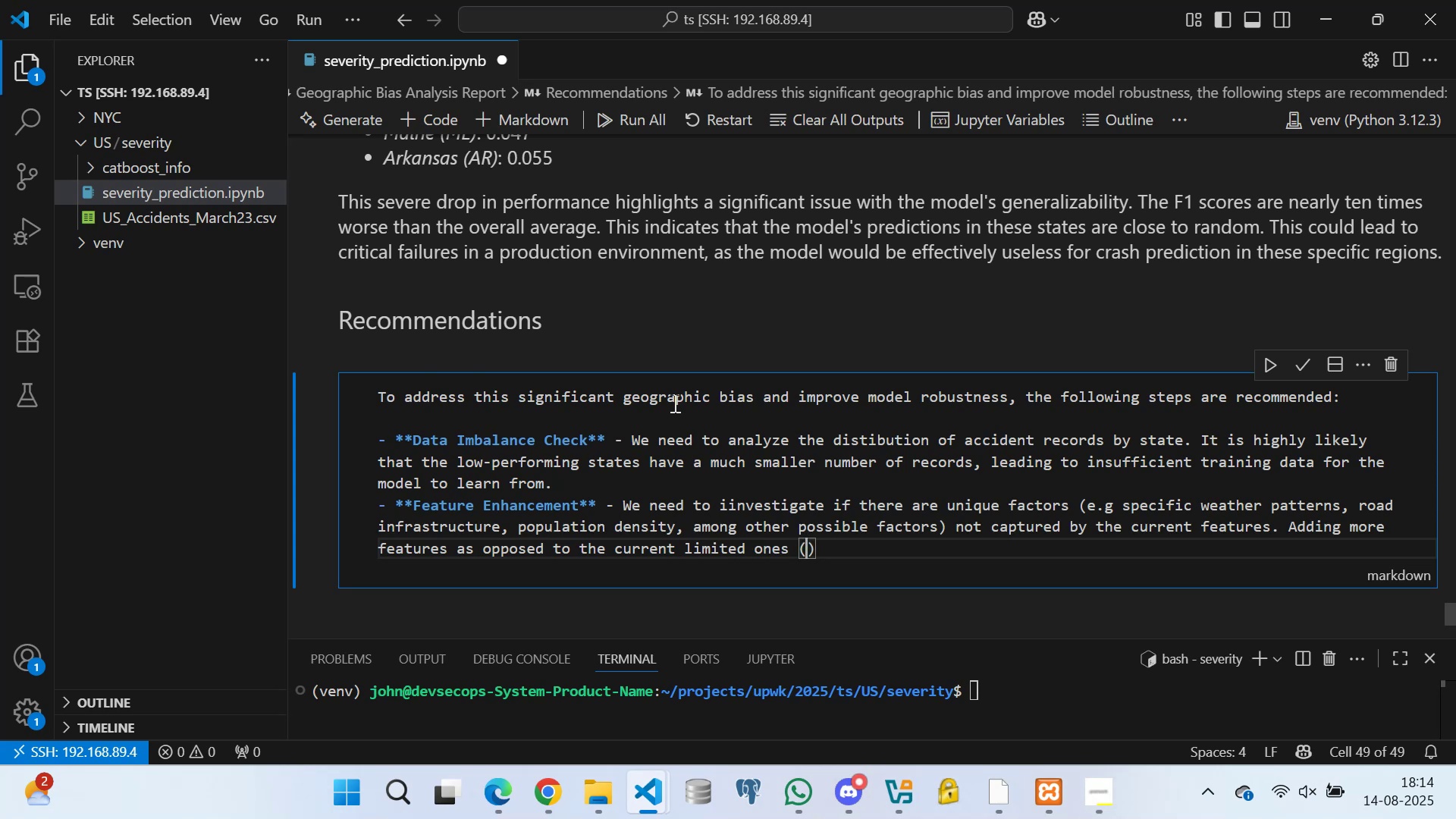 
wait(6.49)
 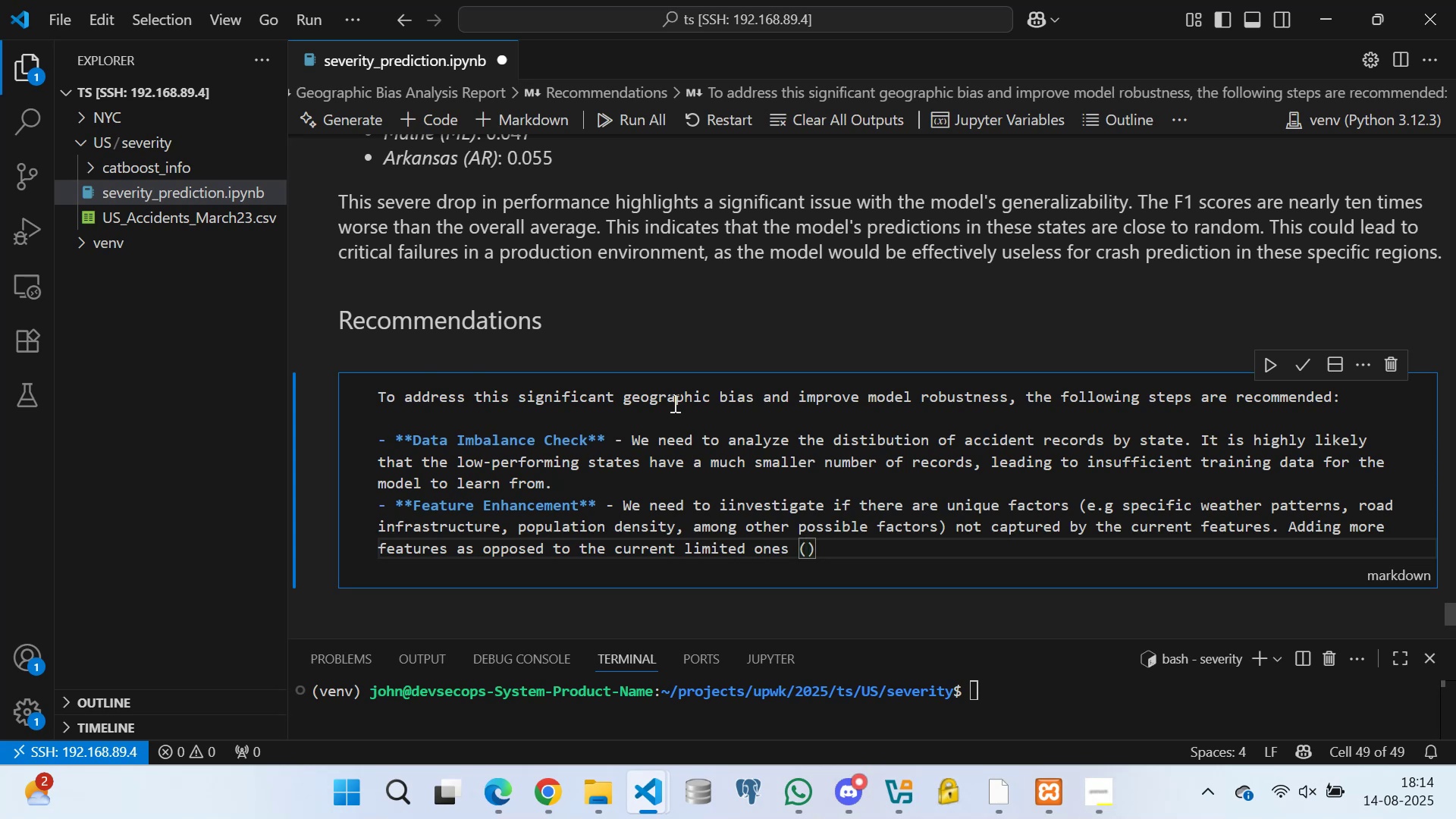 
scroll: coordinate [458, 332], scroll_direction: up, amount: 85.0
 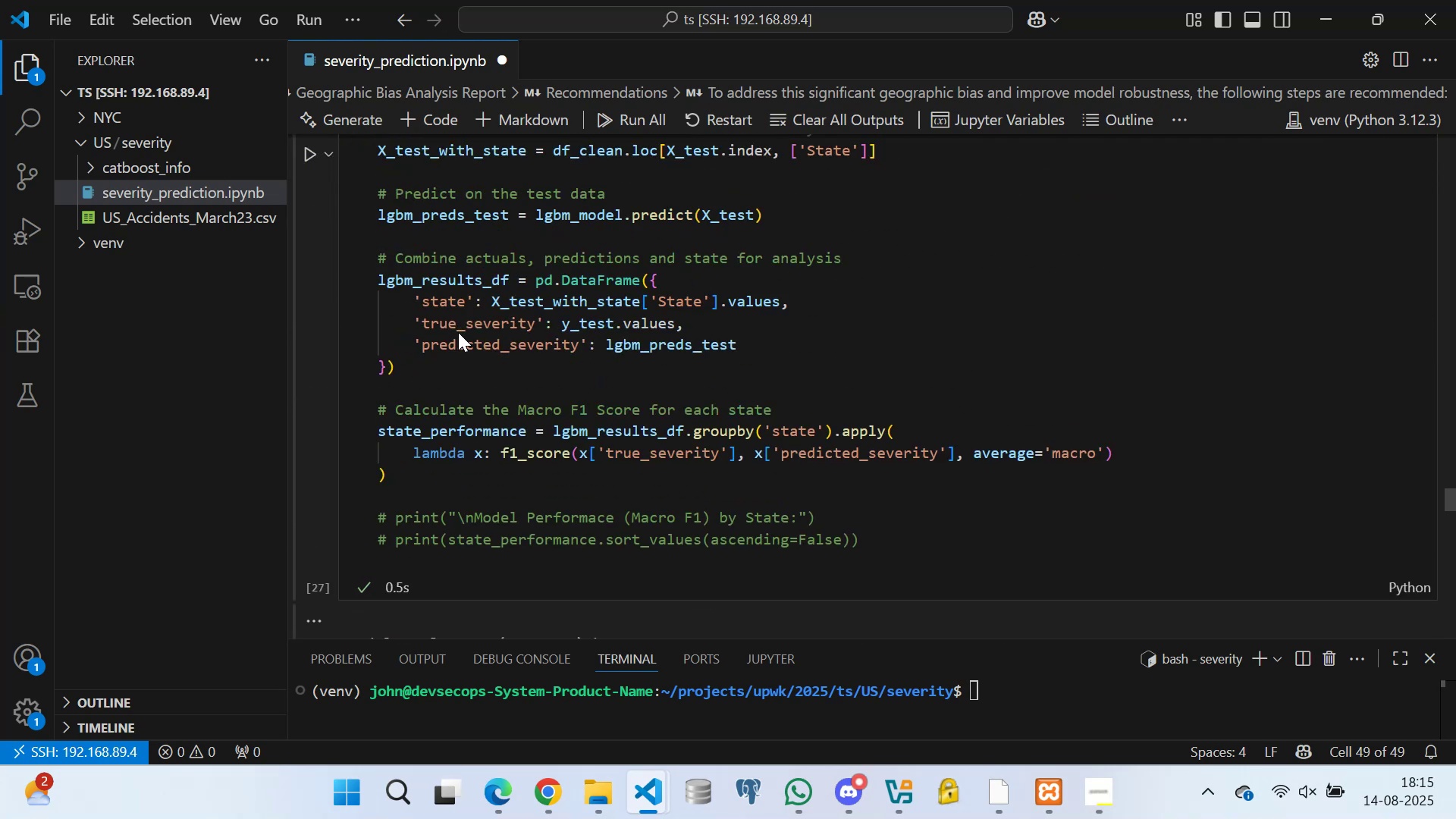 
scroll: coordinate [453, 347], scroll_direction: down, amount: 3.0
 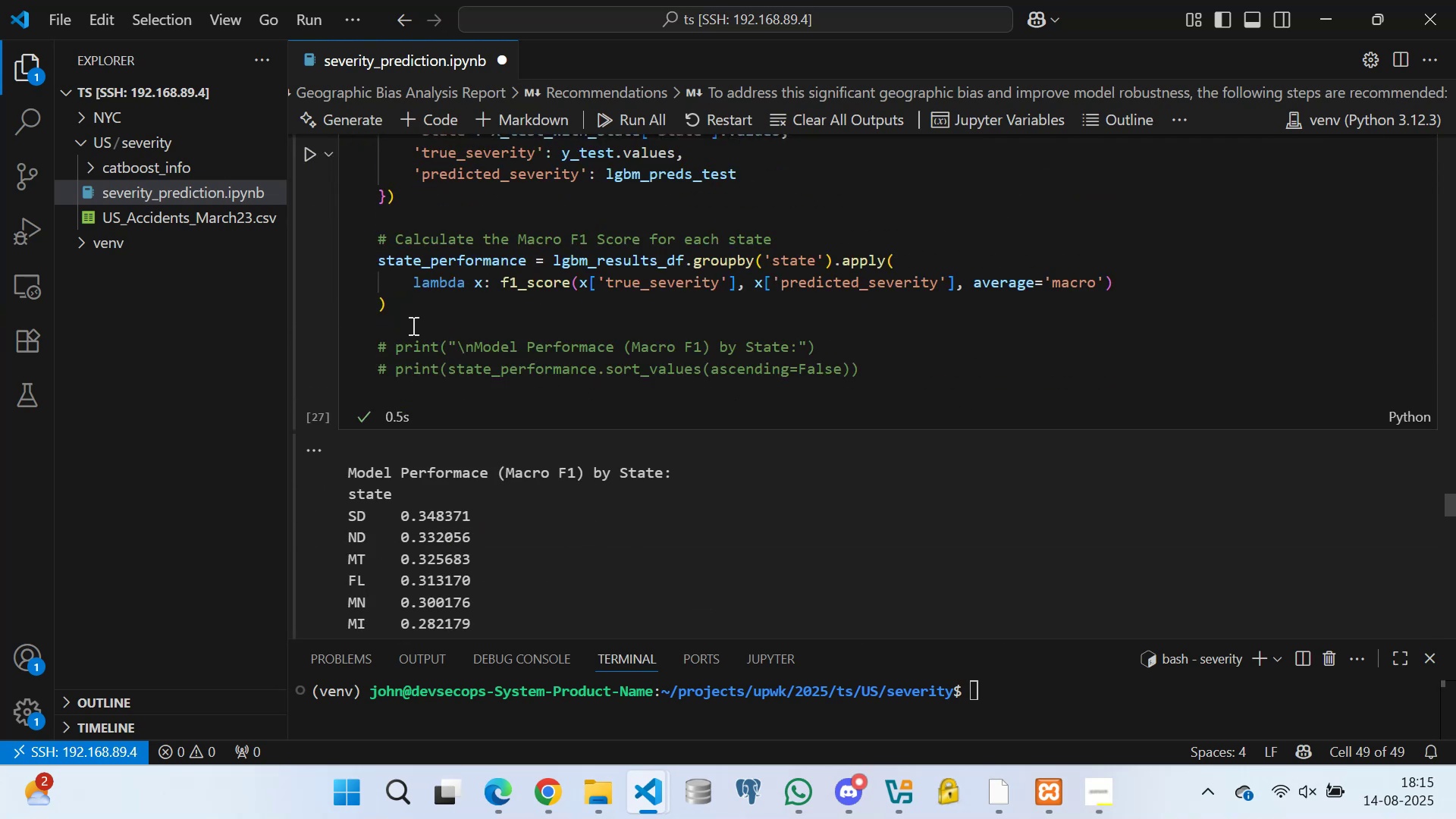 
left_click([410, 318])
 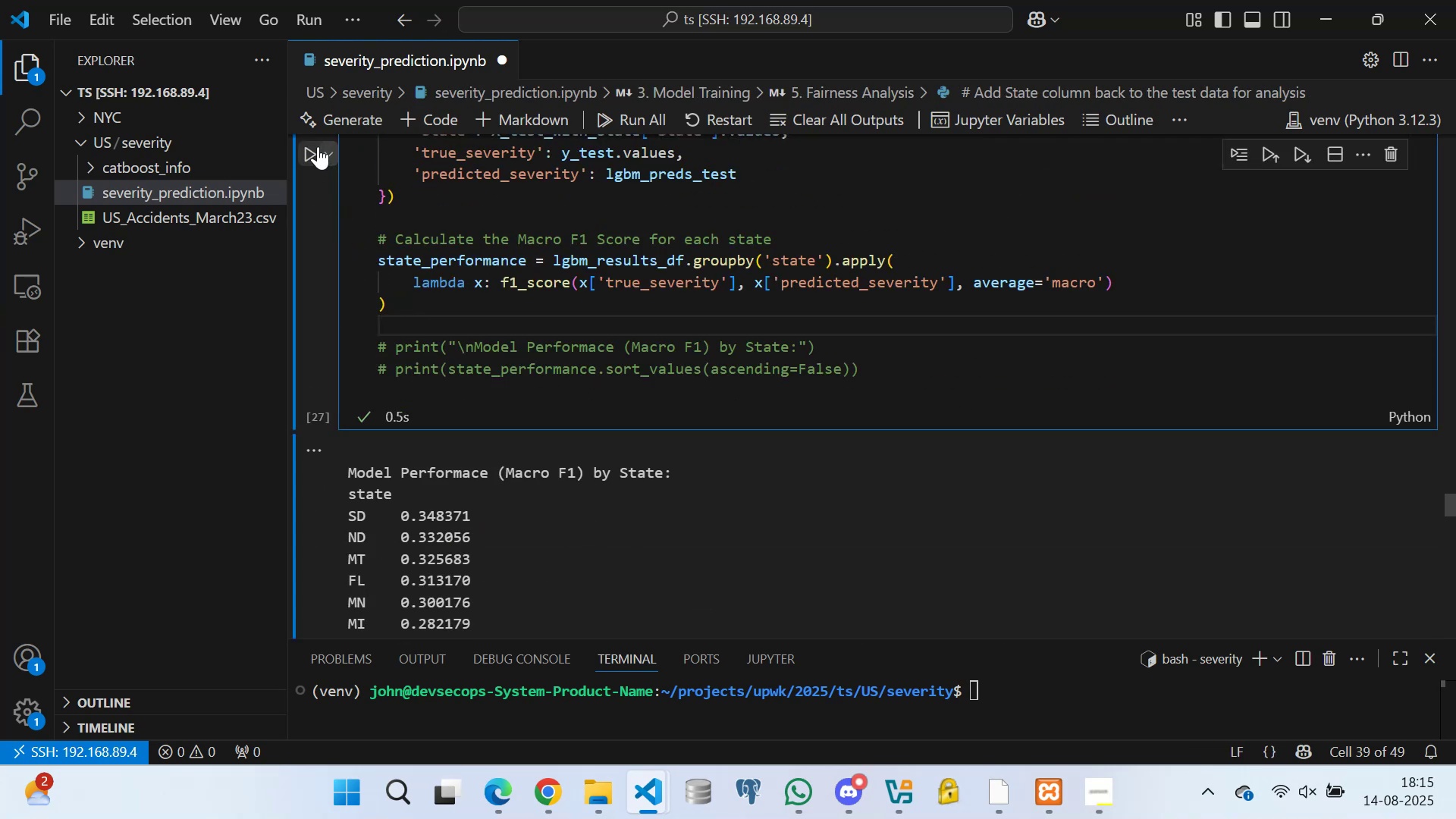 
left_click([312, 148])
 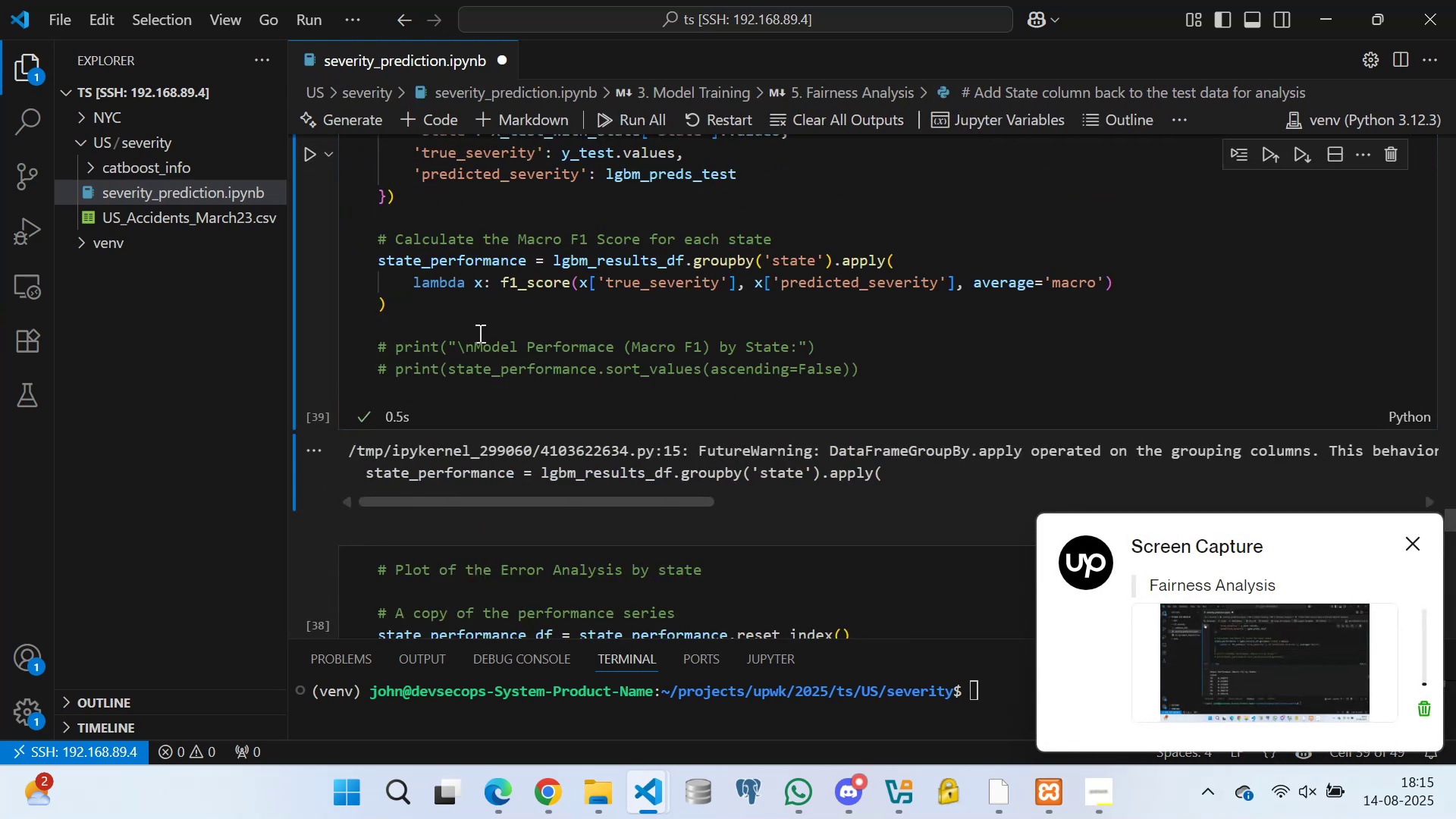 
double_click([457, 272])
 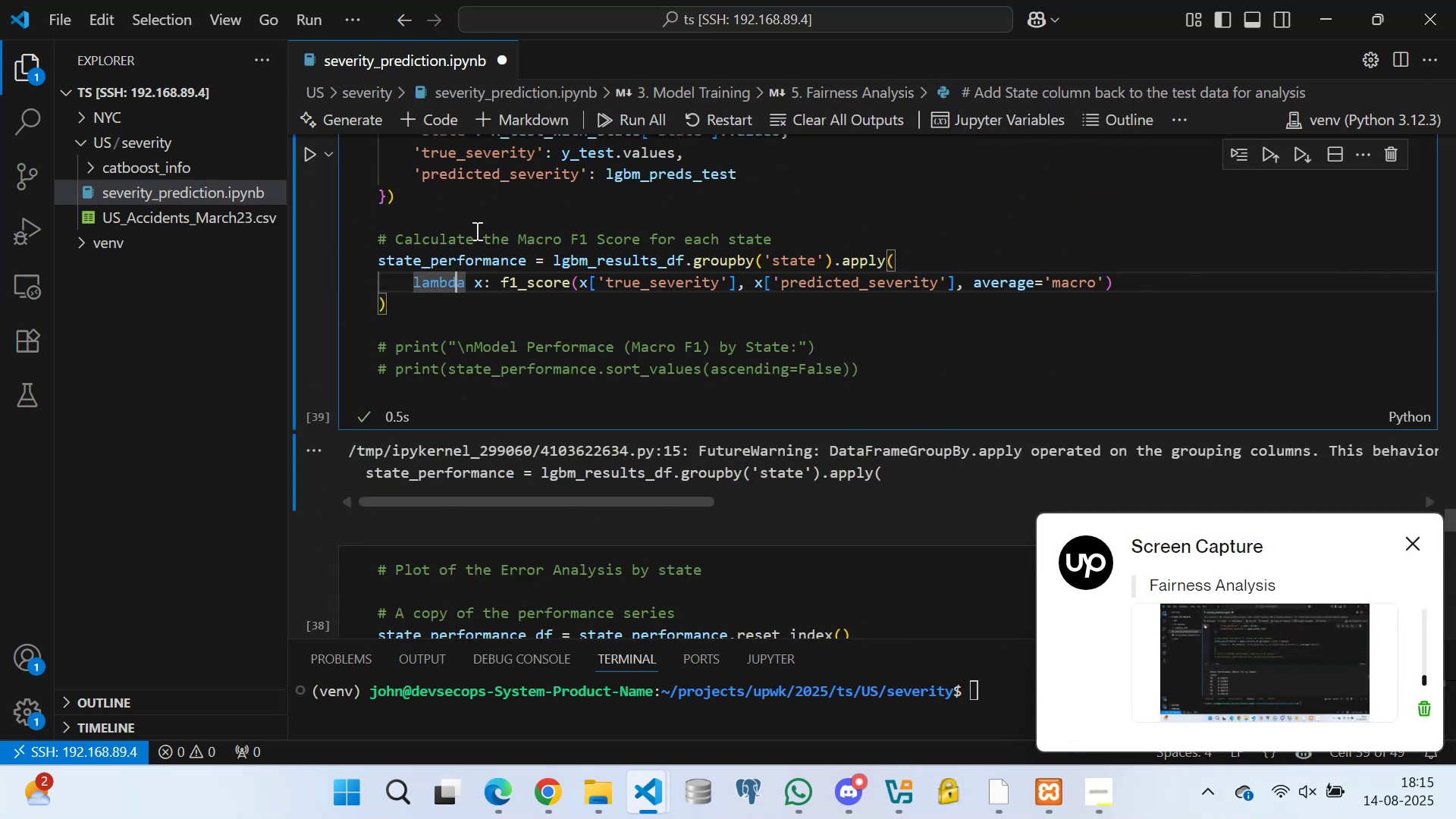 
triple_click([479, 230])
 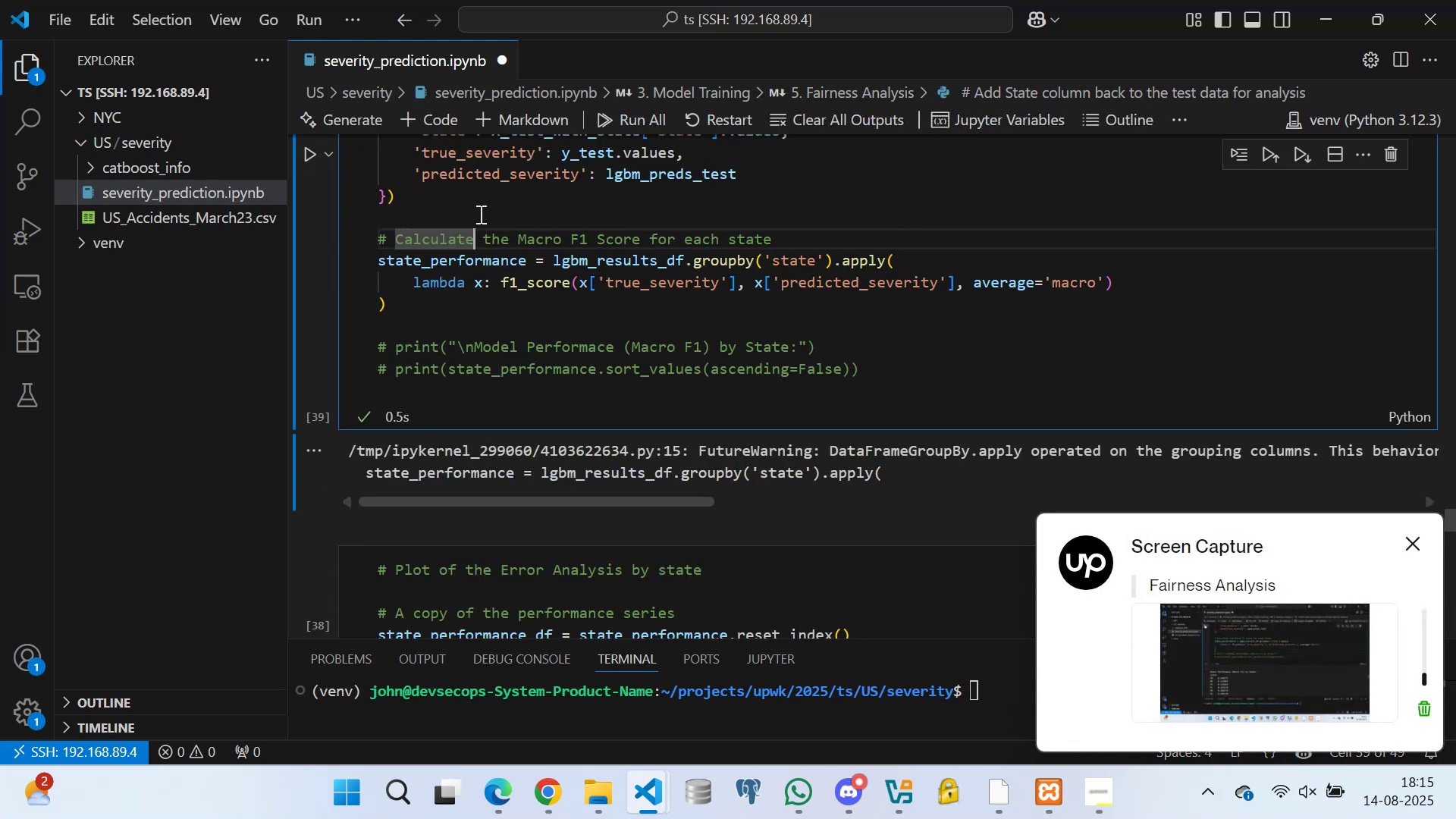 
triple_click([479, 207])
 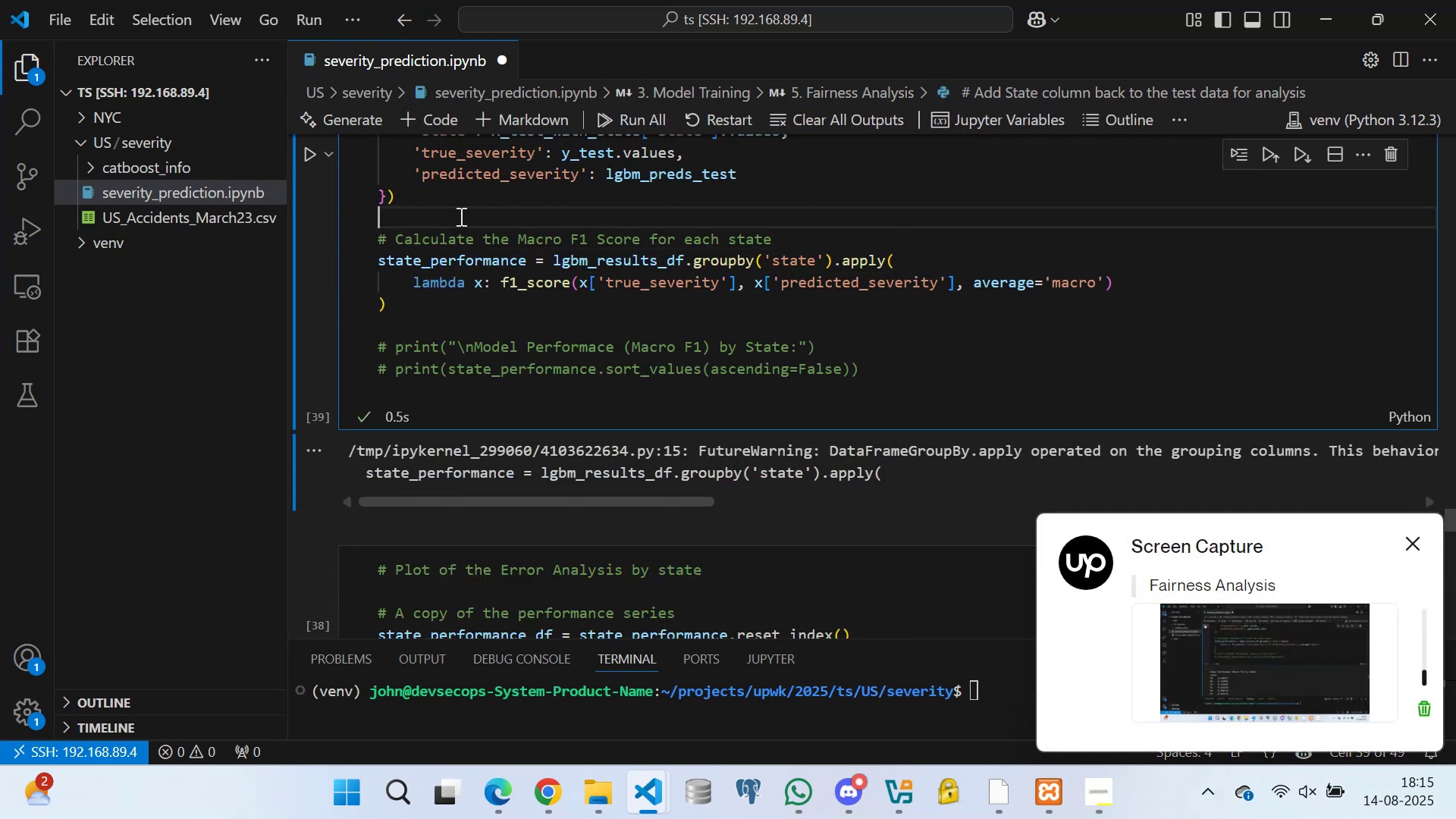 
triple_click([458, 218])
 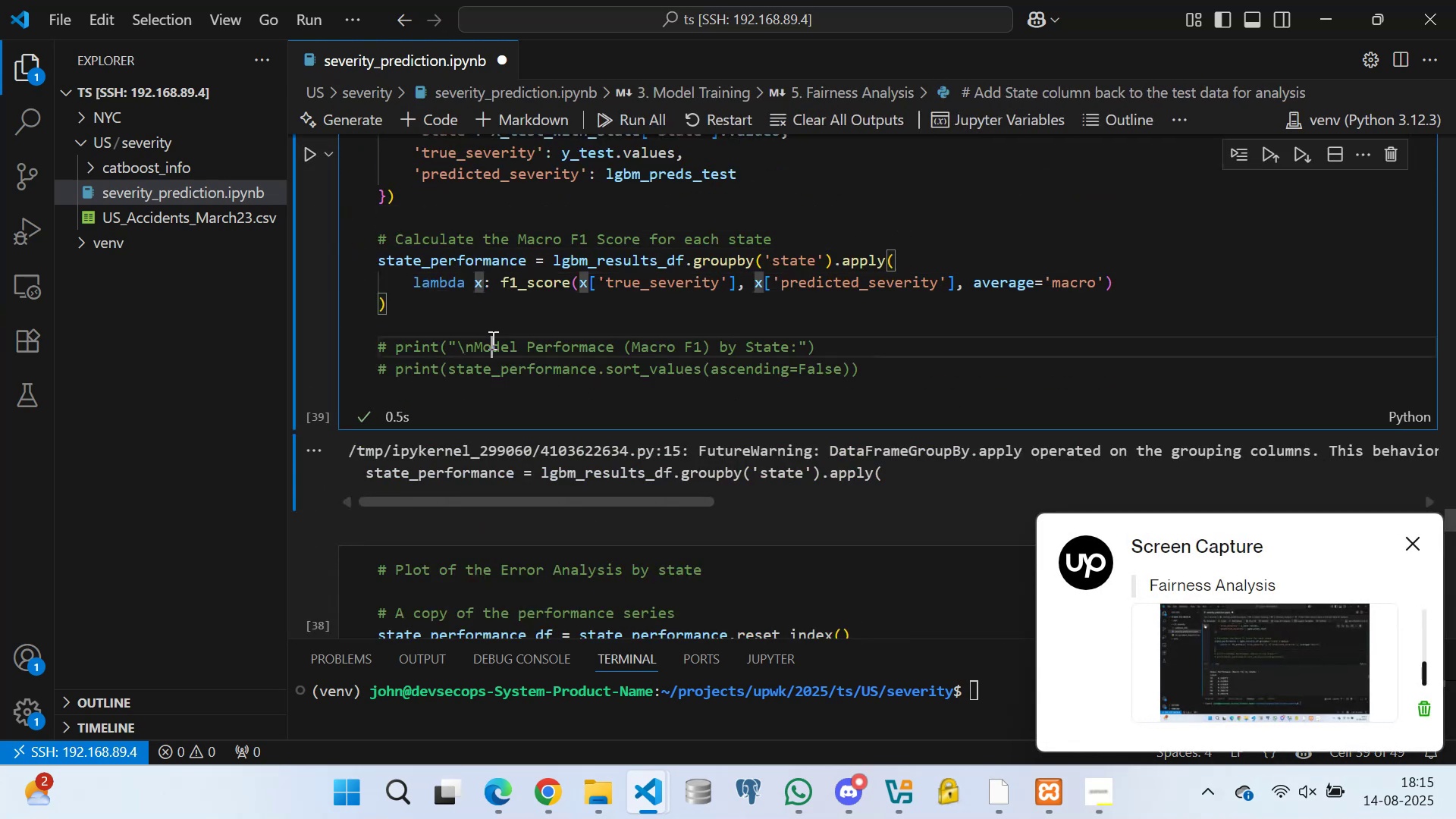 
triple_click([483, 356])
 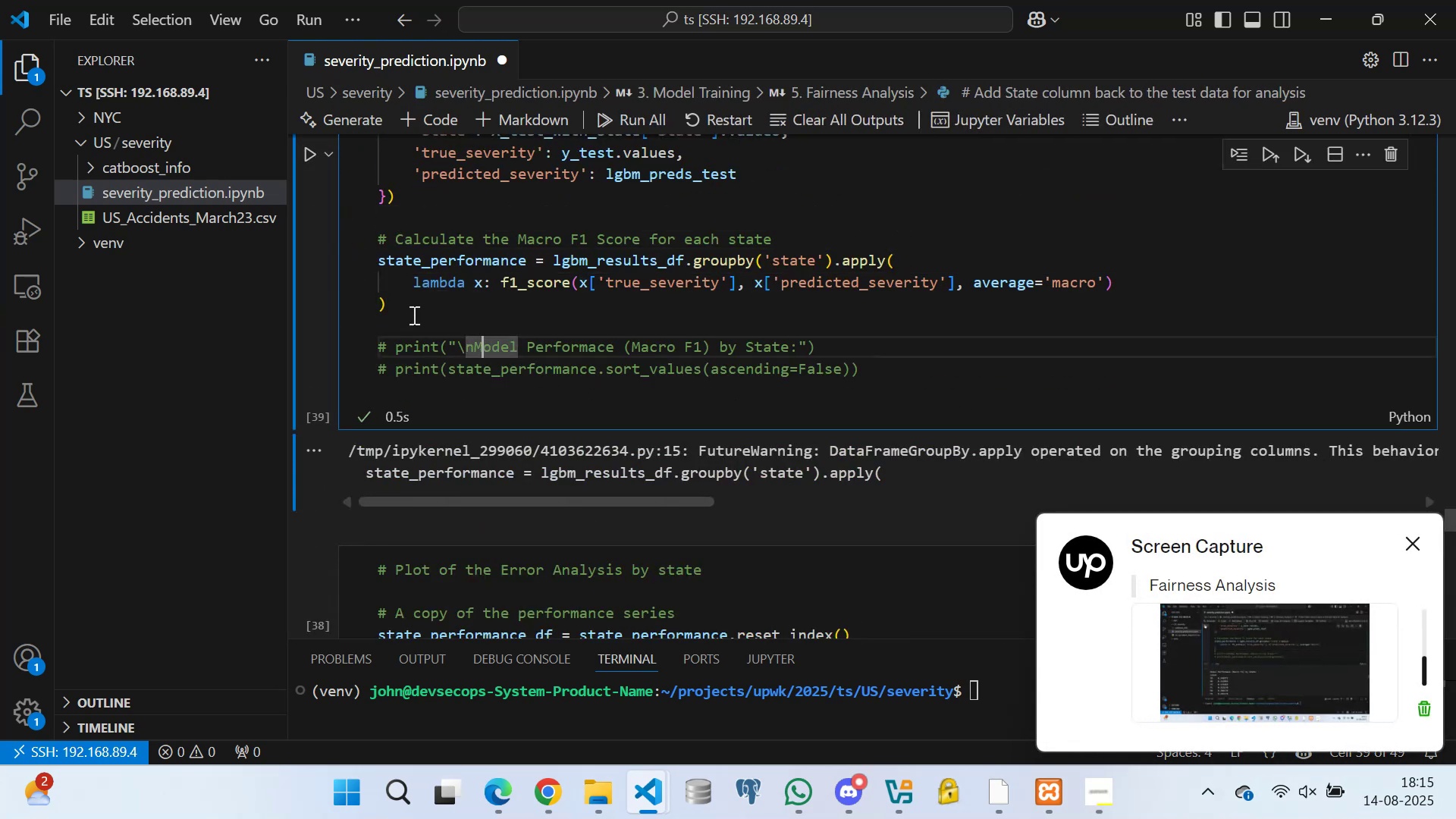 
triple_click([413, 315])
 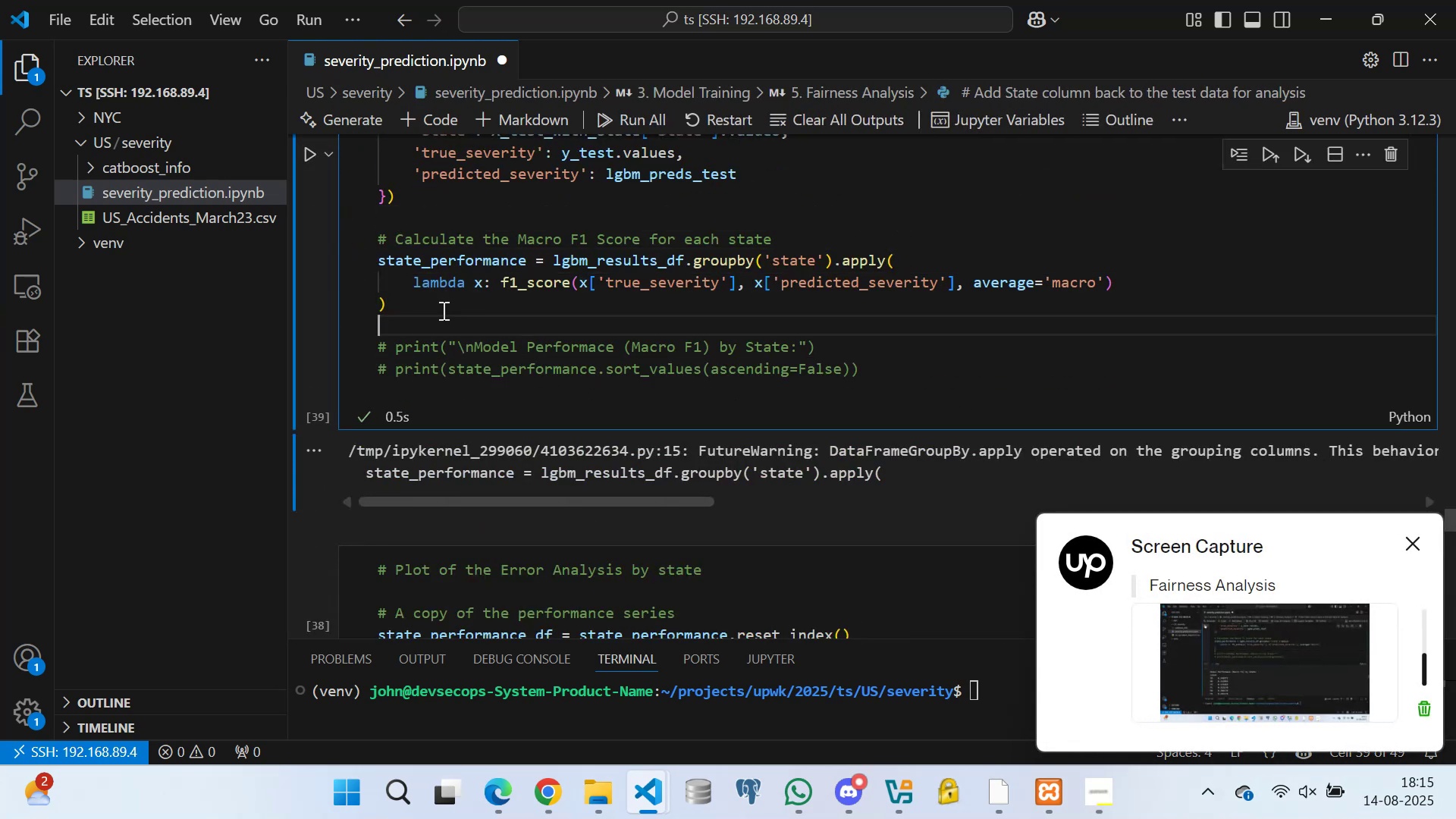 
triple_click([467, 309])
 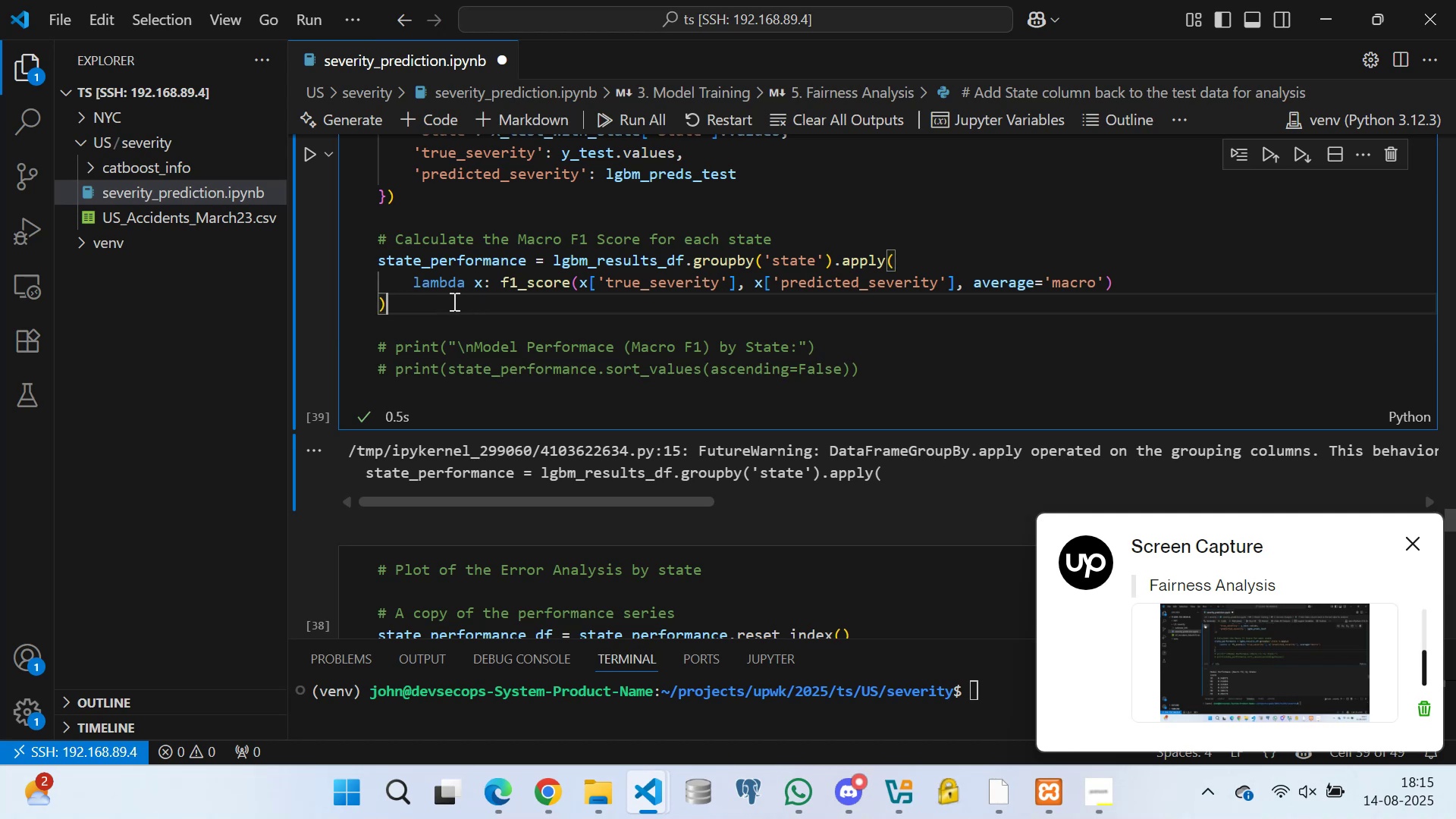 
triple_click([439, 290])
 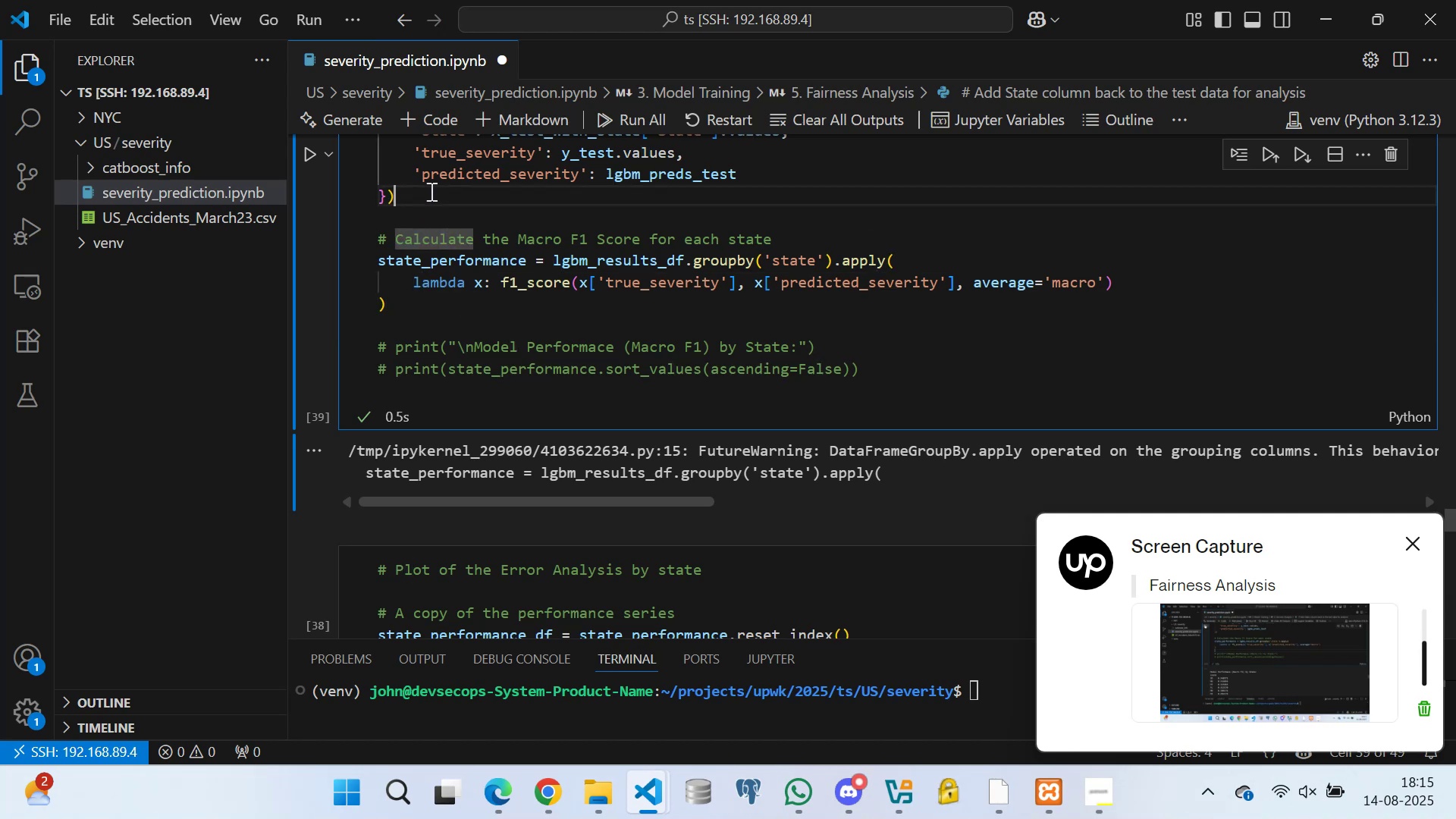 
triple_click([417, 179])
 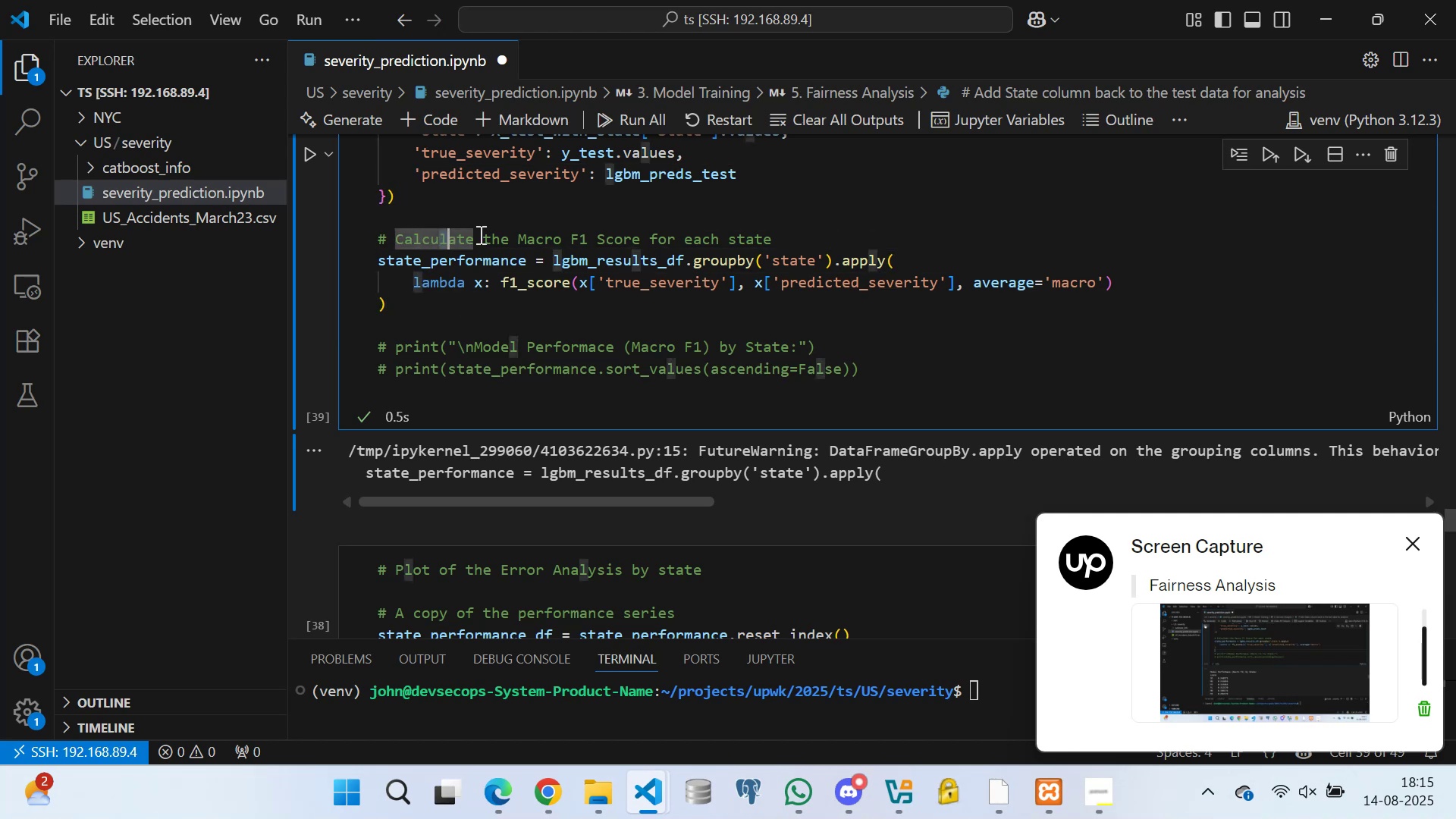 
triple_click([479, 259])
 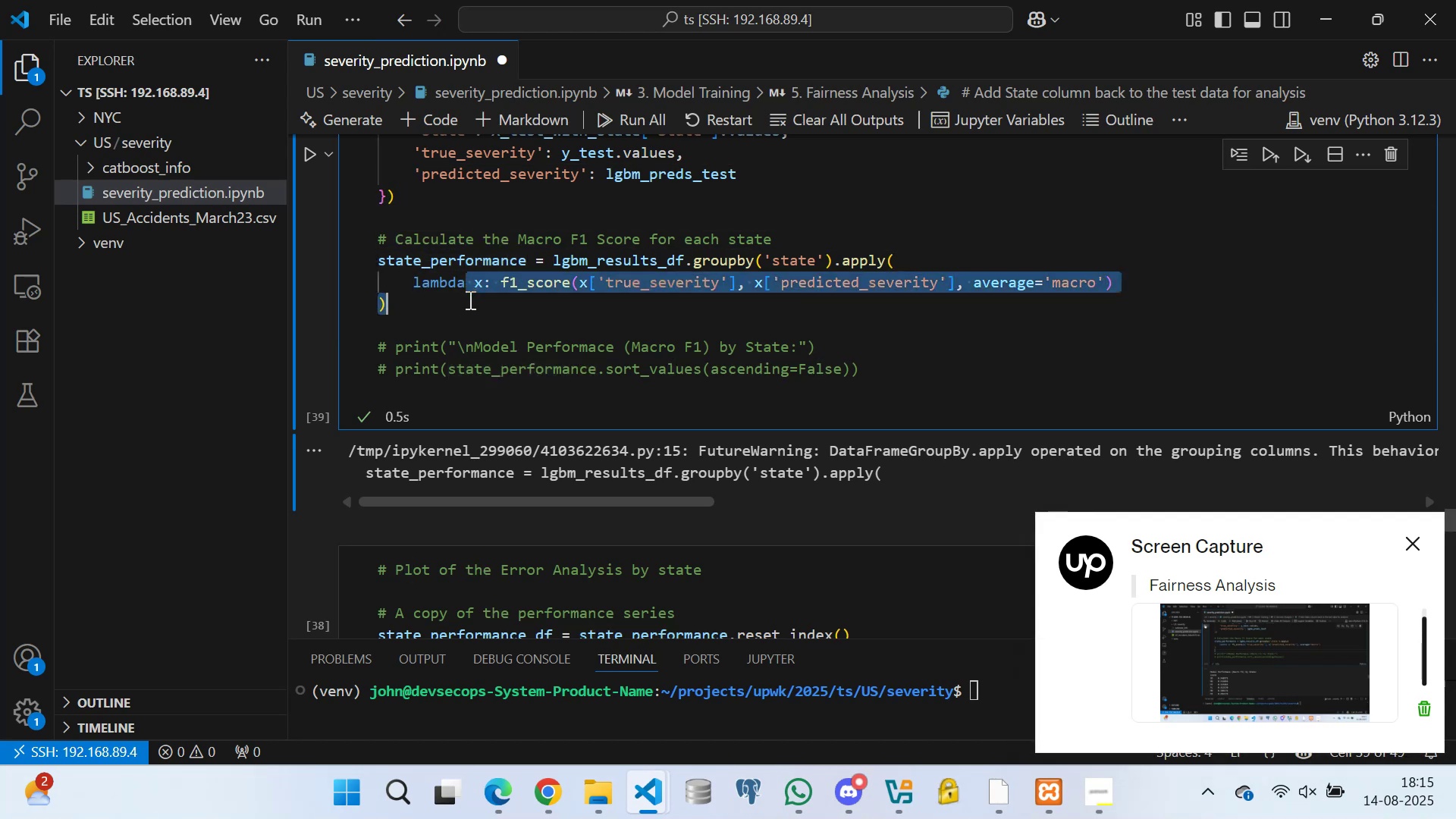 
triple_click([456, 318])
 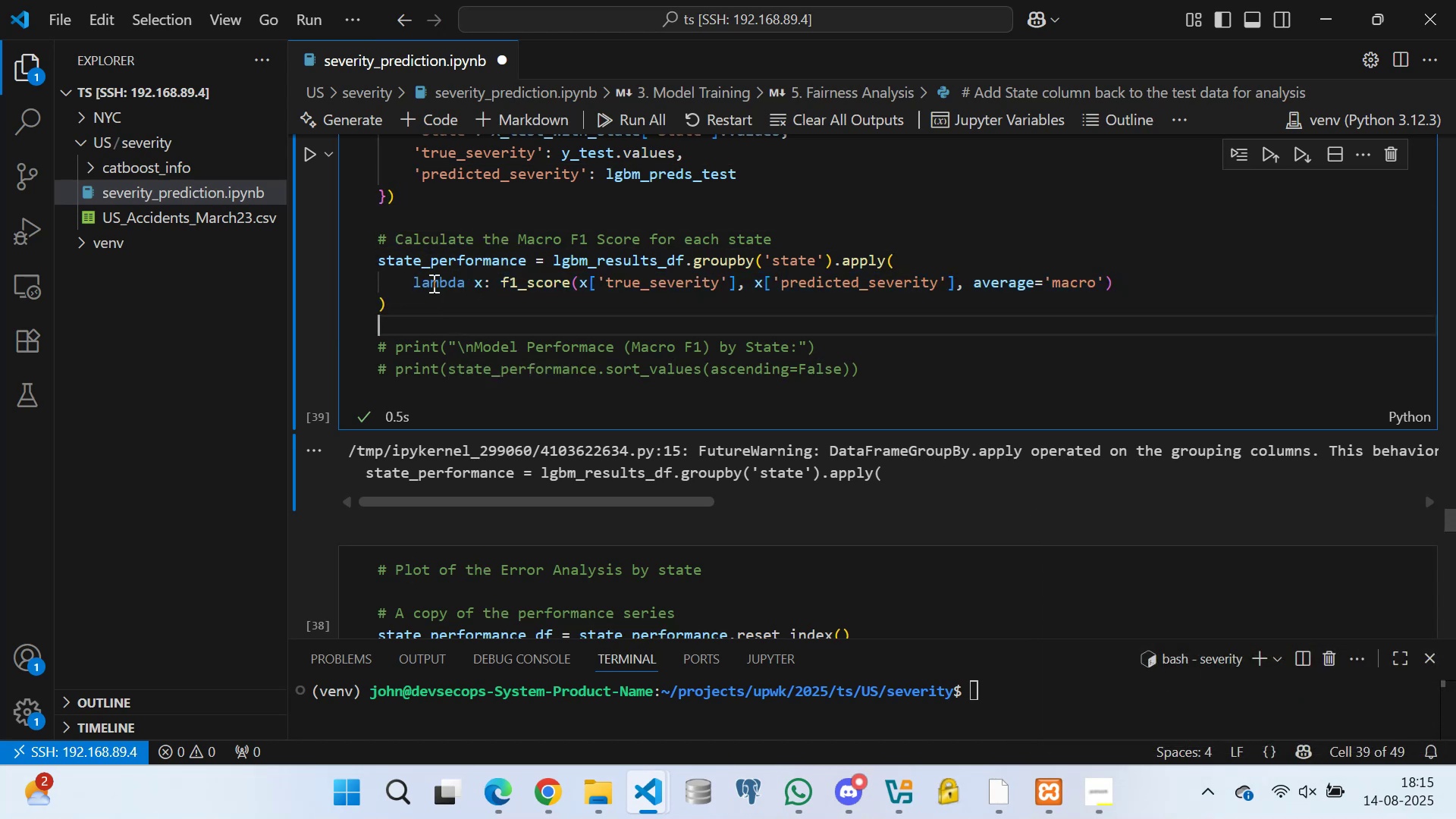 
scroll: coordinate [500, 316], scroll_direction: up, amount: 136.0
 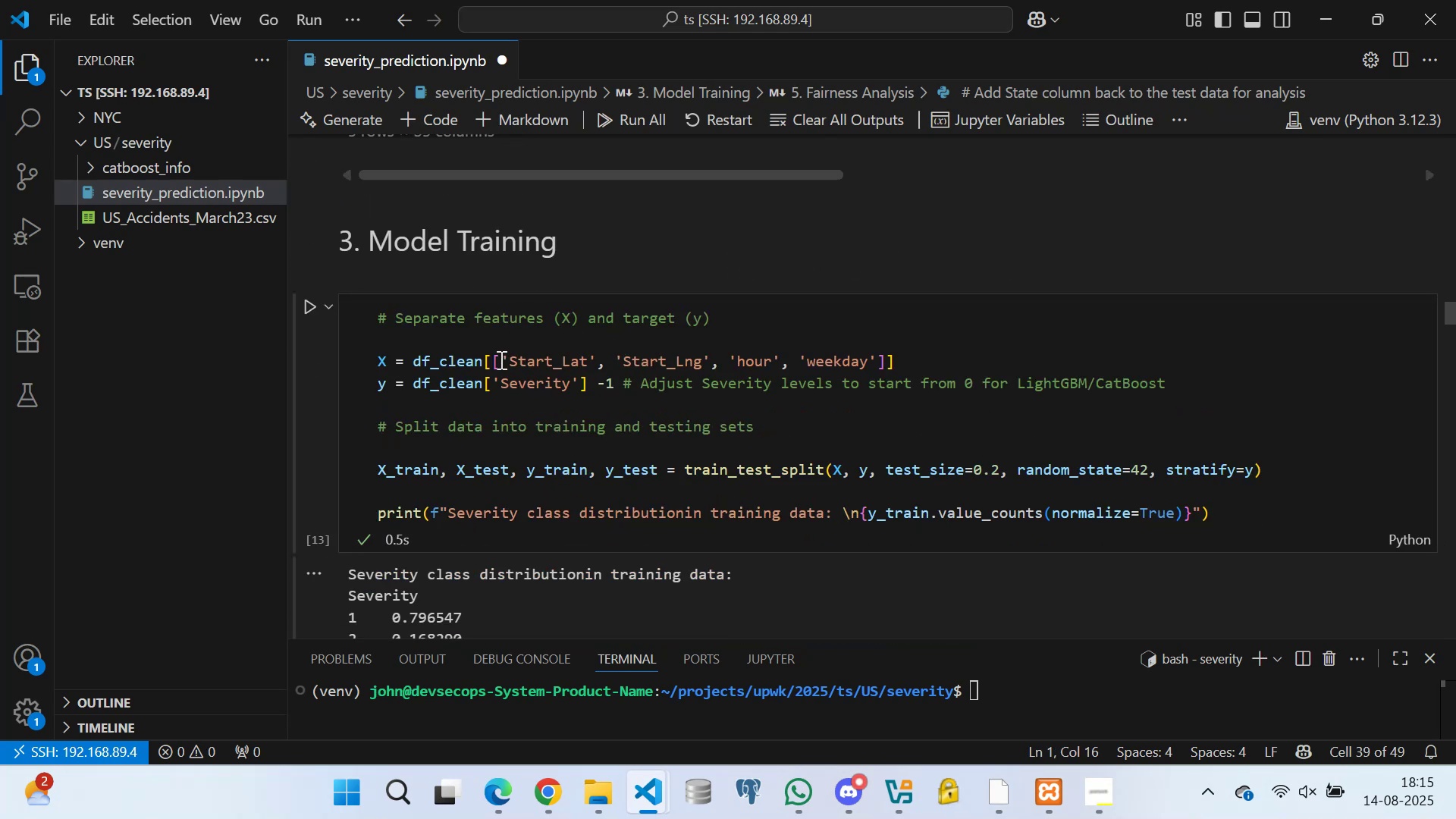 
left_click_drag(start_coordinate=[500, 358], to_coordinate=[874, 356])
 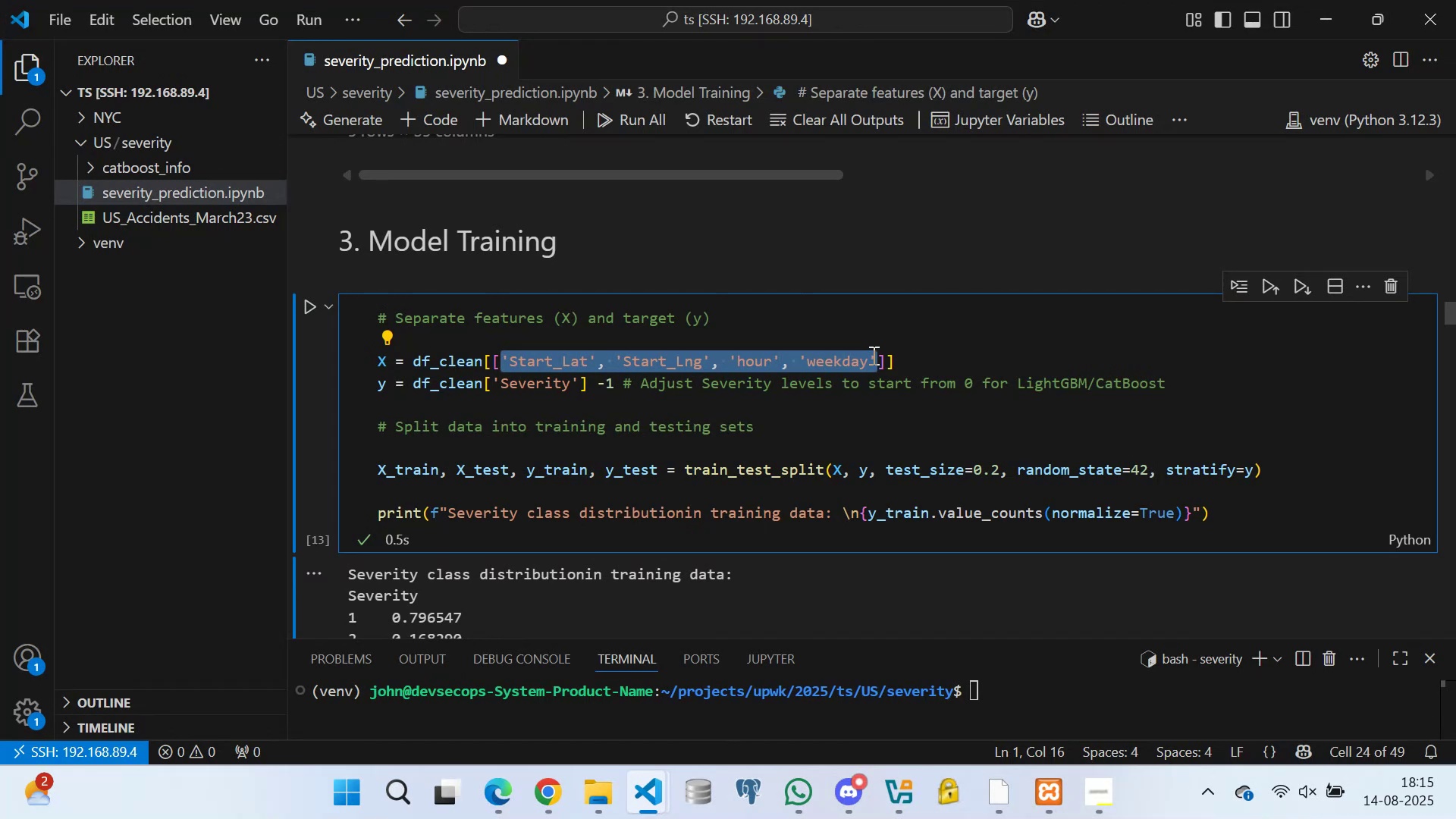 
key(Control+C)
 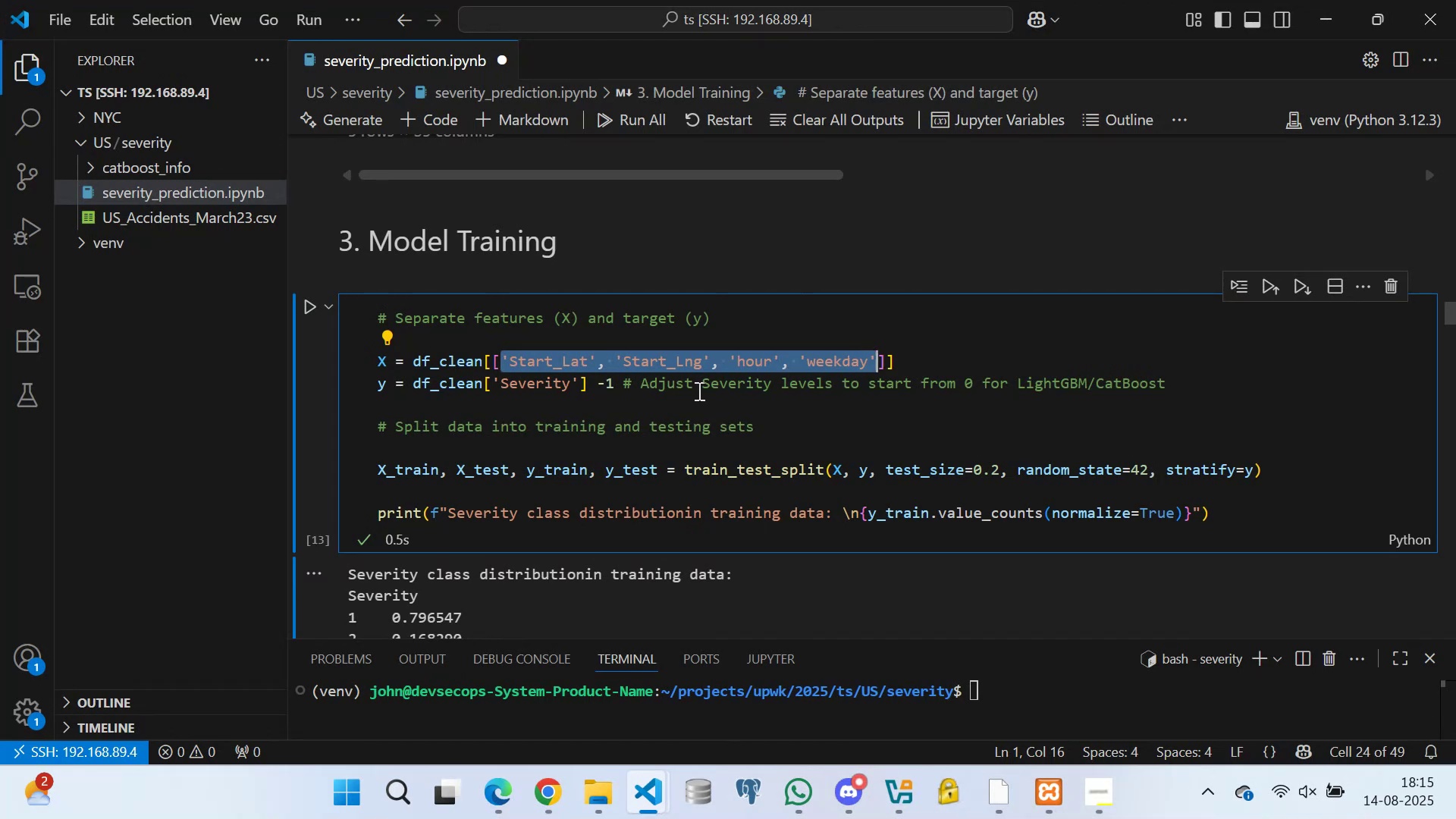 
scroll: coordinate [507, 314], scroll_direction: down, amount: 227.0
 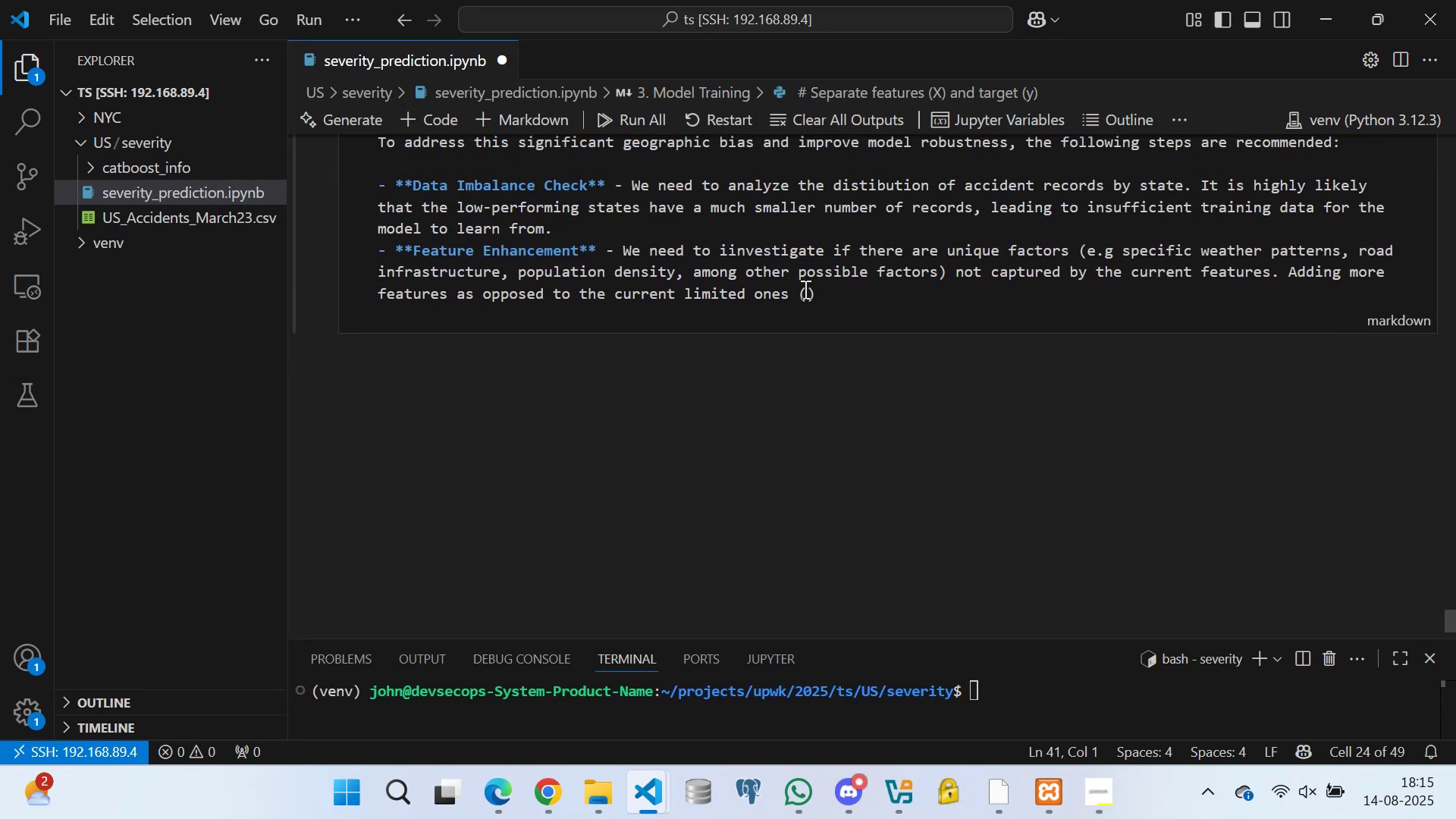 
left_click([805, 295])
 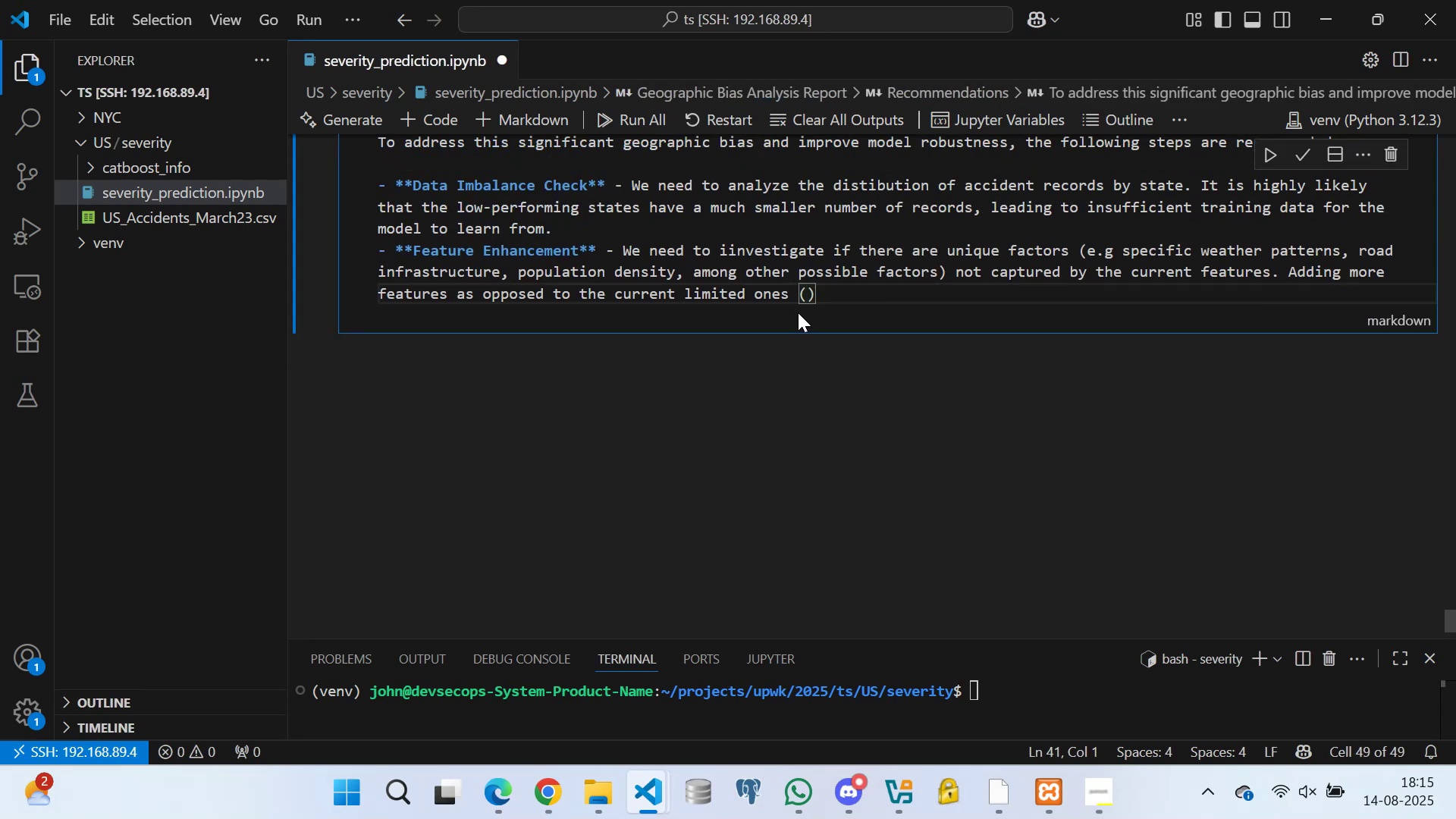 
key(Control+V)
 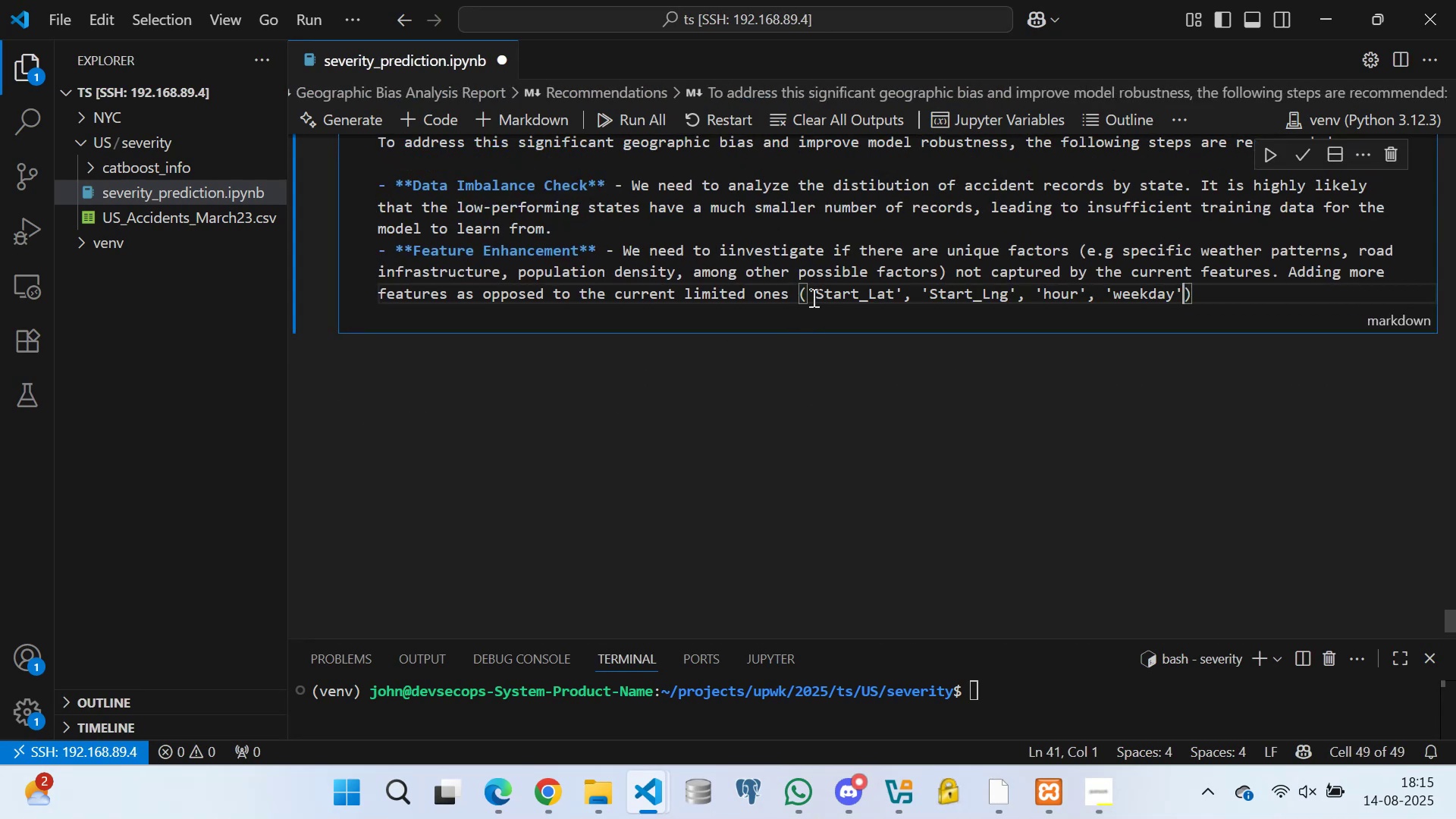 
left_click([814, 285])
 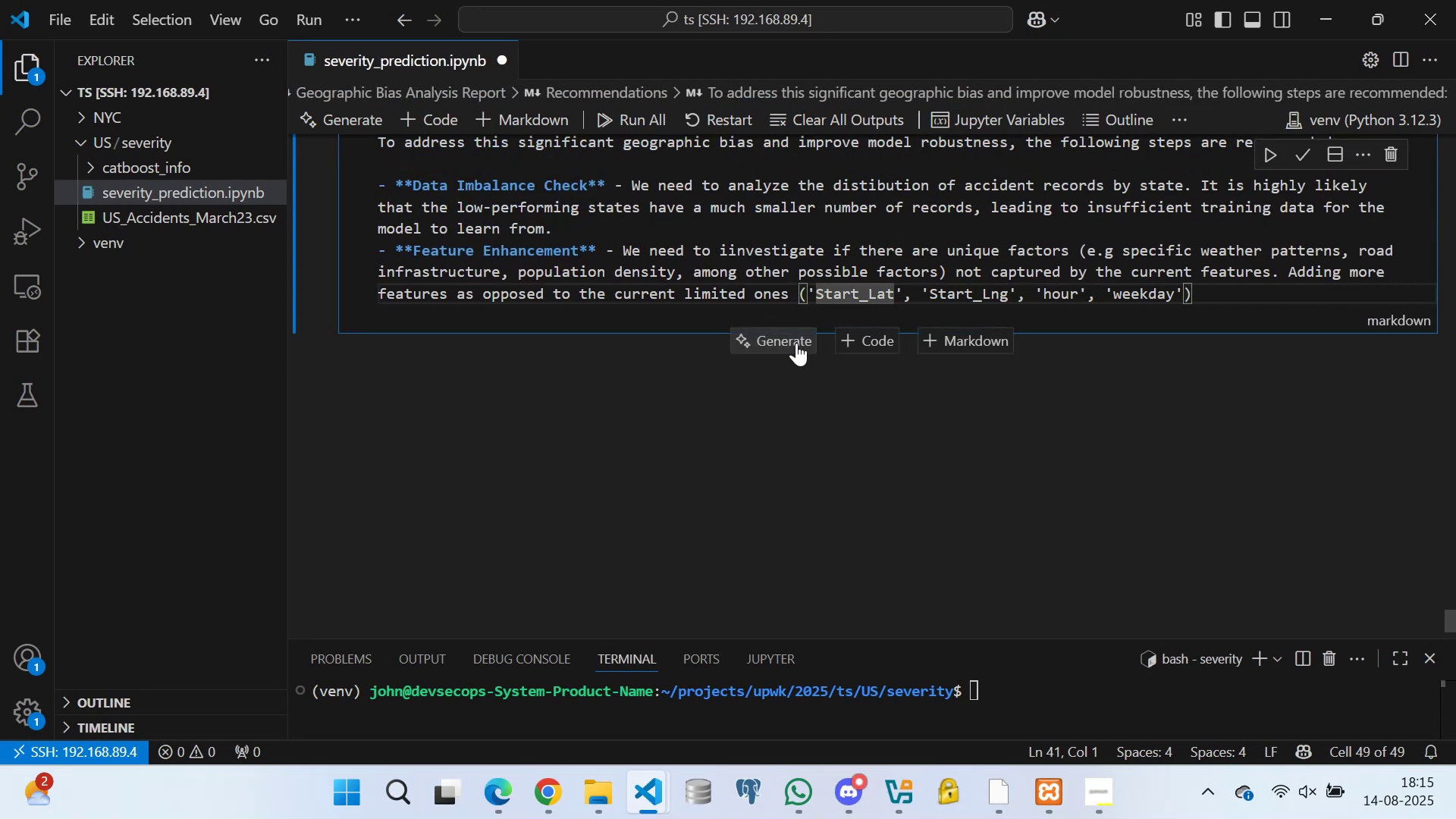 
key(Backspace)
 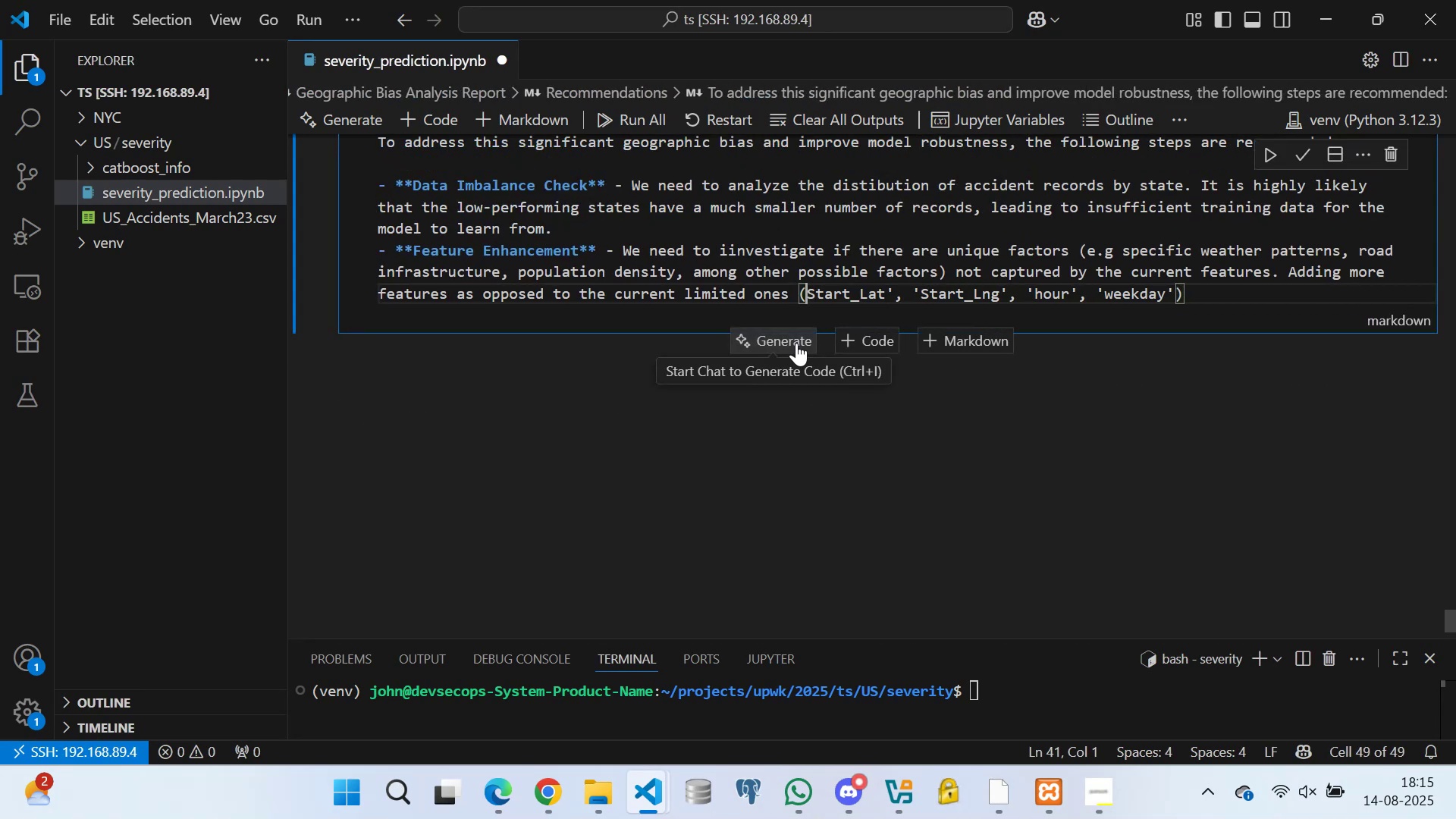 
key(Shift+8)
 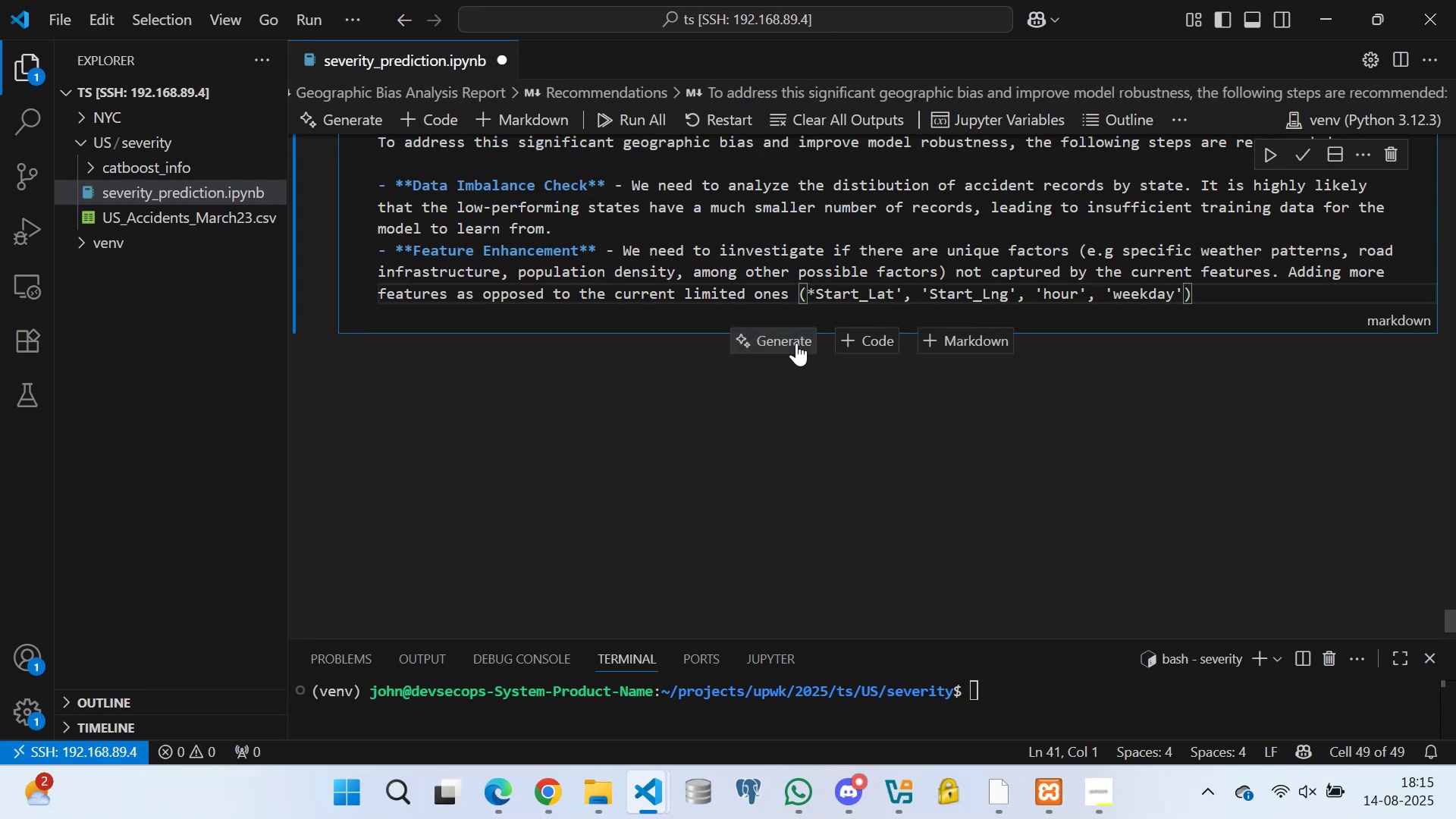 
key(ArrowRight)
 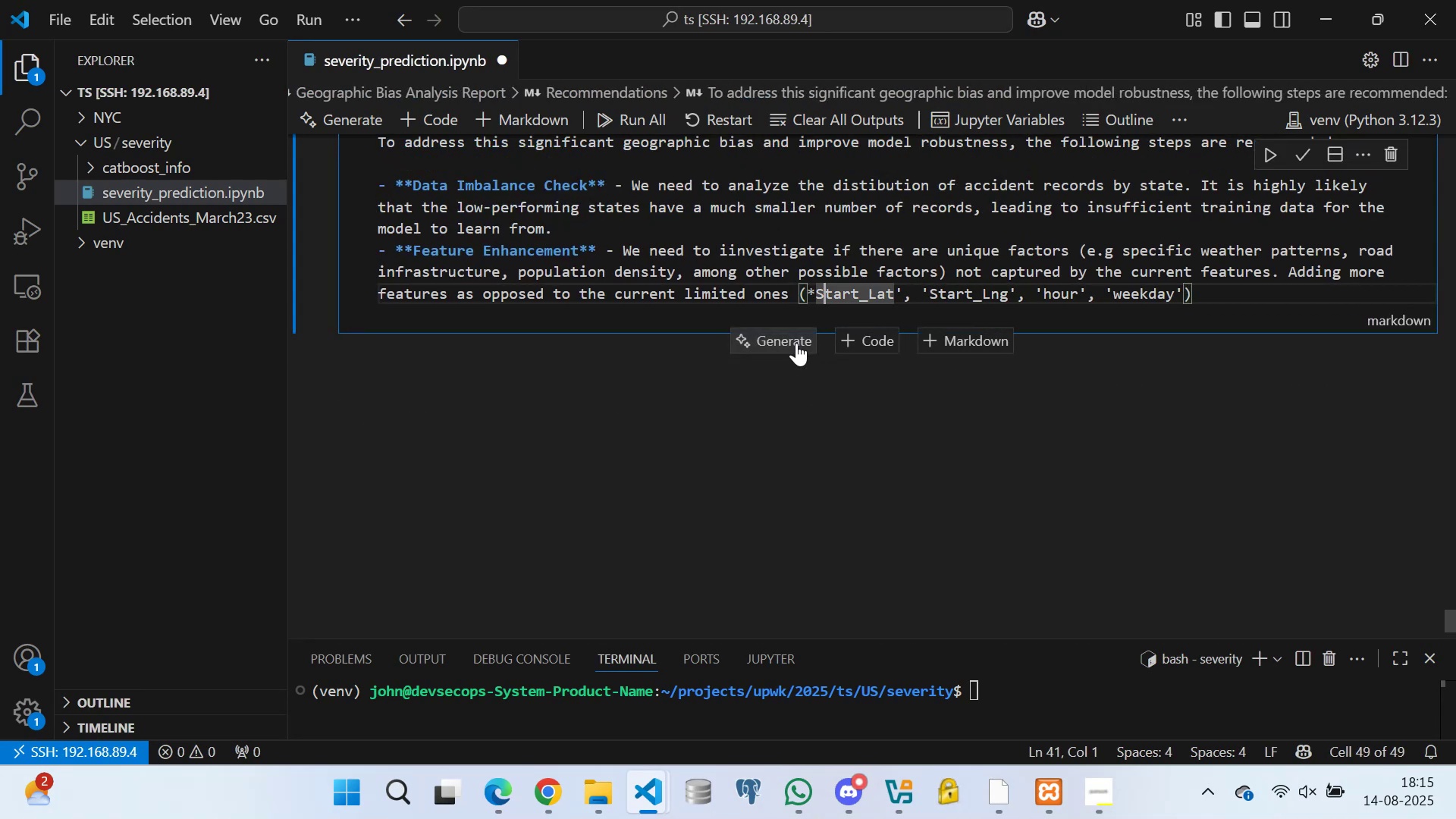 
key(ArrowRight)
 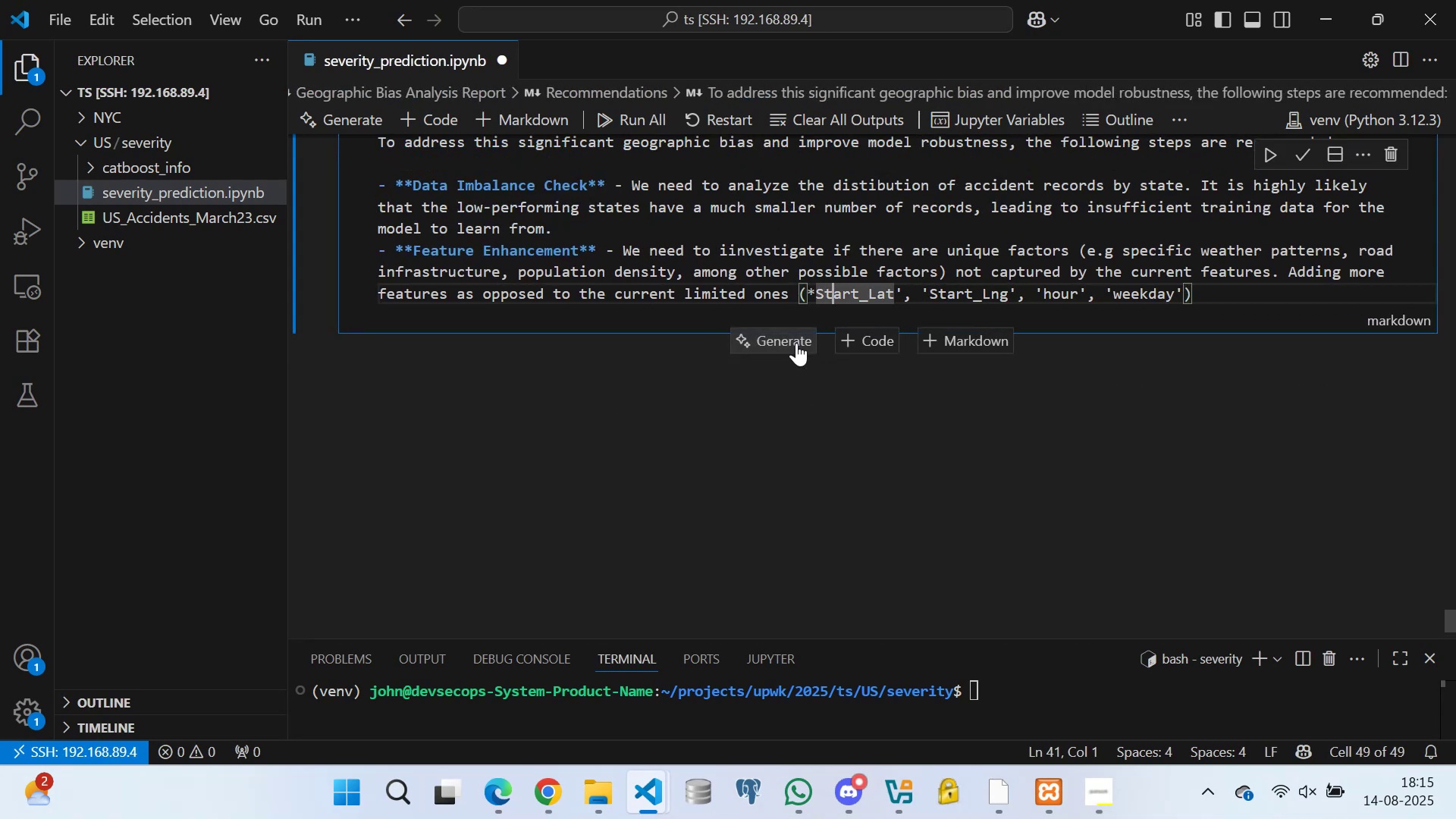 
key(ArrowRight)
 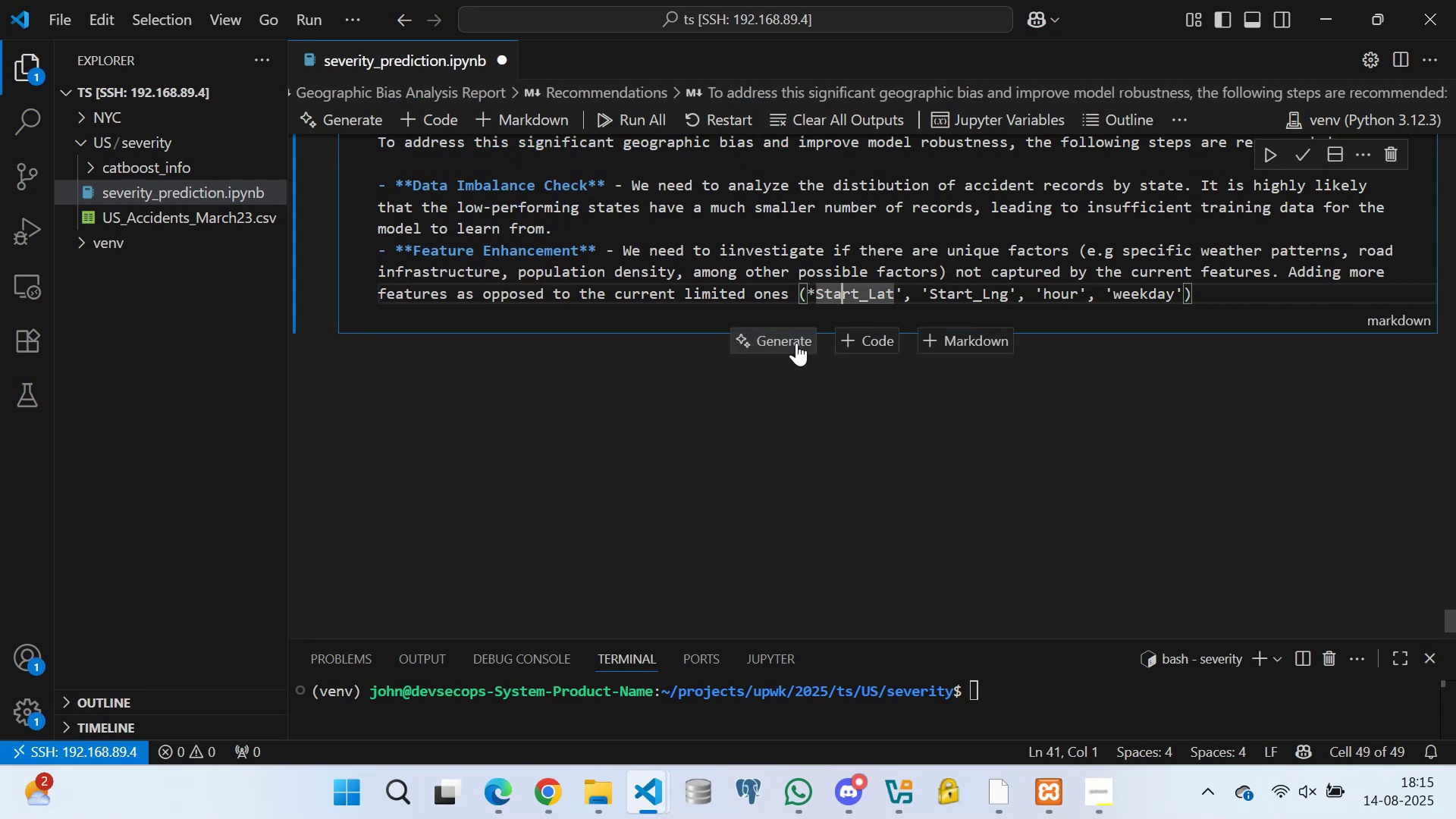 
key(ArrowRight)
 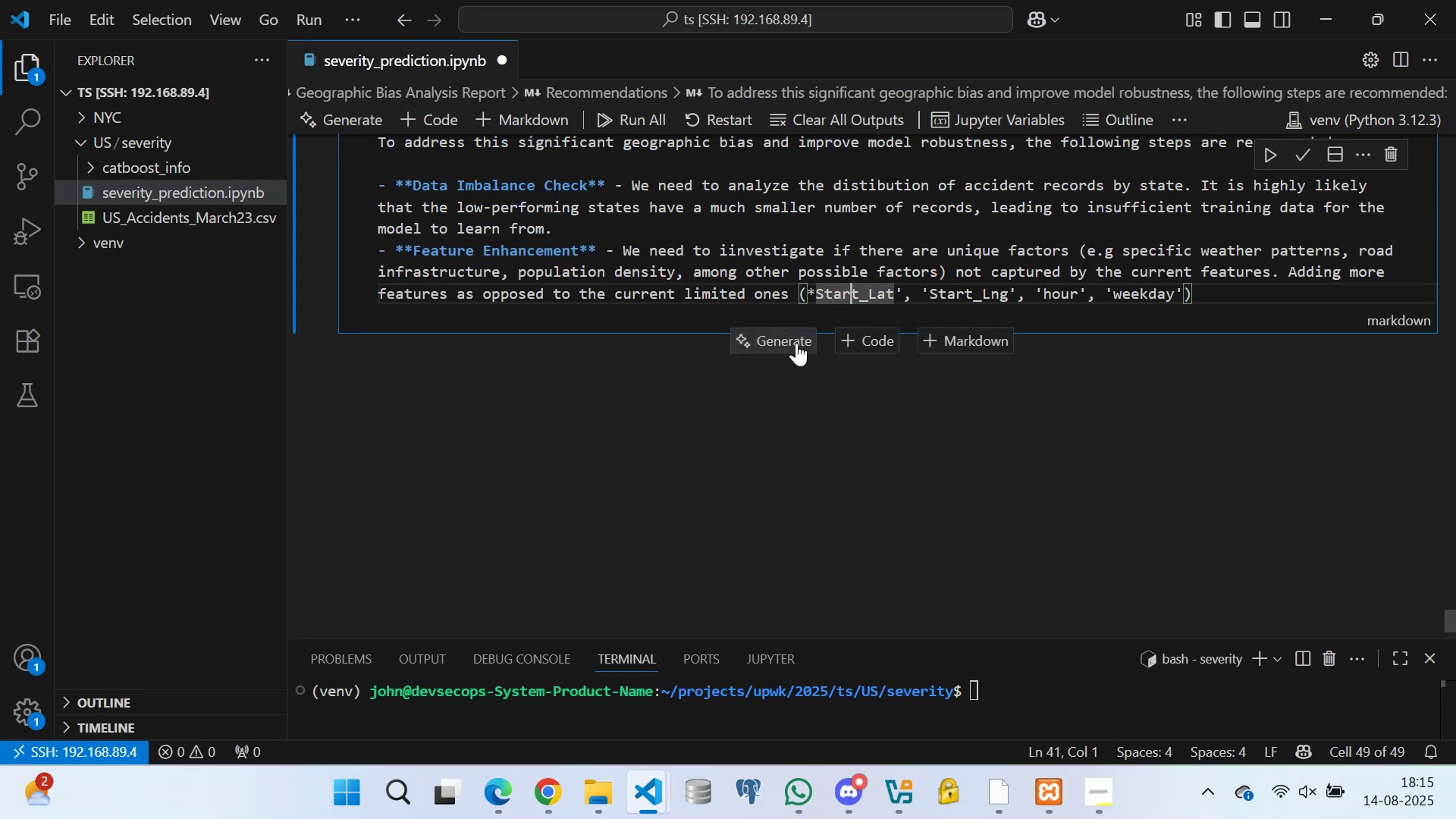 
key(ArrowRight)
 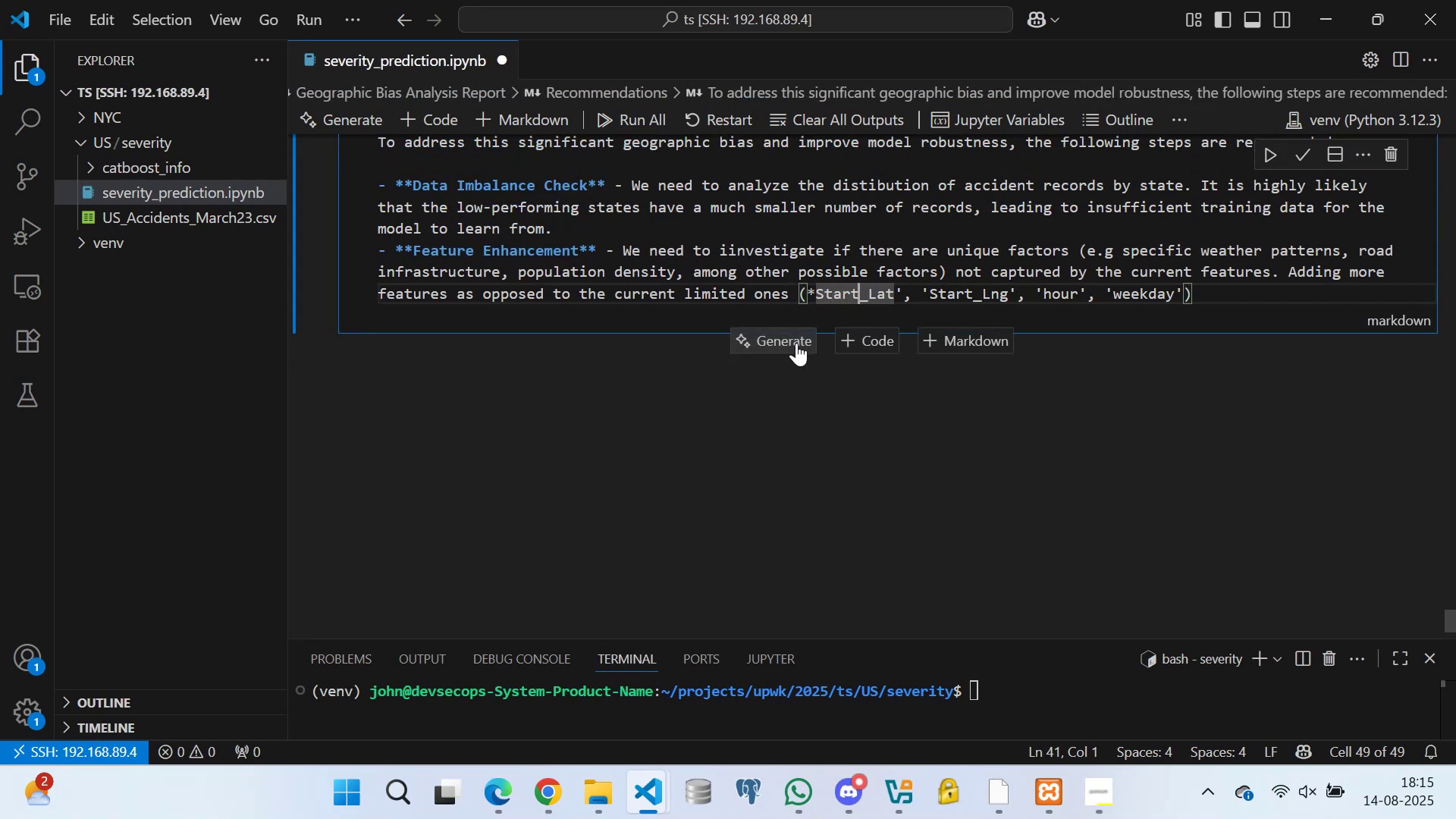 
key(ArrowRight)
 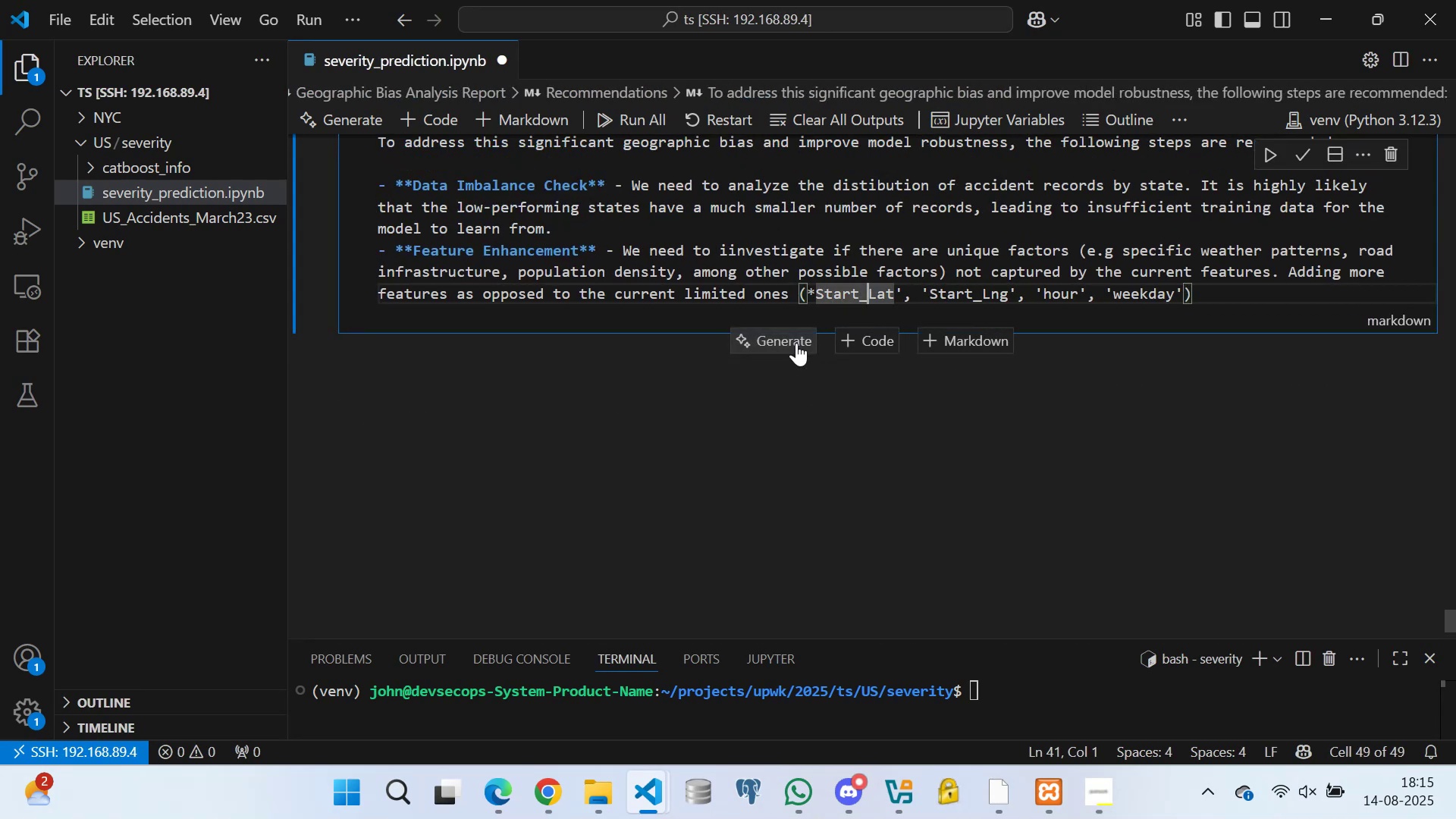 
key(ArrowRight)
 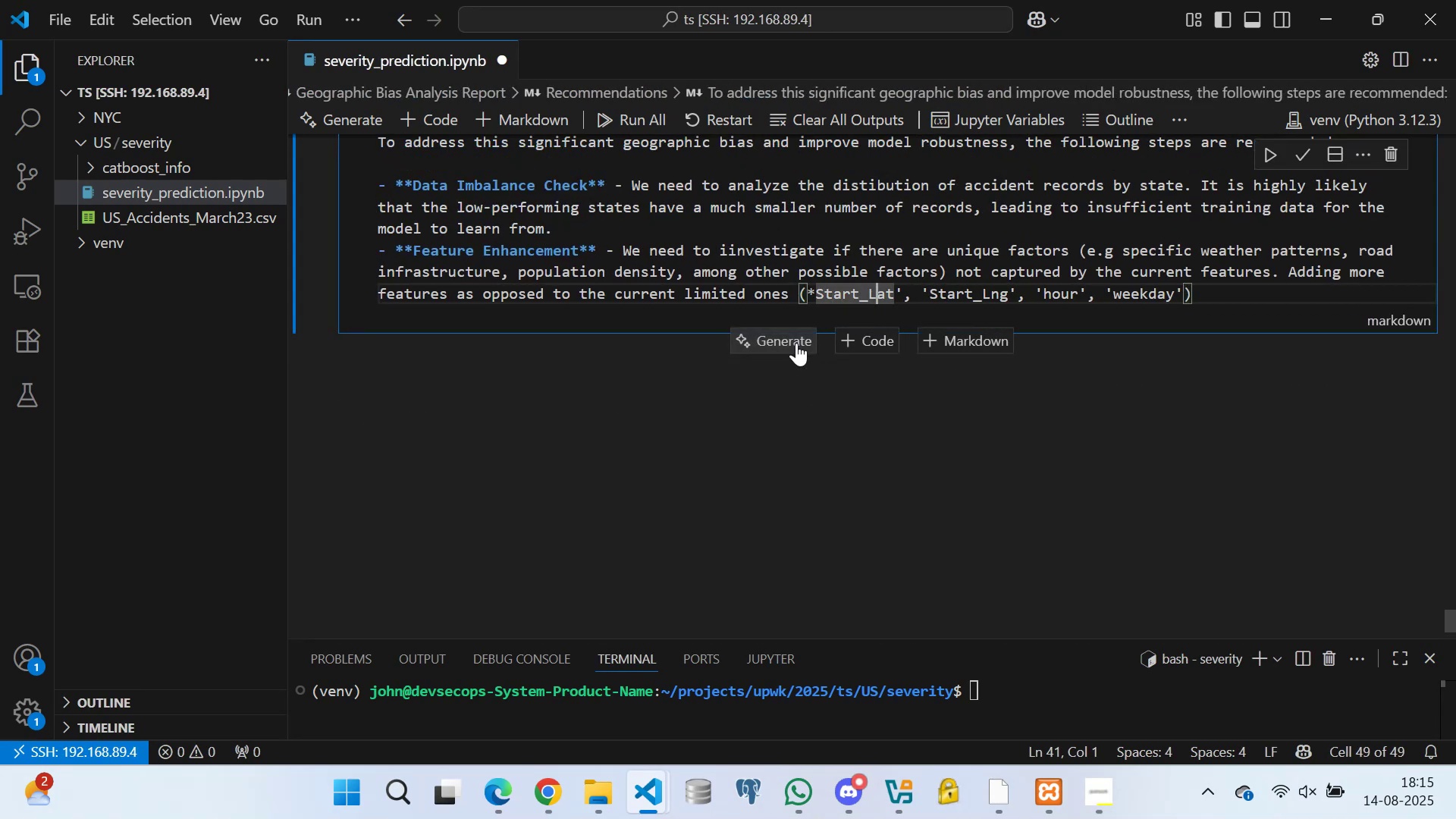 
key(ArrowRight)
 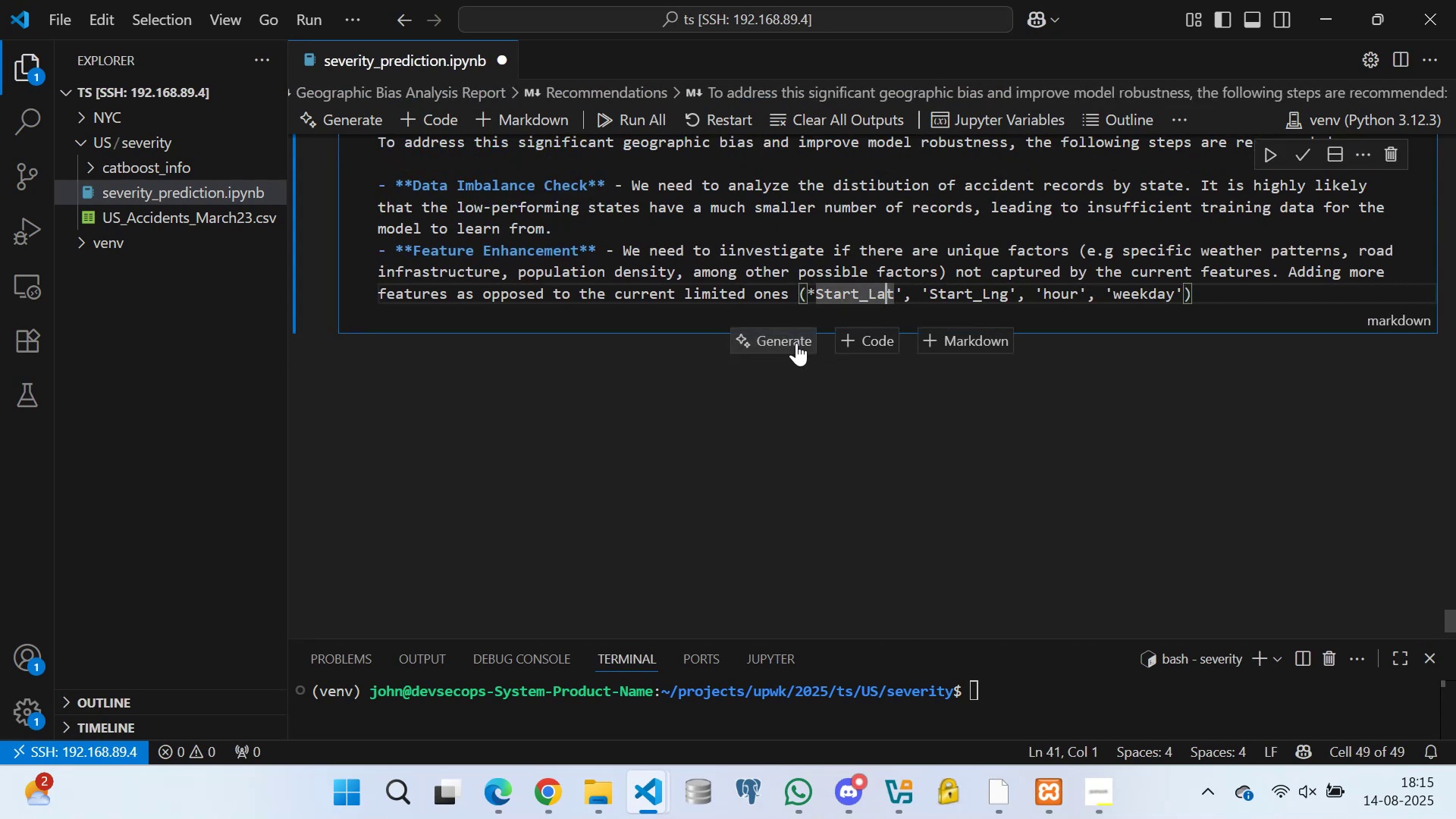 
key(ArrowRight)
 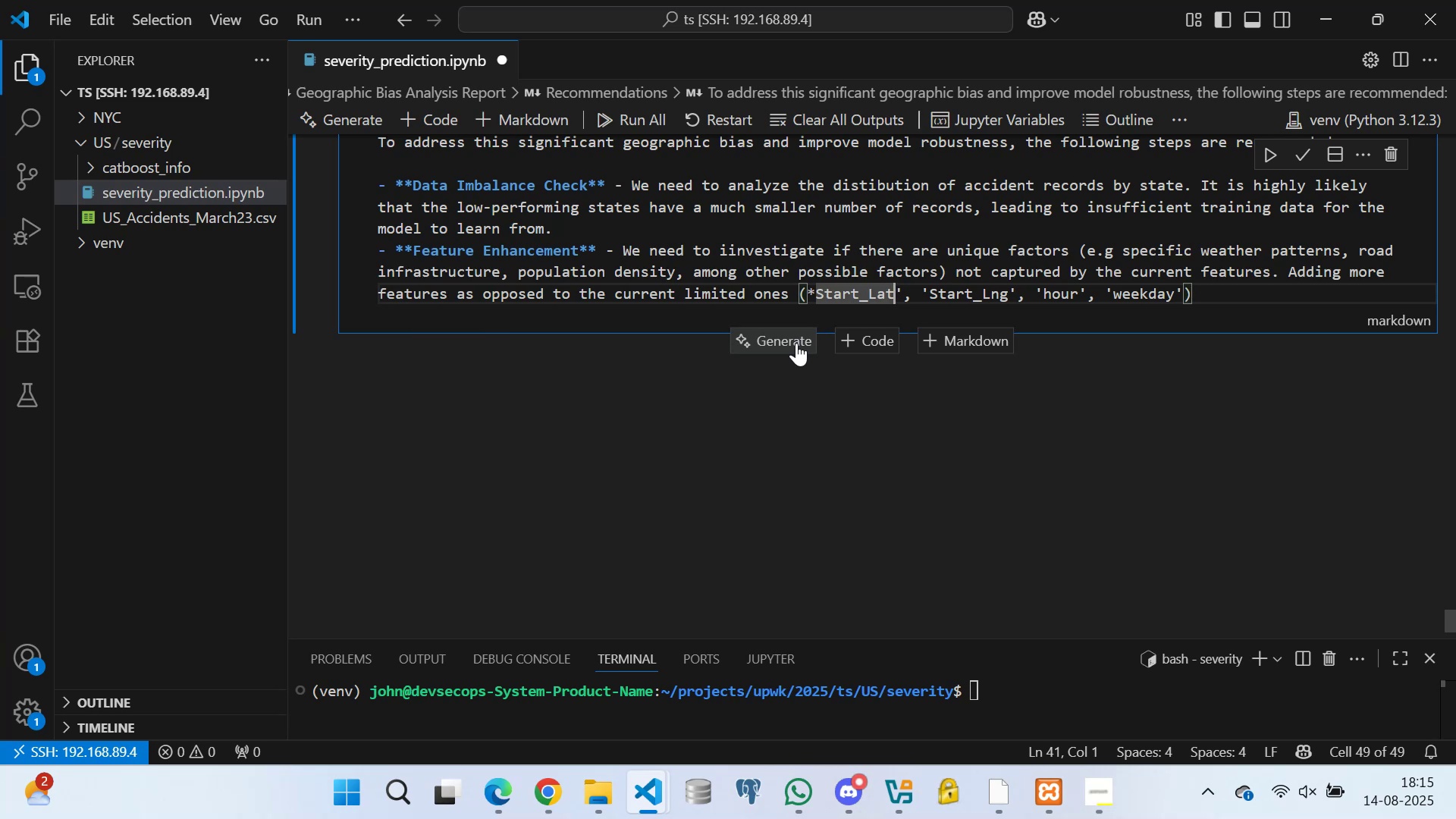 
key(ArrowRight)
 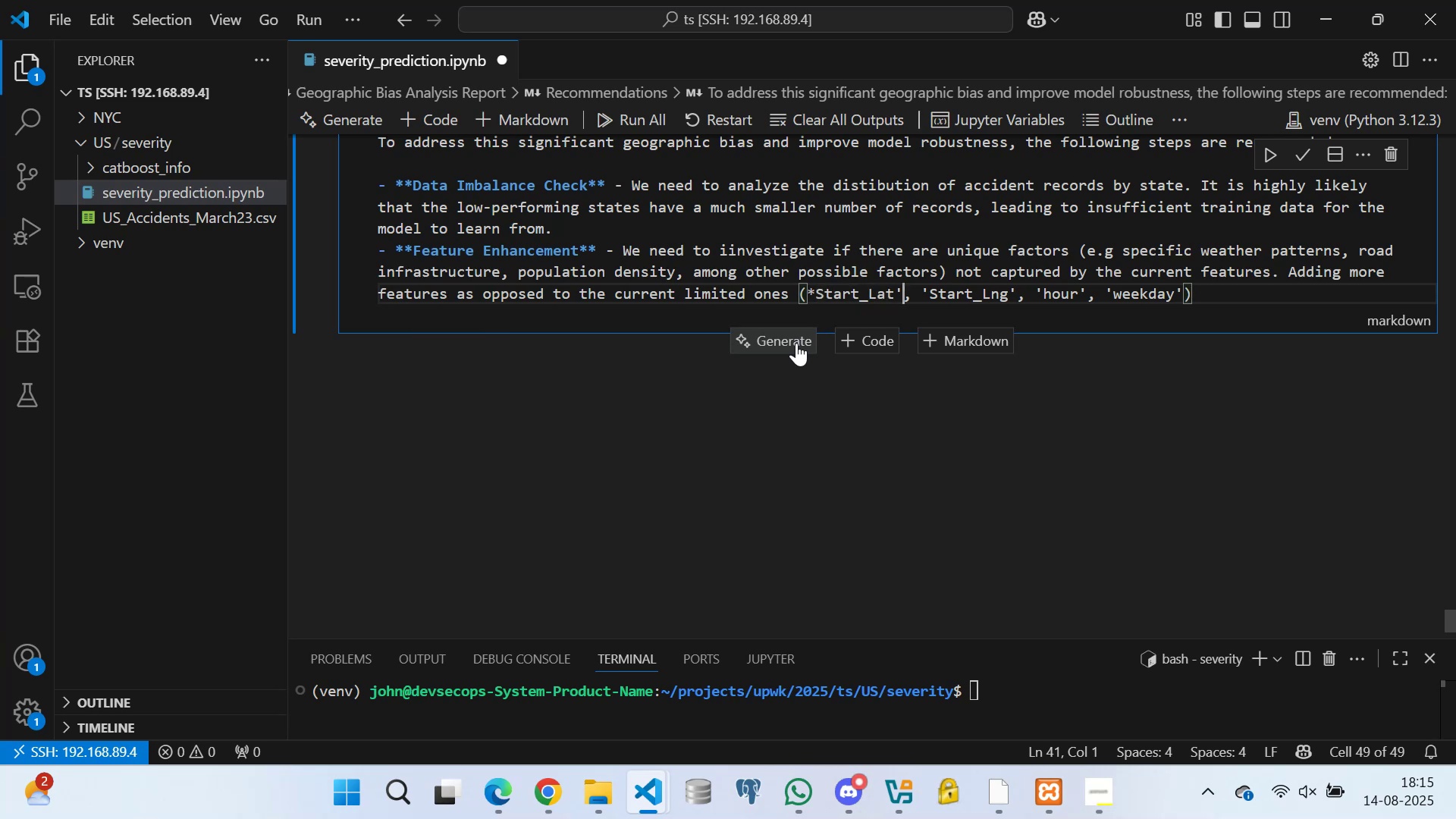 
key(Backspace)
 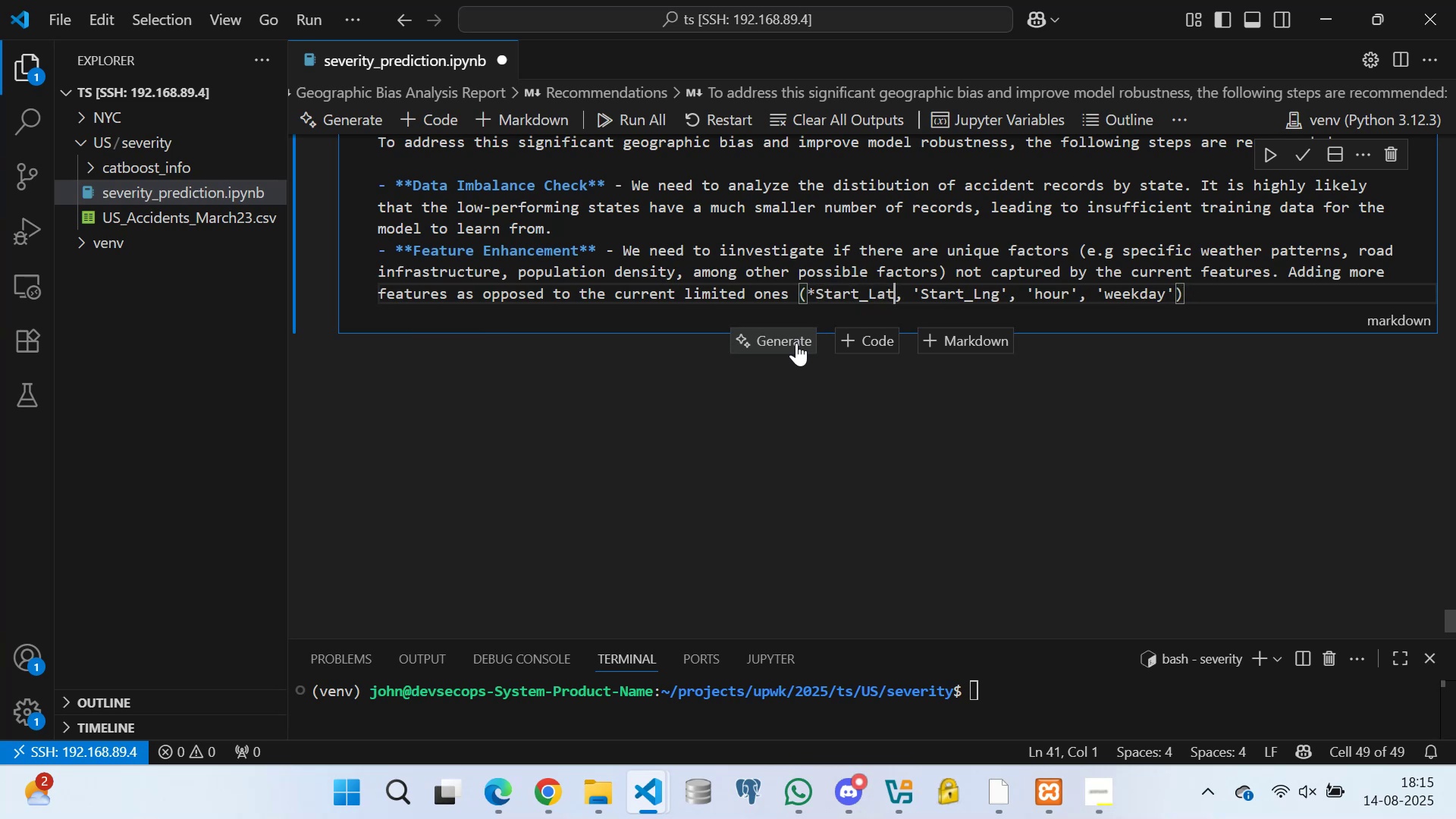 
key(Shift+8)
 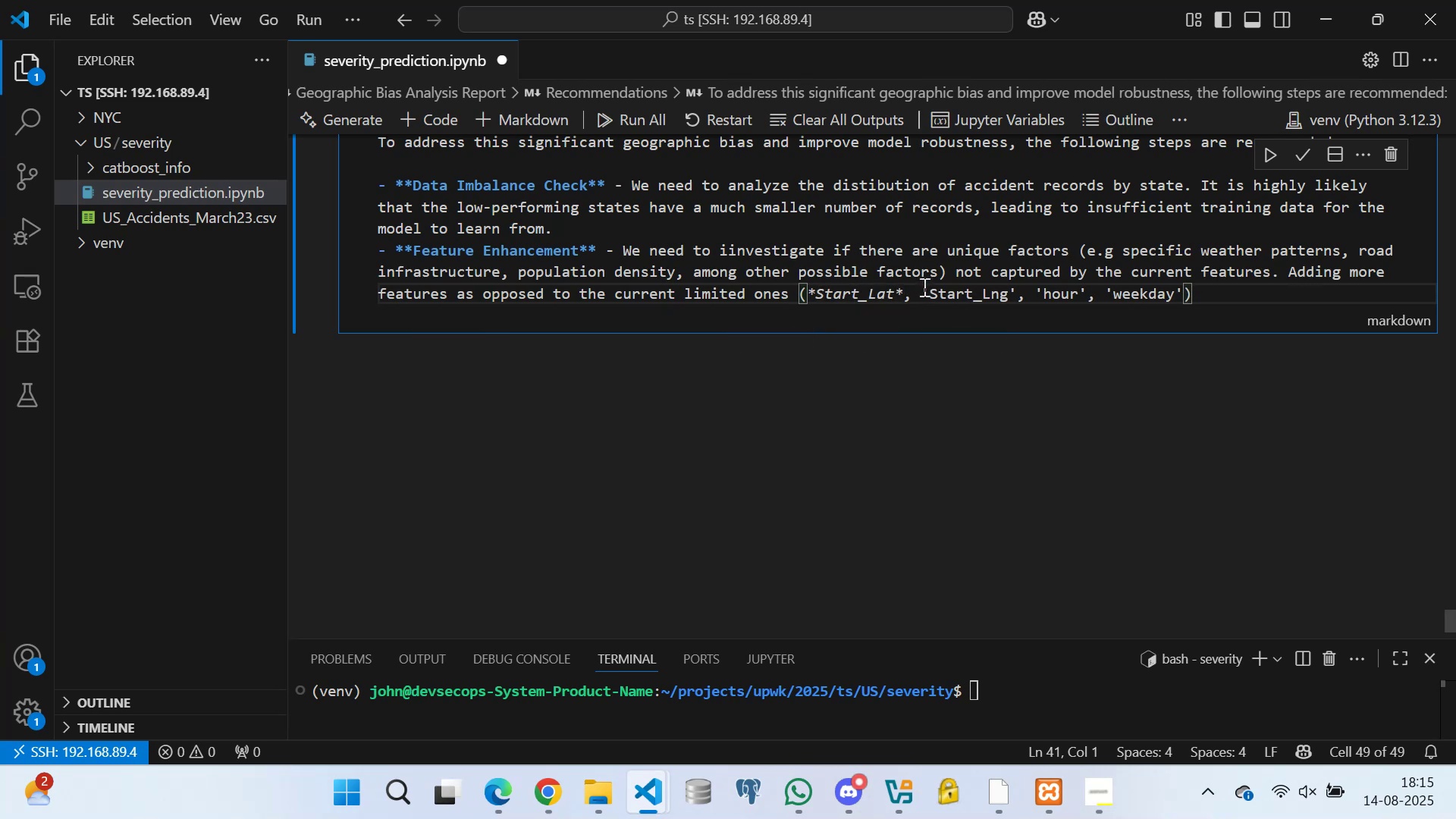 
left_click([931, 294])
 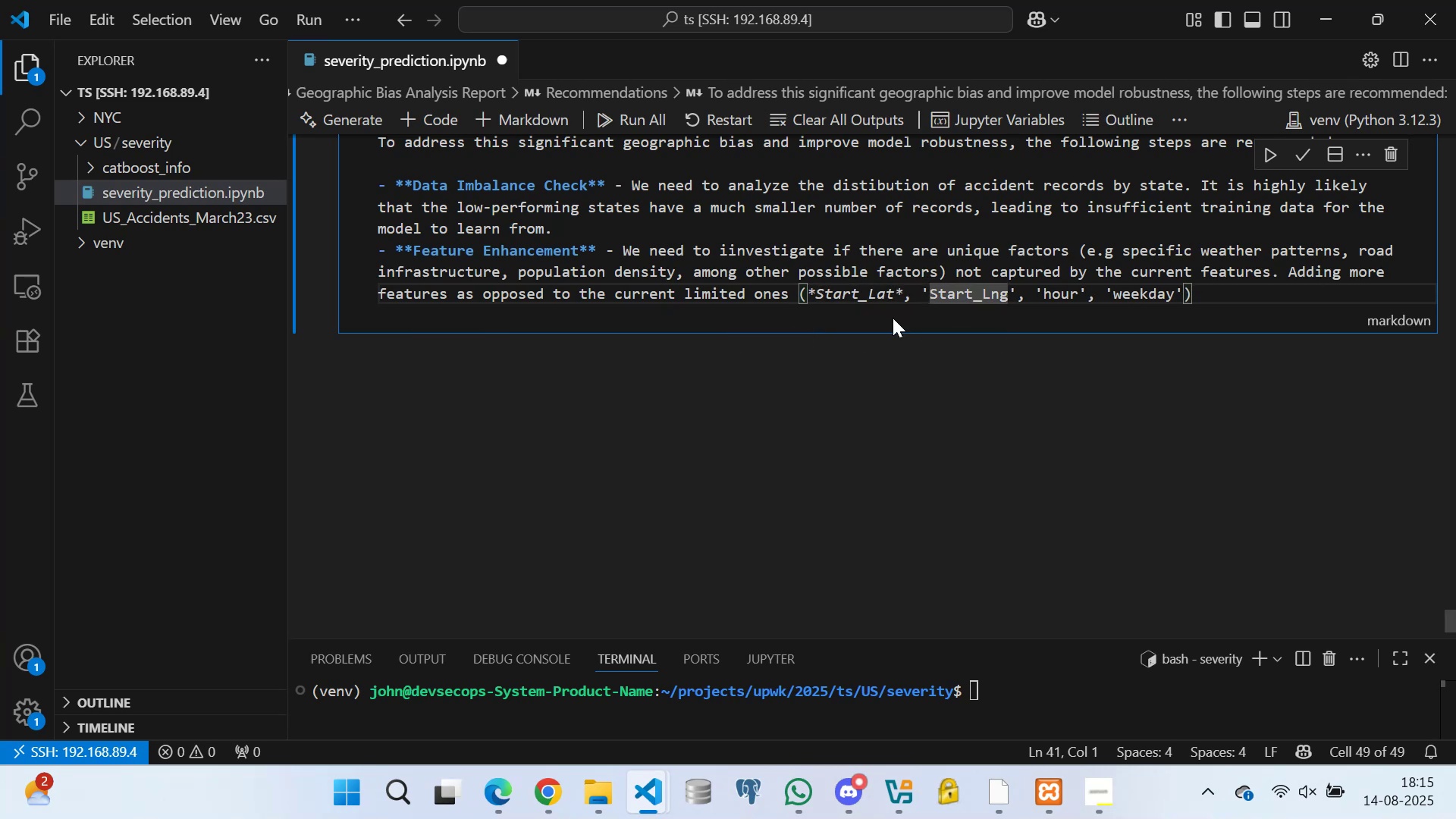 
key(Backspace)
 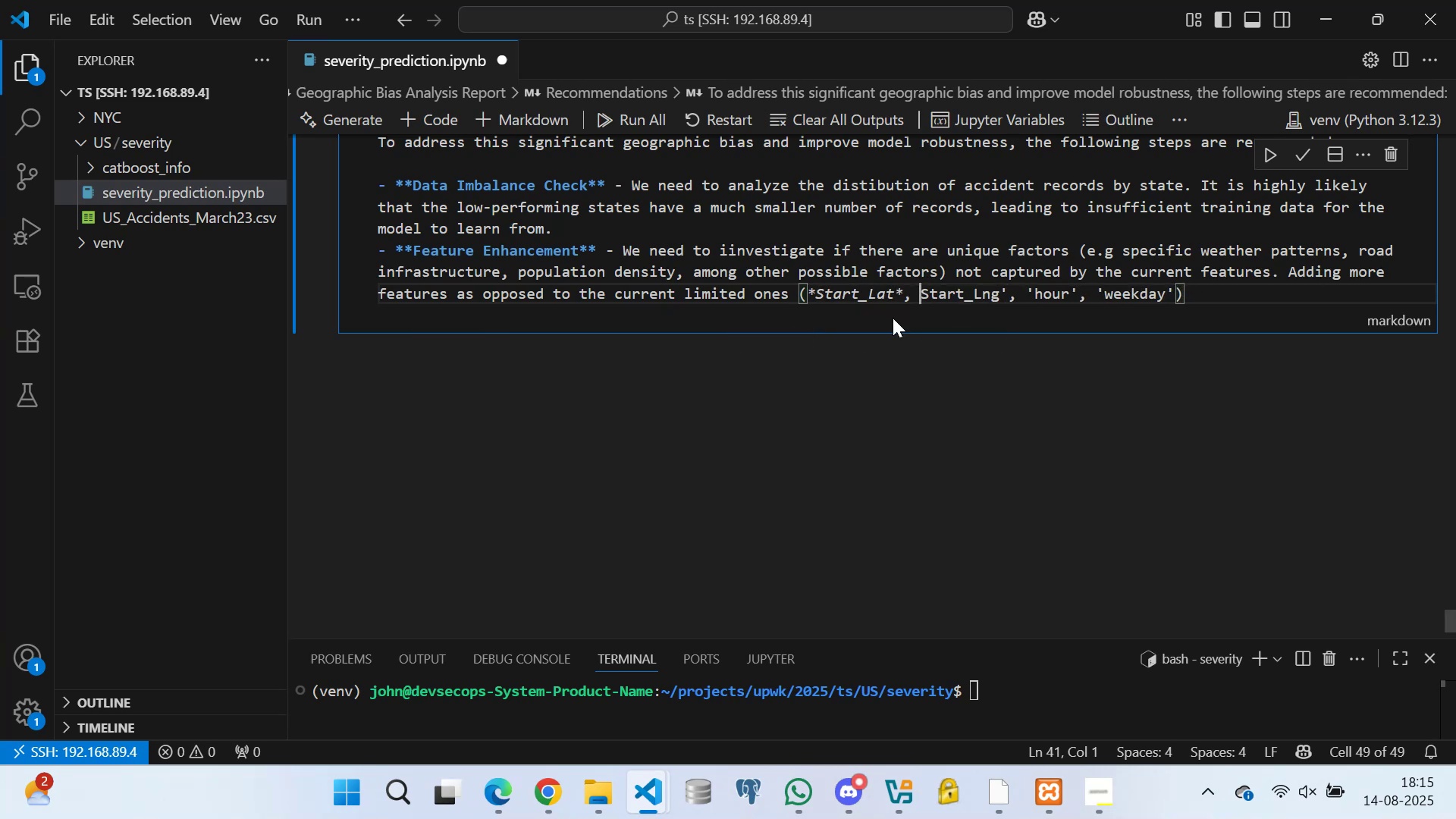 
key(Shift+8)
 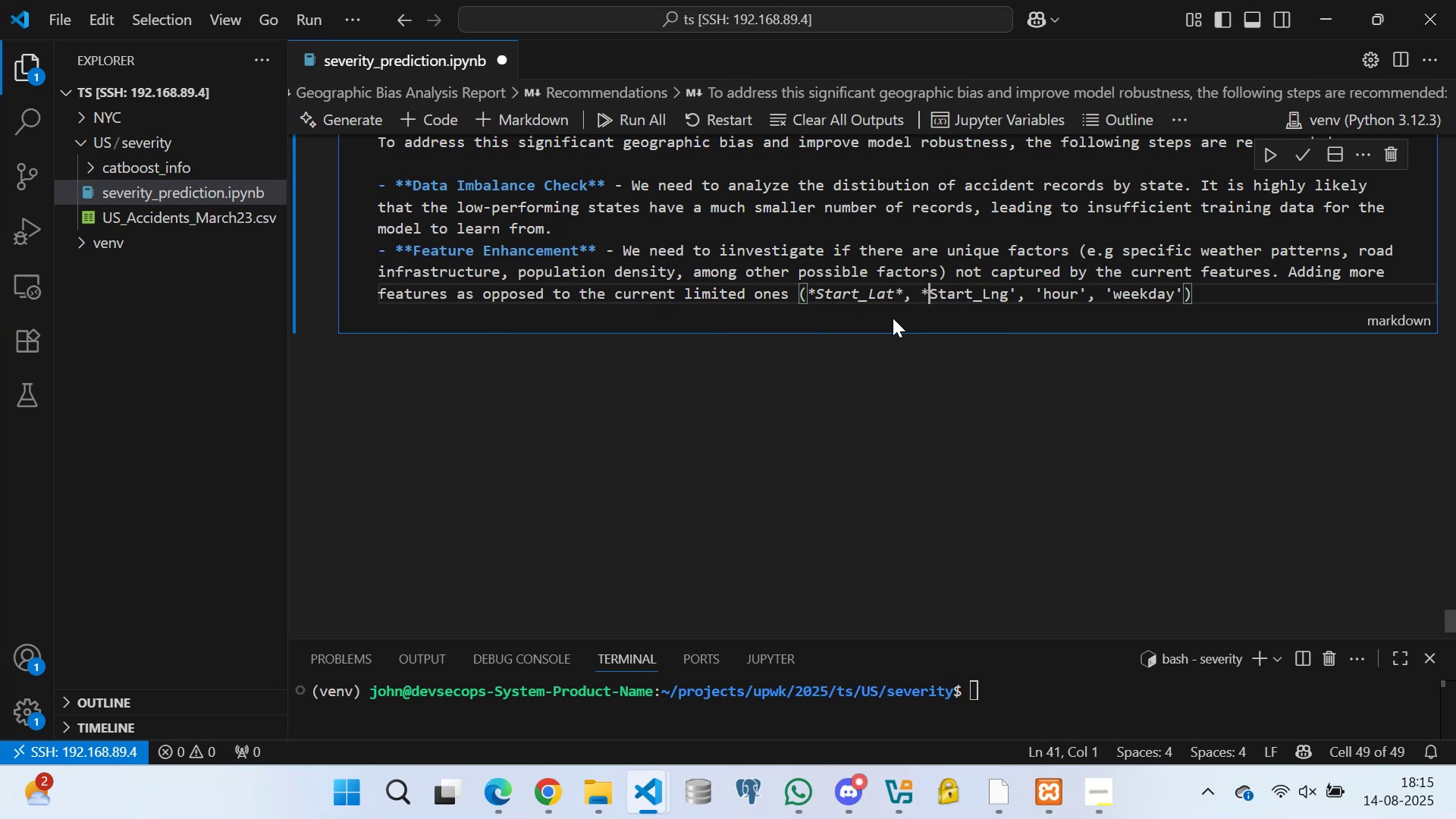 
key(ArrowRight)
 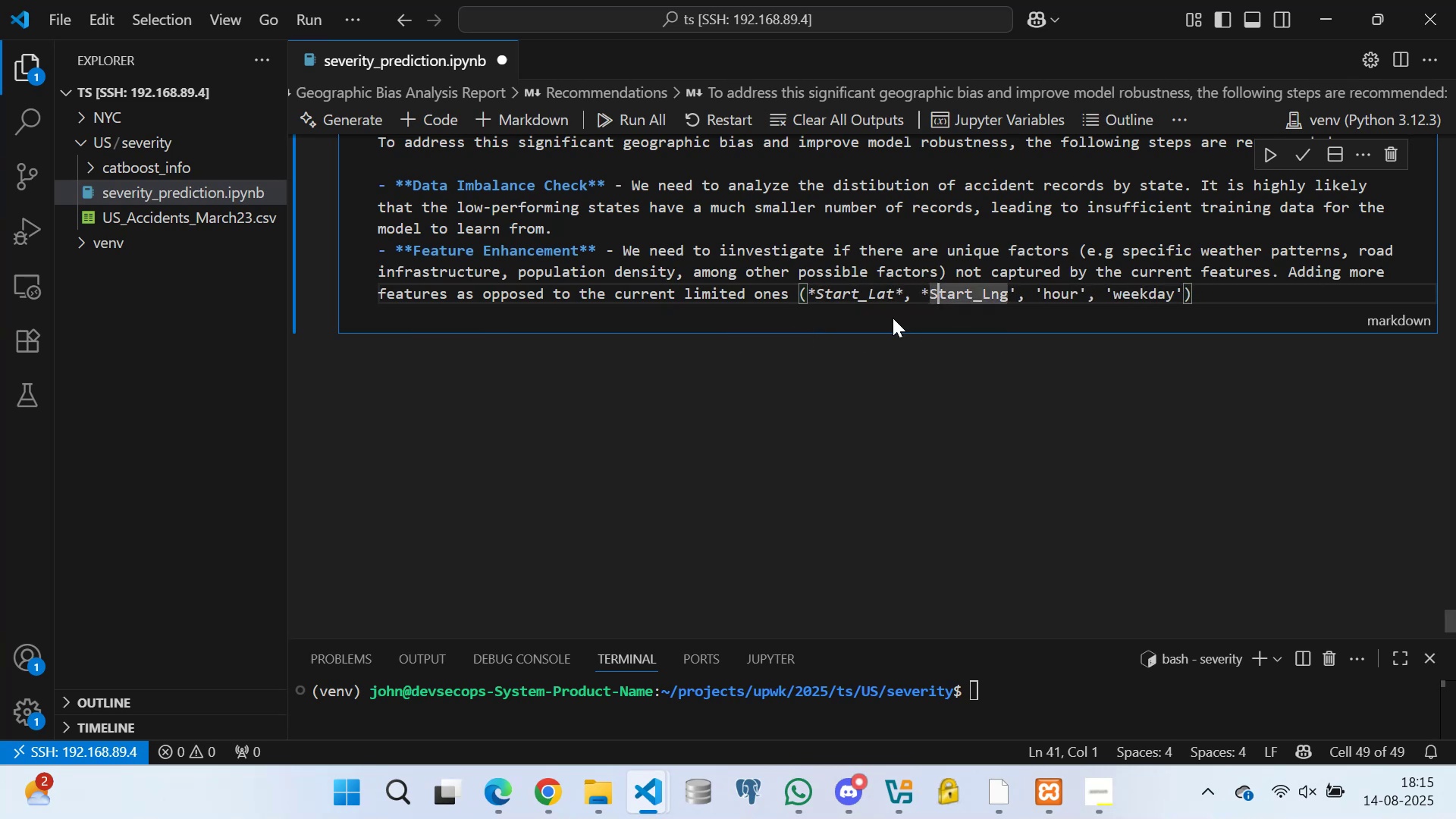 
key(ArrowRight)
 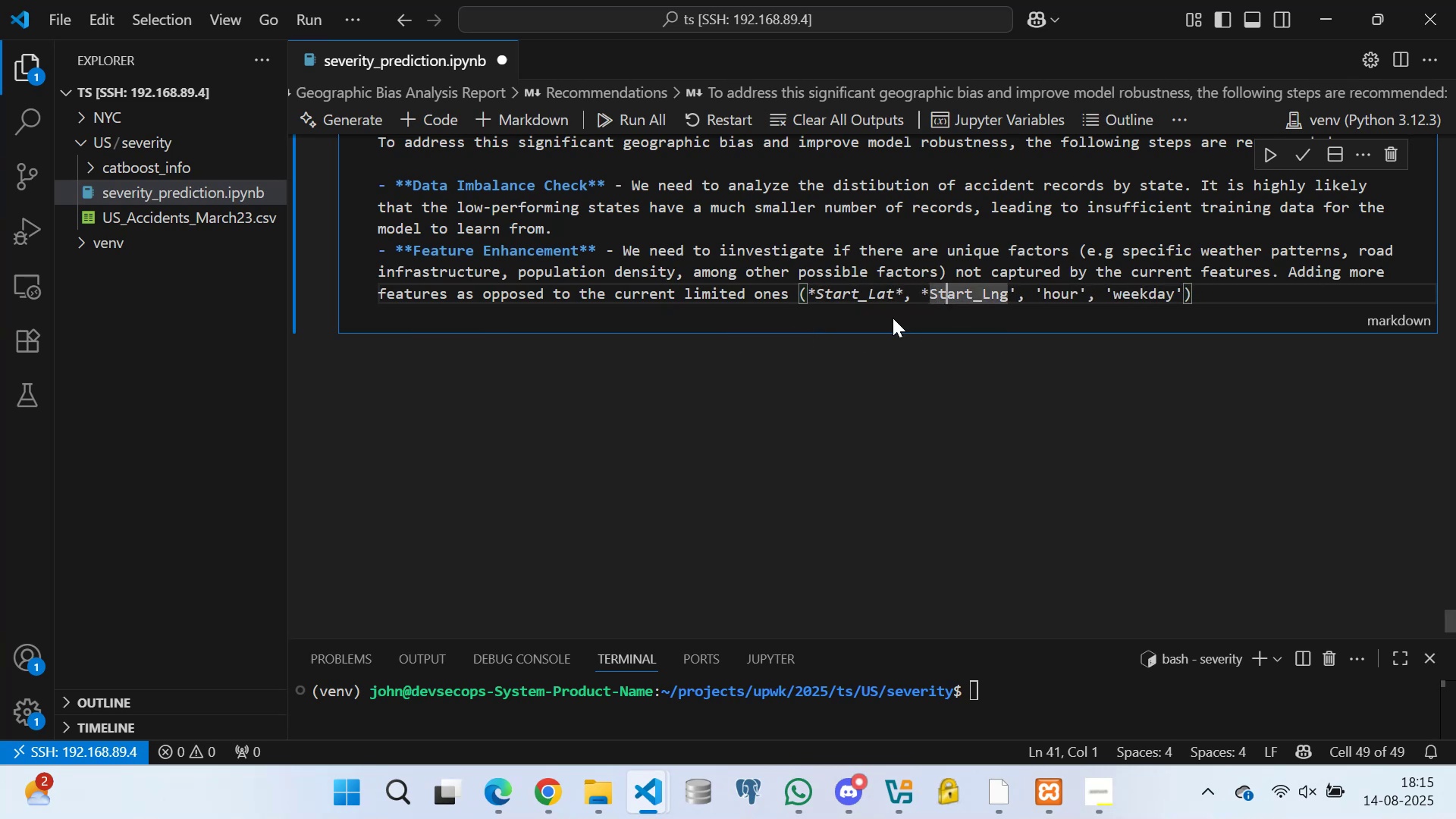 
key(ArrowRight)
 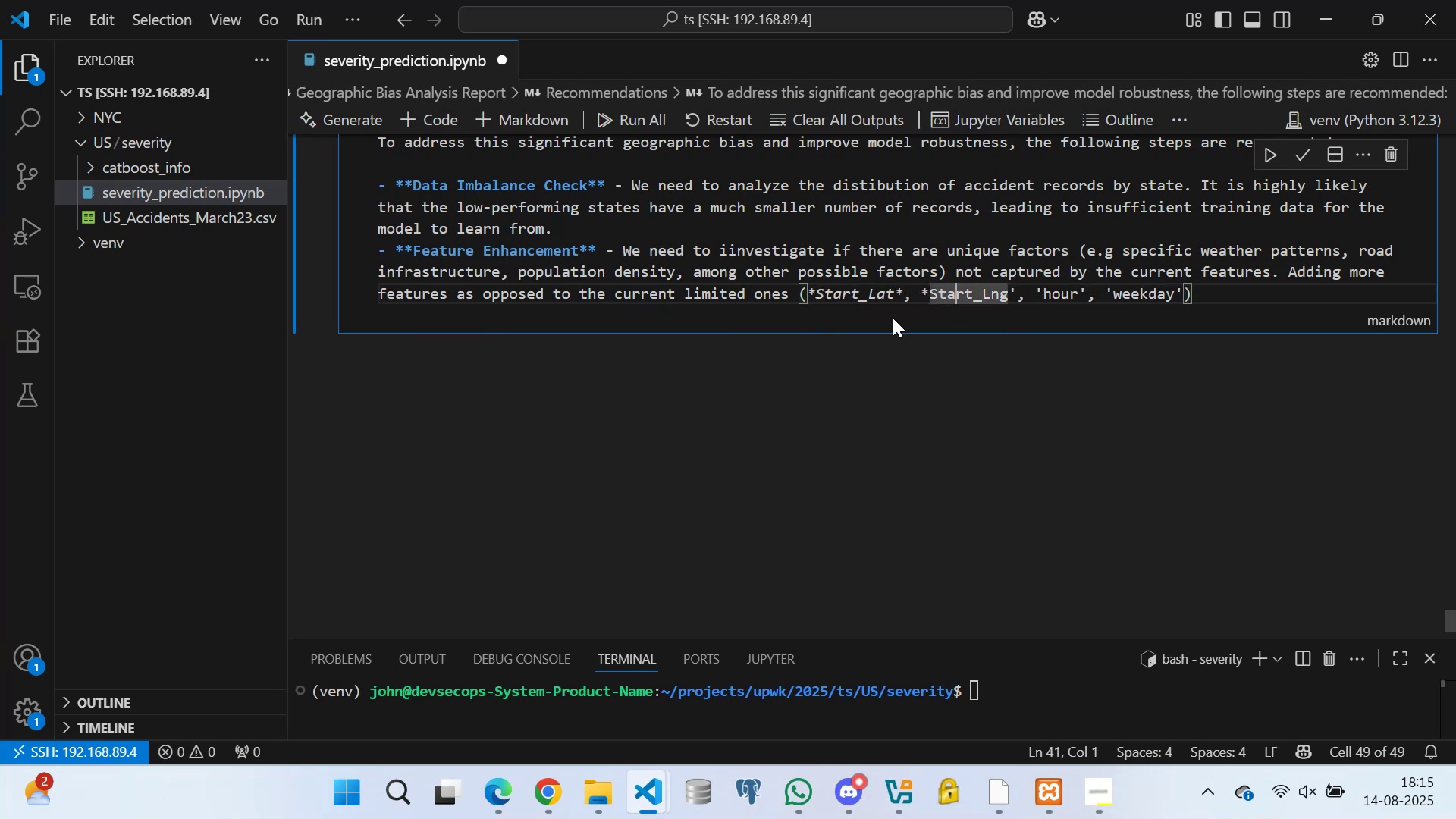 
key(ArrowRight)
 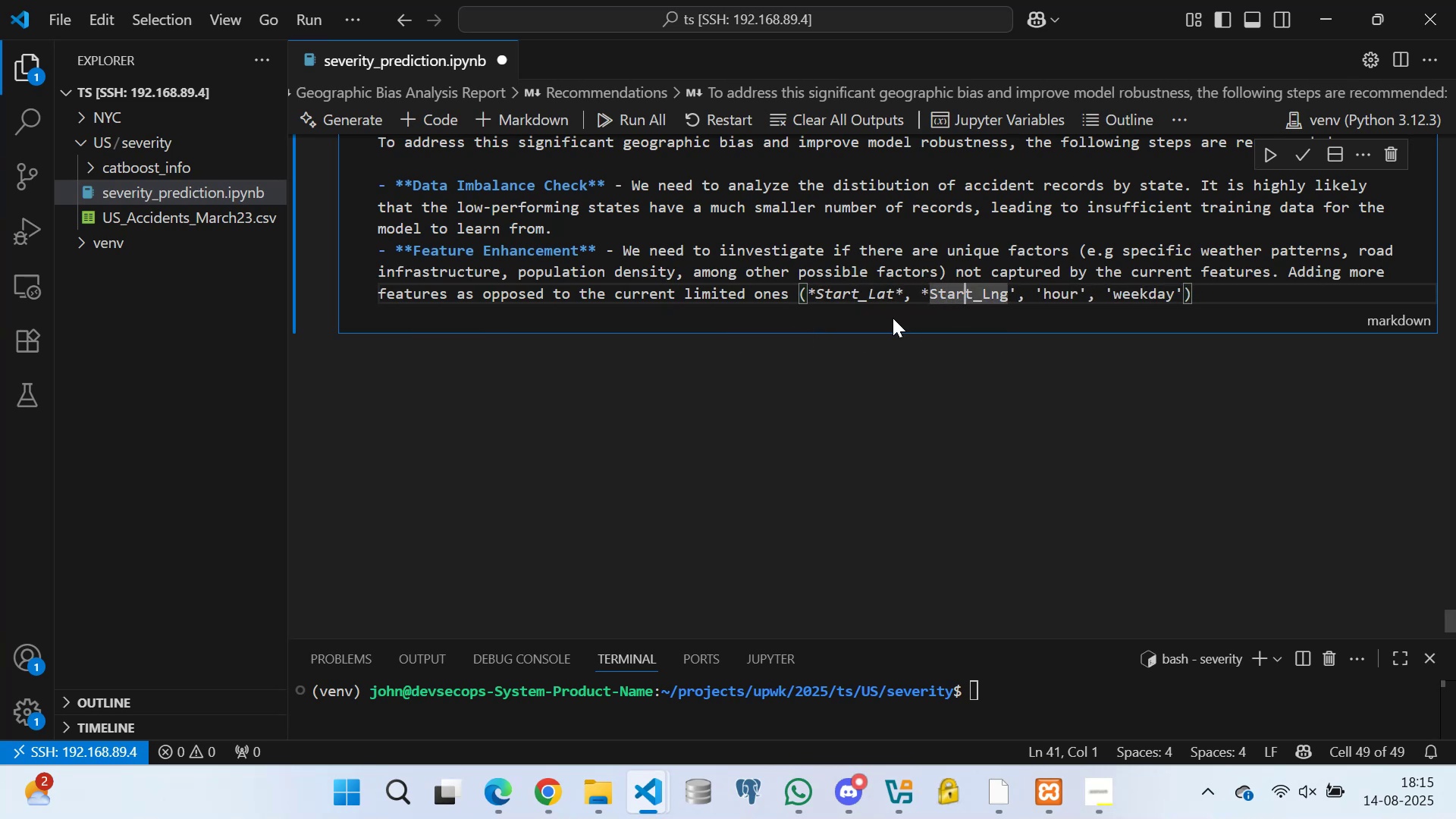 
key(ArrowRight)
 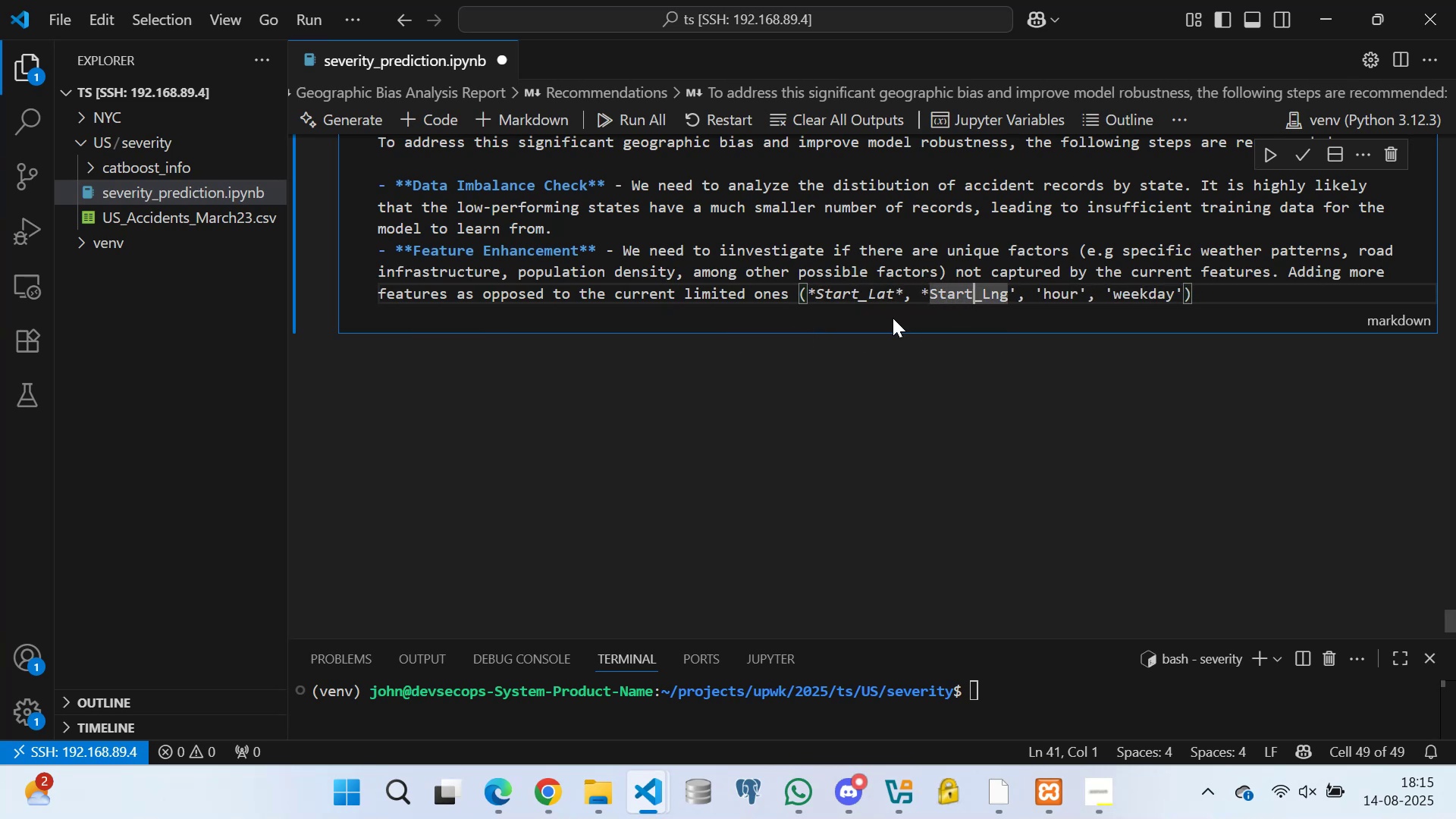 
key(ArrowRight)
 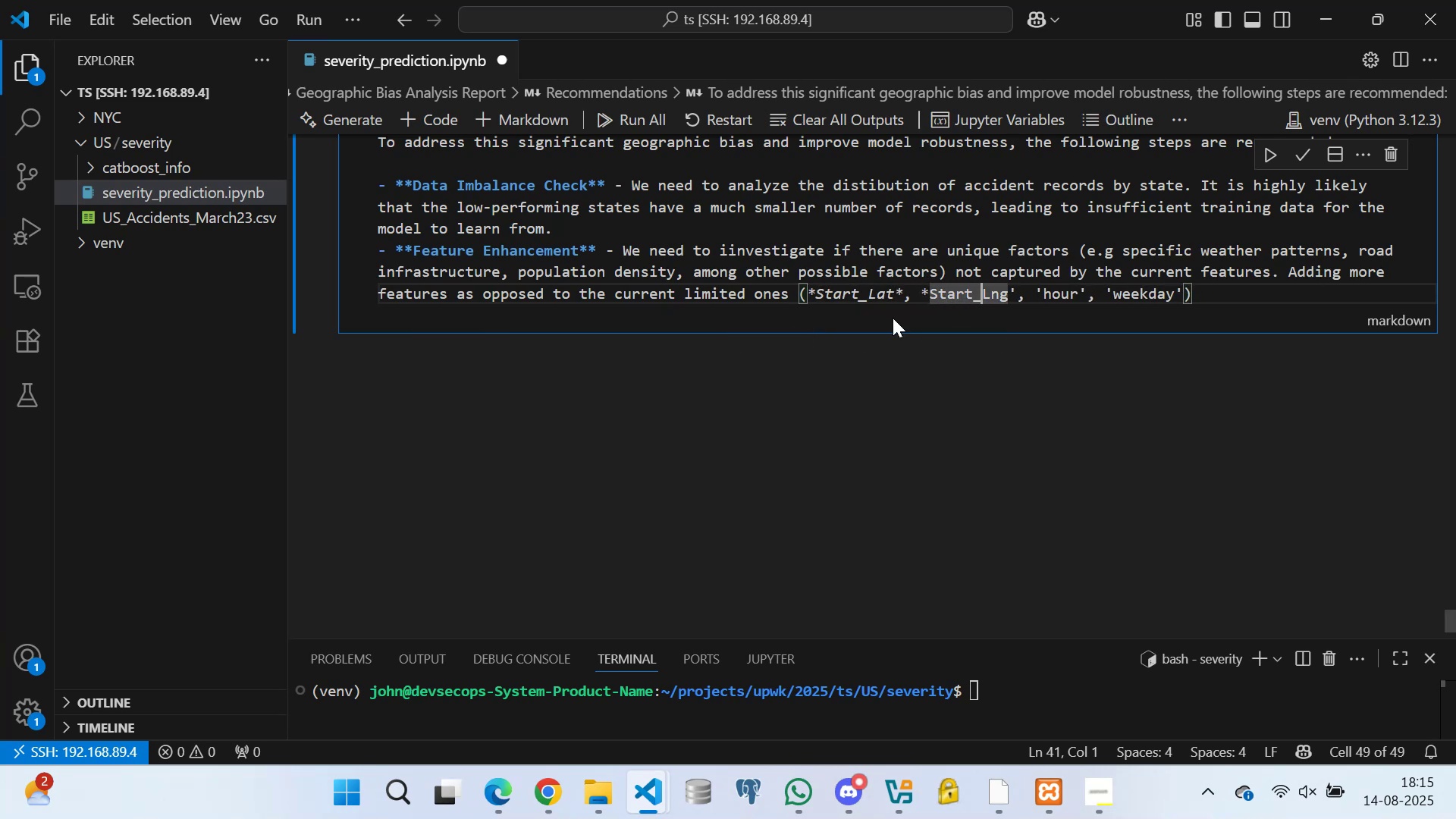 
key(ArrowRight)
 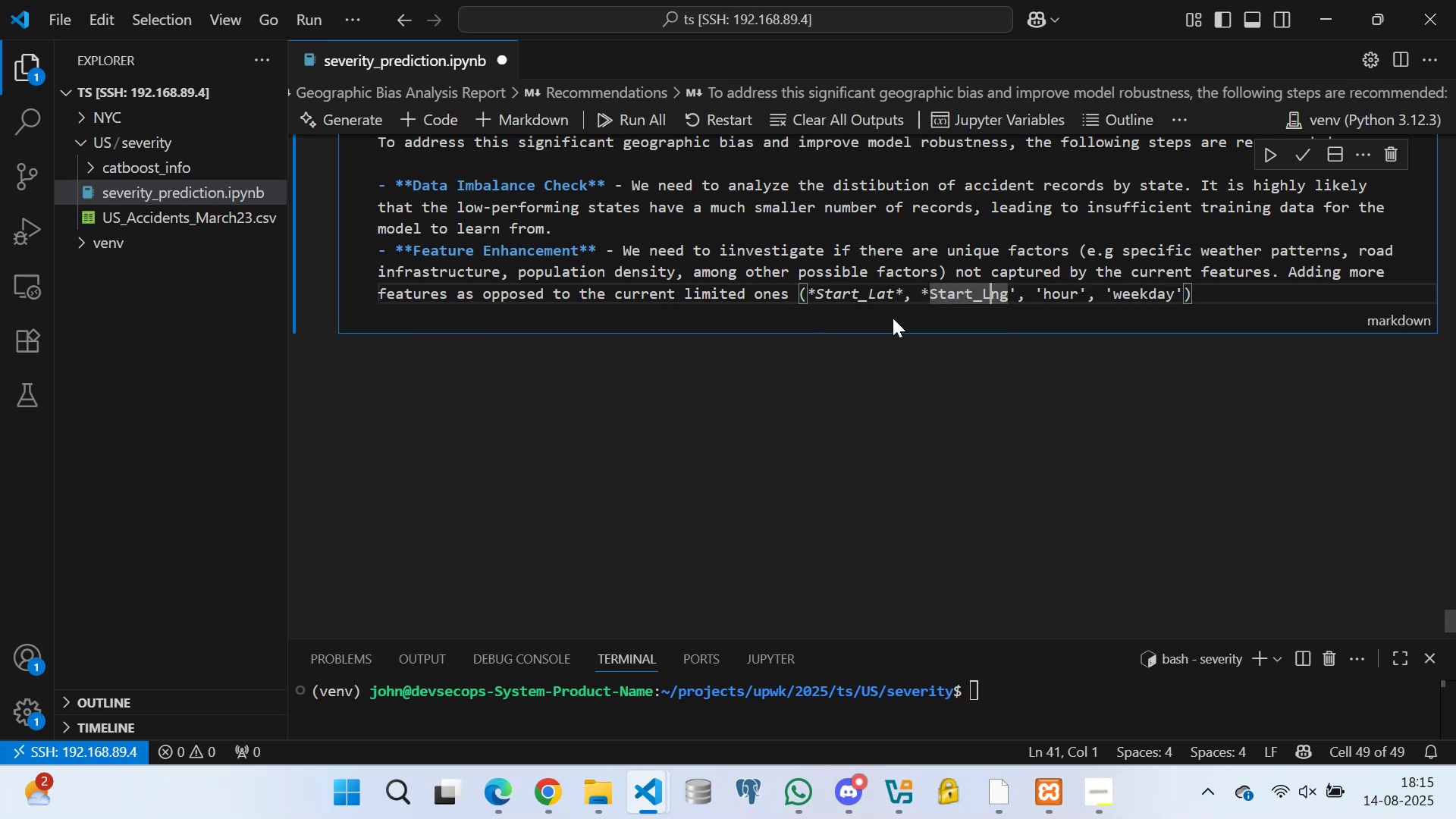 
key(ArrowRight)
 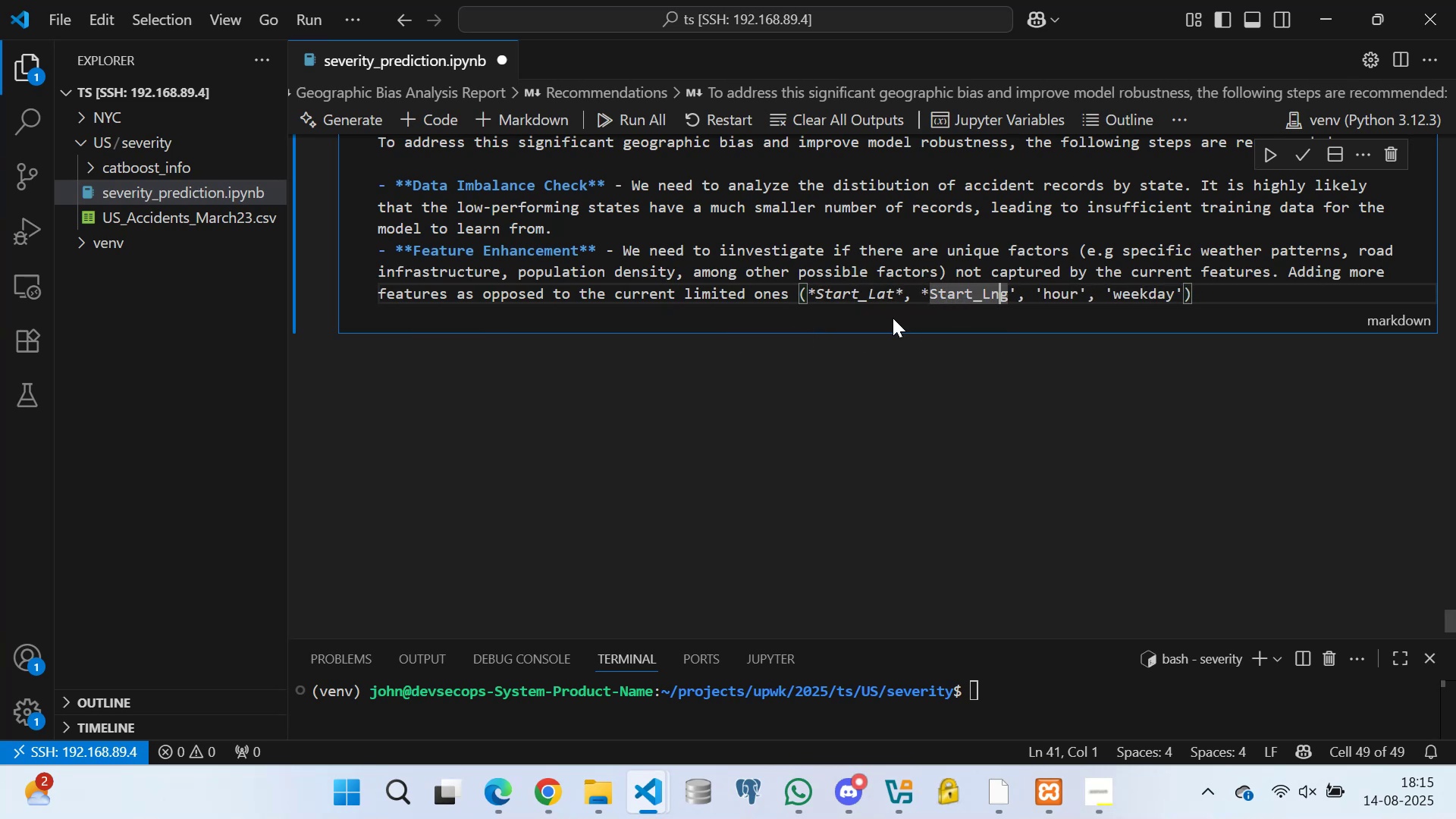 
key(ArrowRight)
 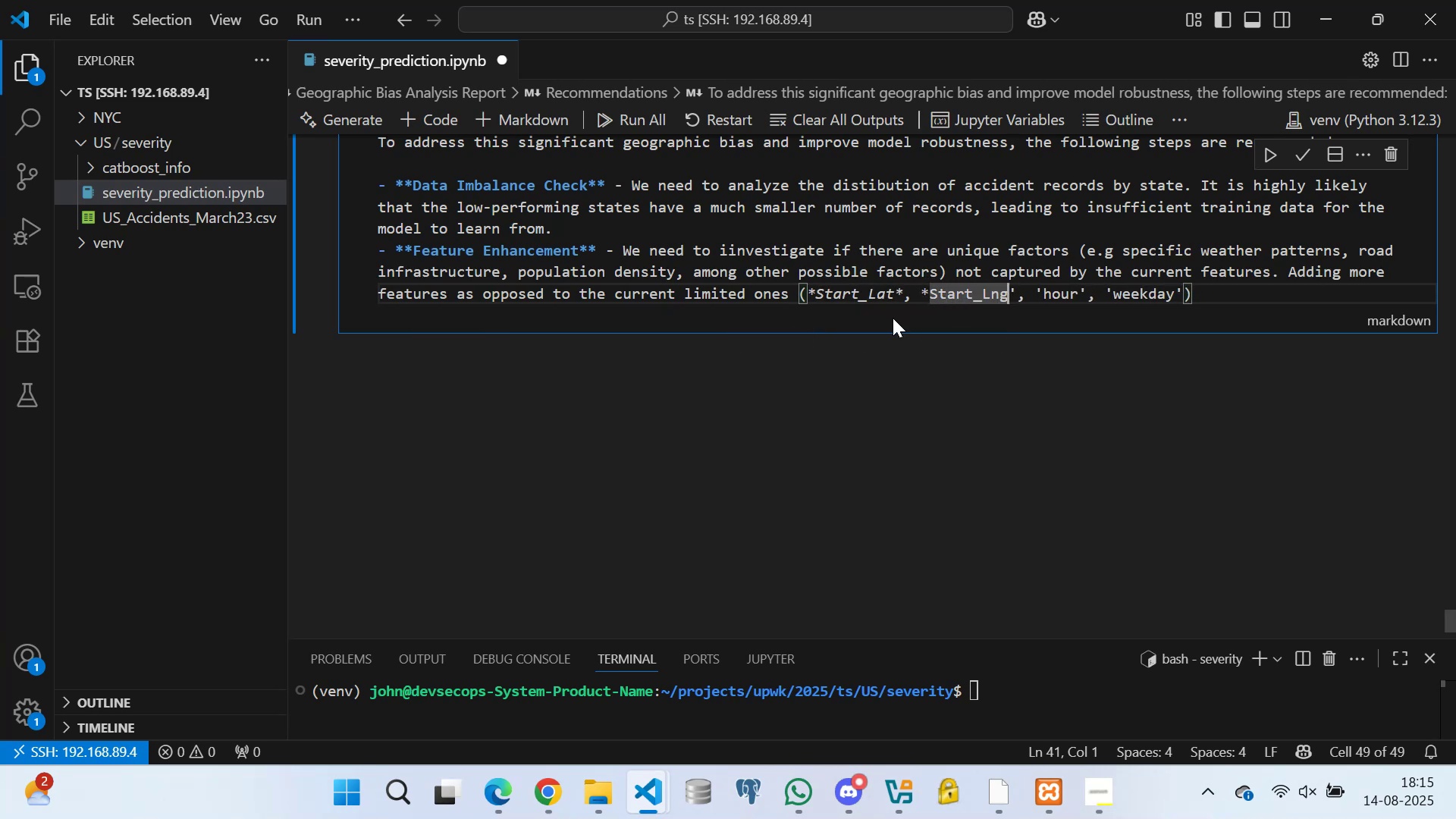 
key(ArrowRight)
 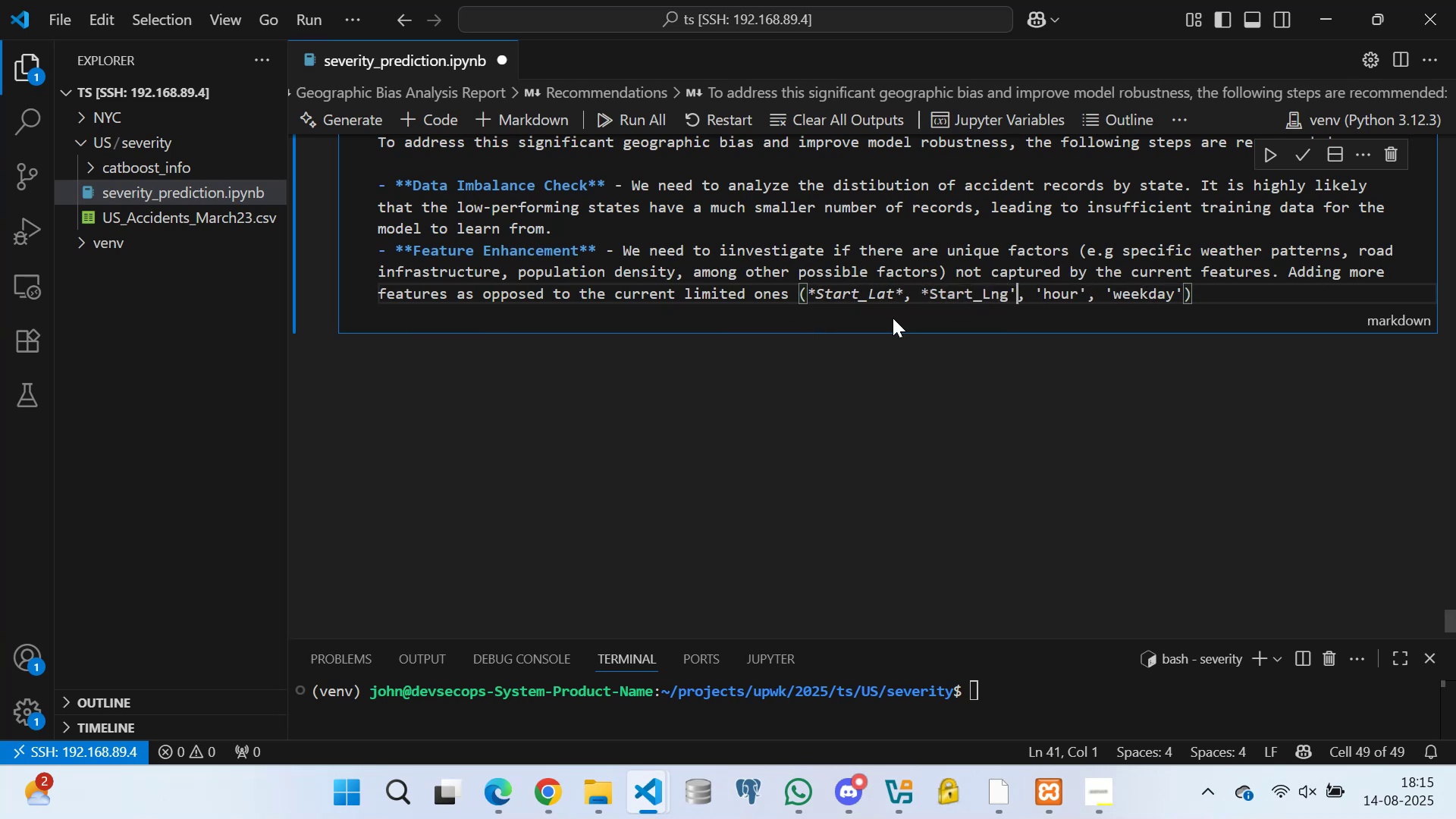 
key(Backspace)
 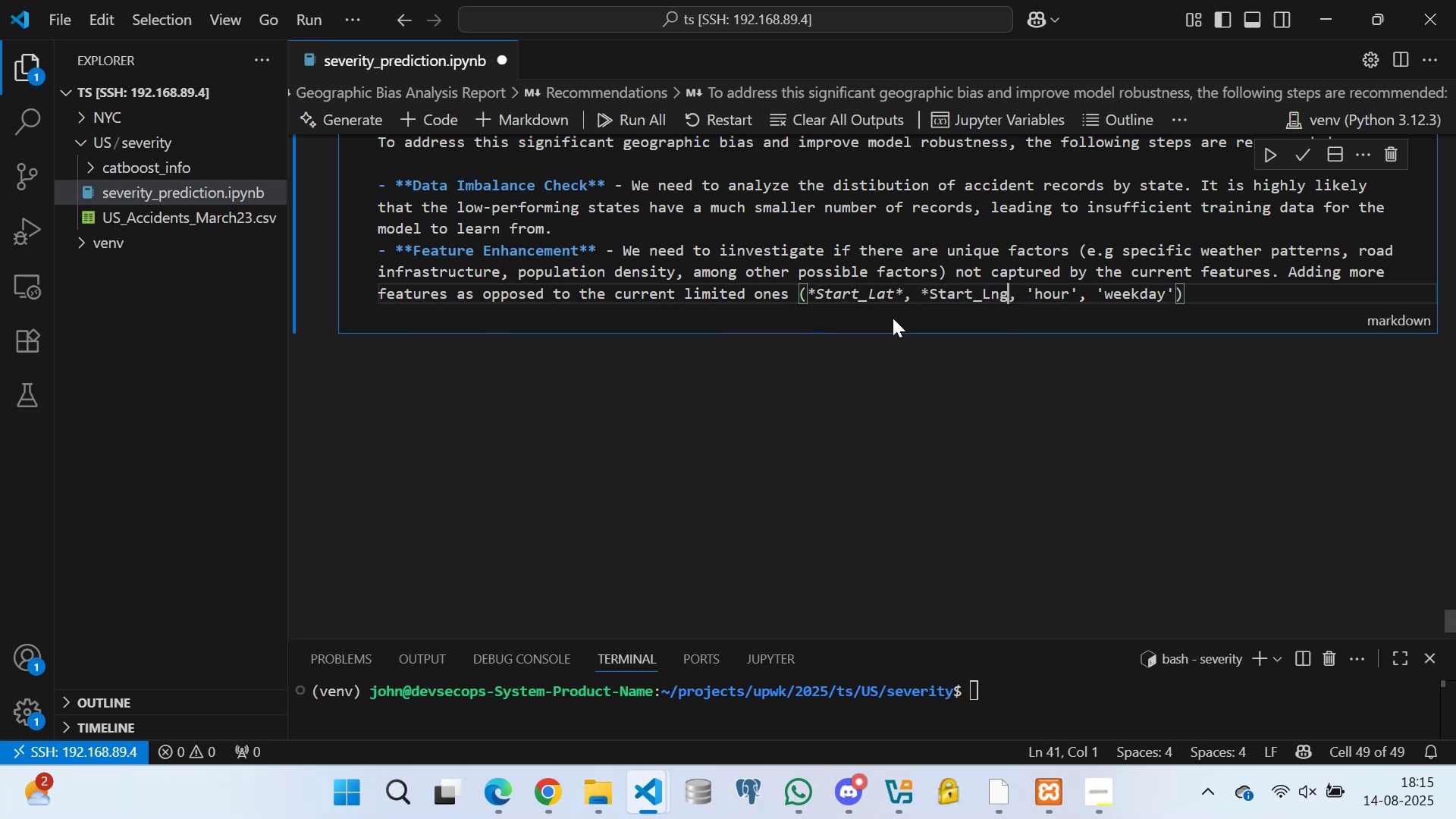 
key(Shift+8)
 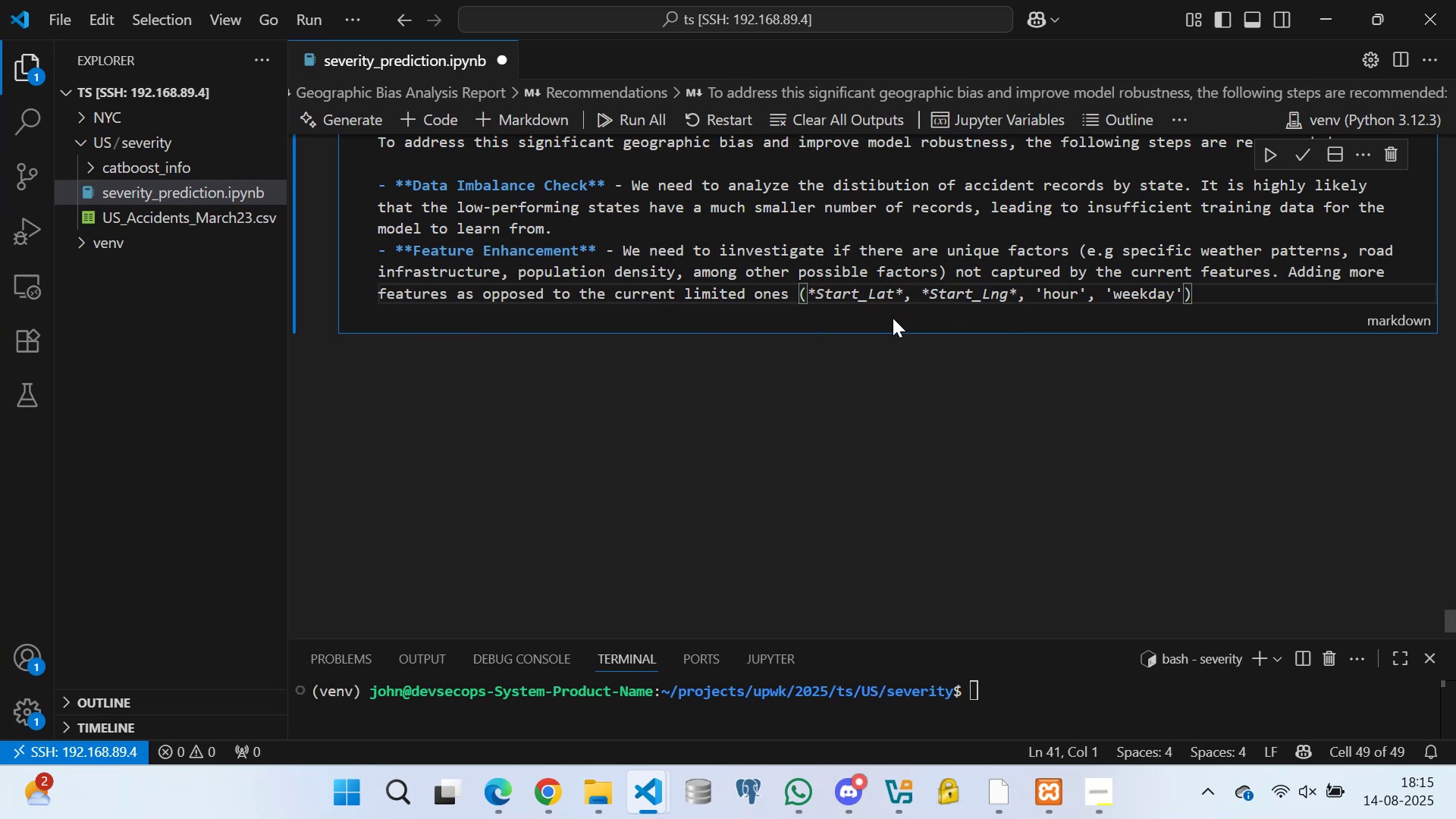 
key(ArrowRight)
 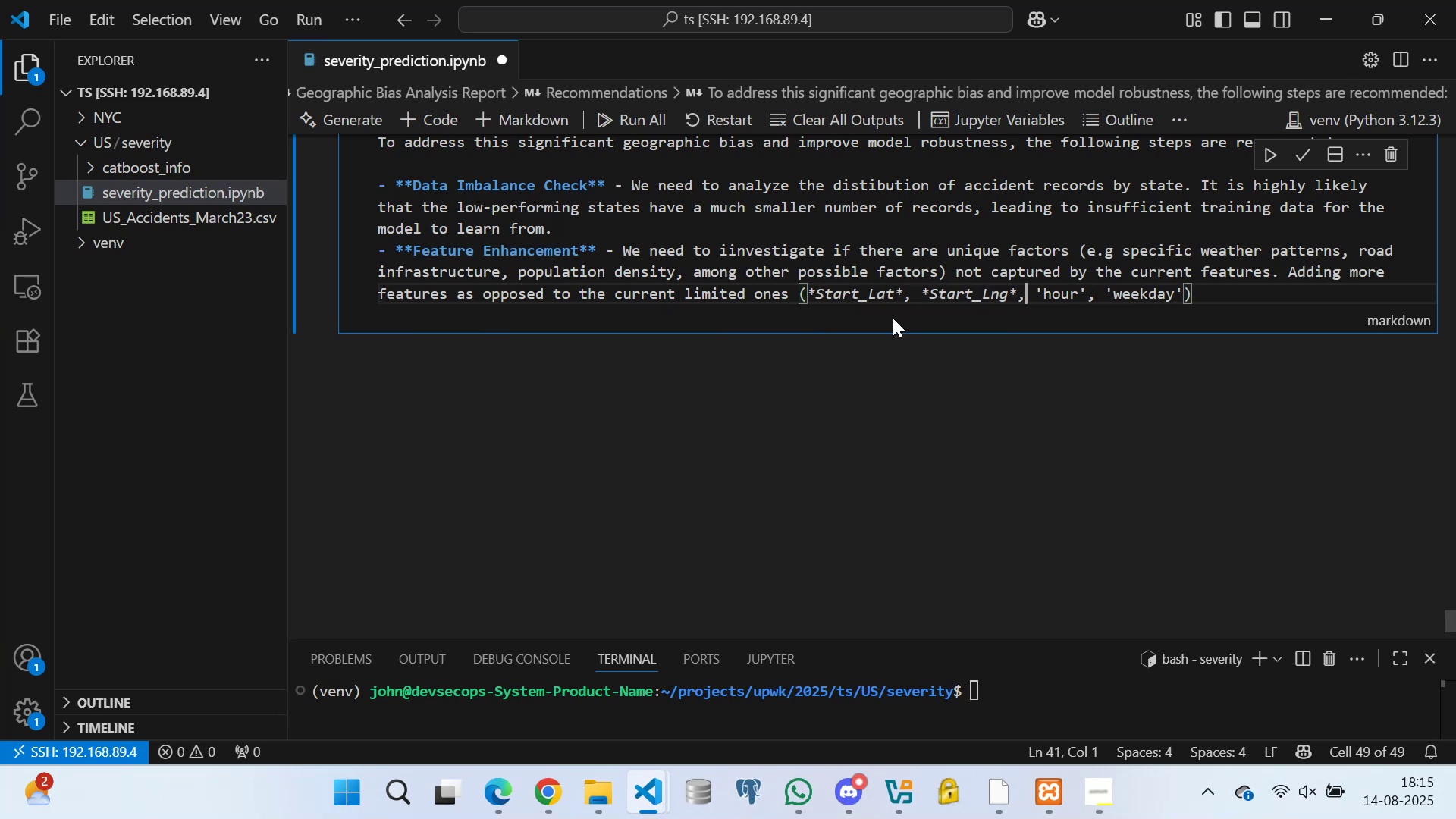 
key(ArrowRight)
 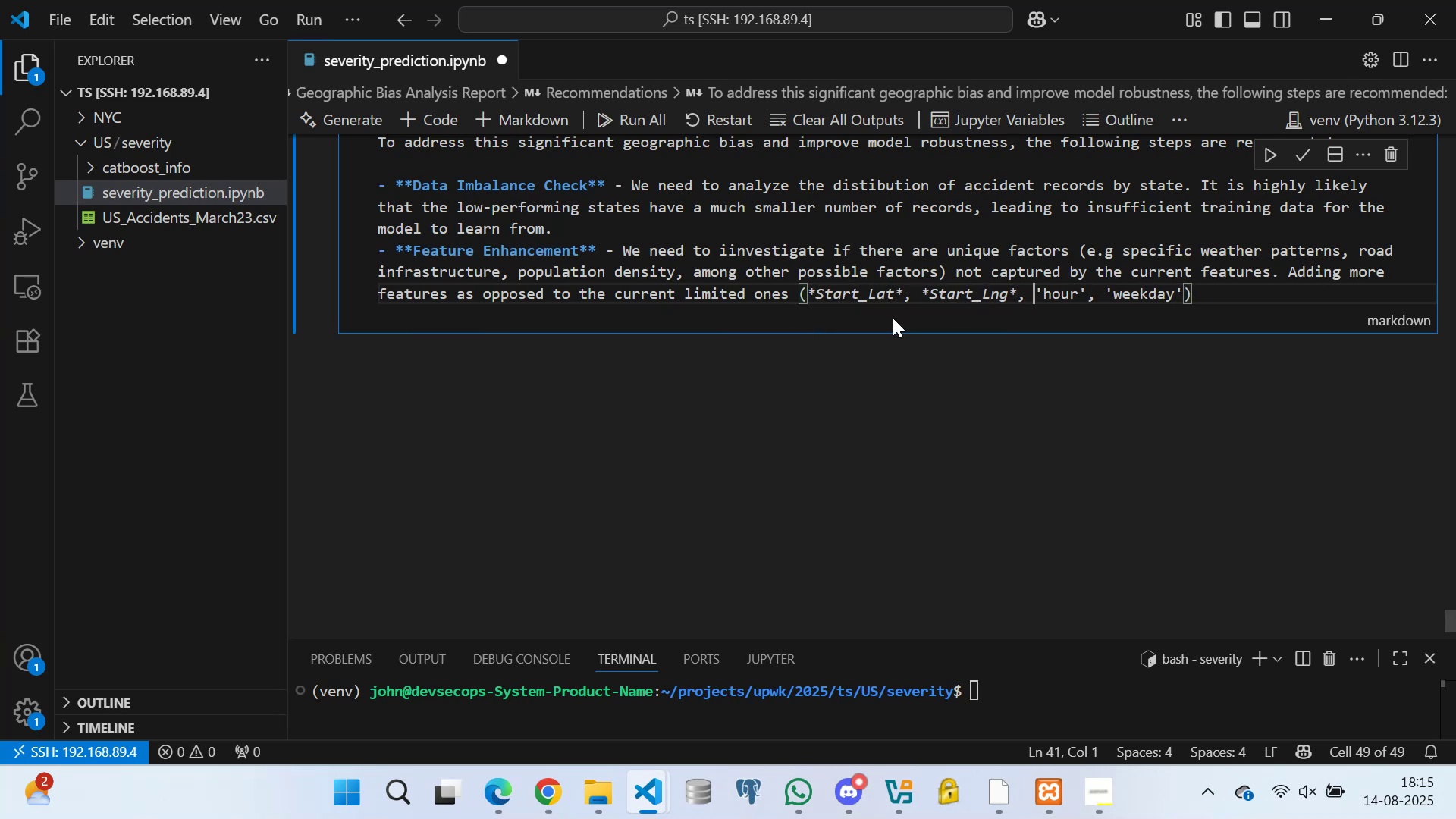 
key(ArrowRight)
 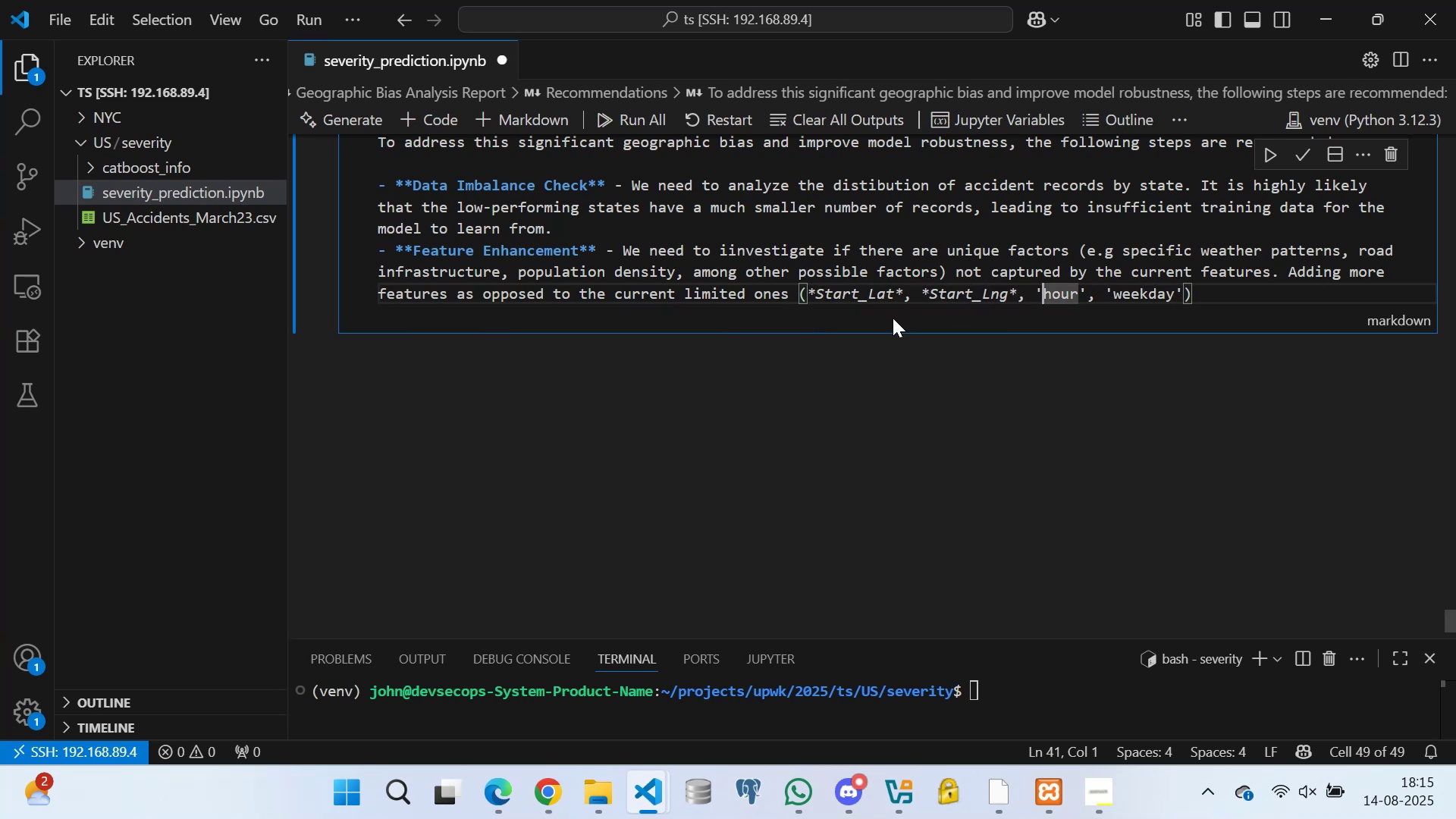 
key(ArrowRight)
 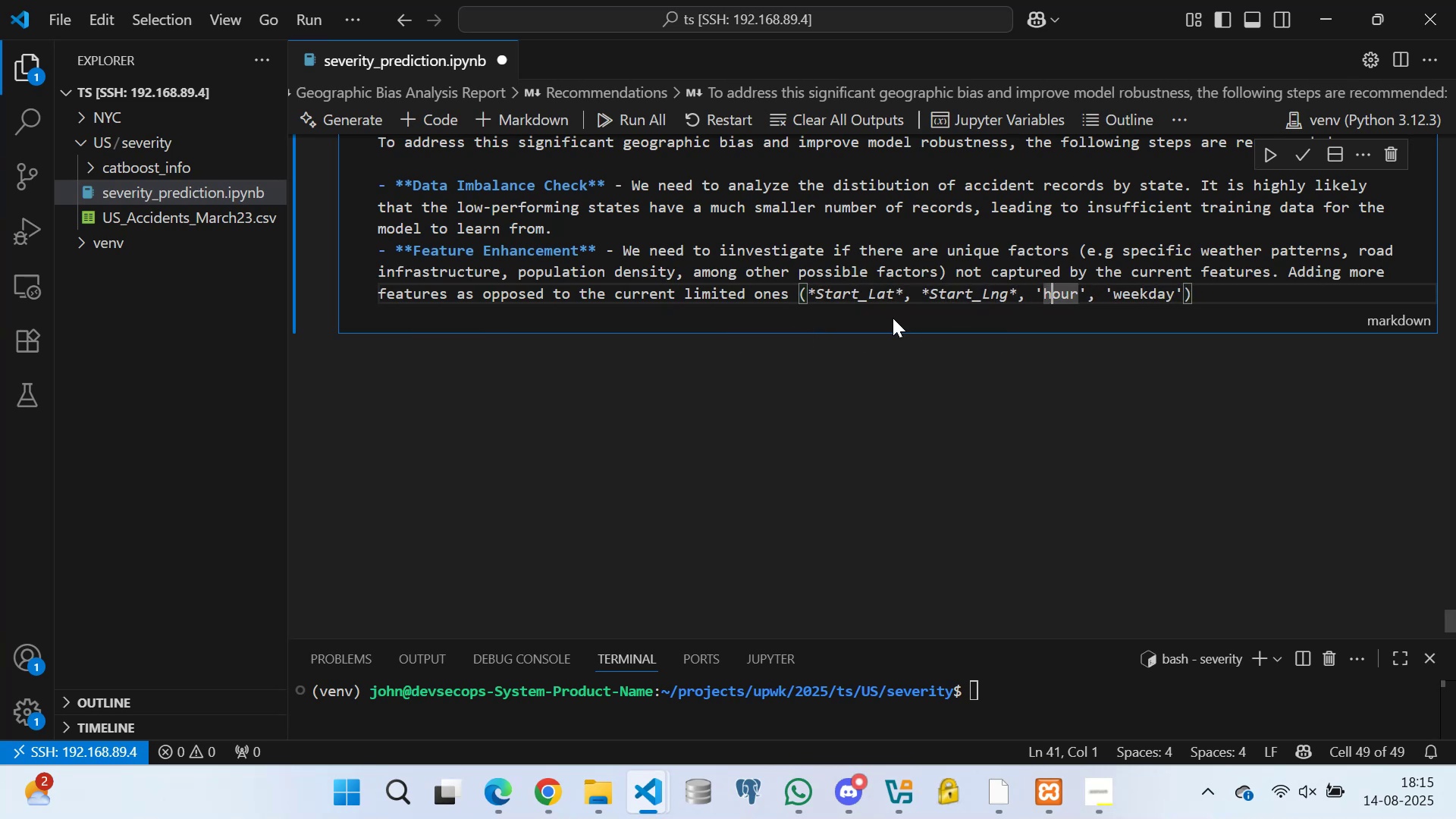 
key(ArrowLeft)
 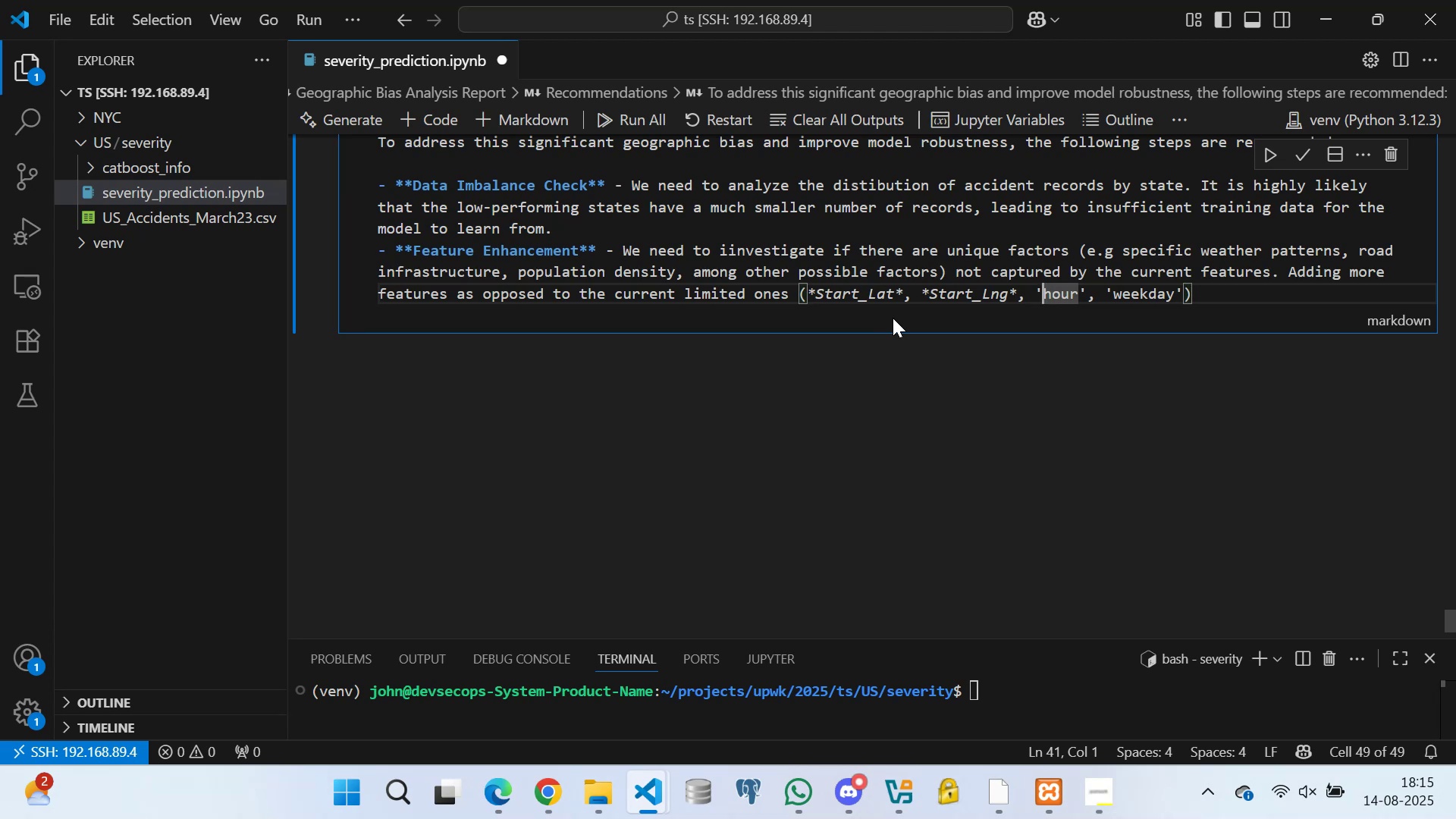 
key(Backspace)
 